 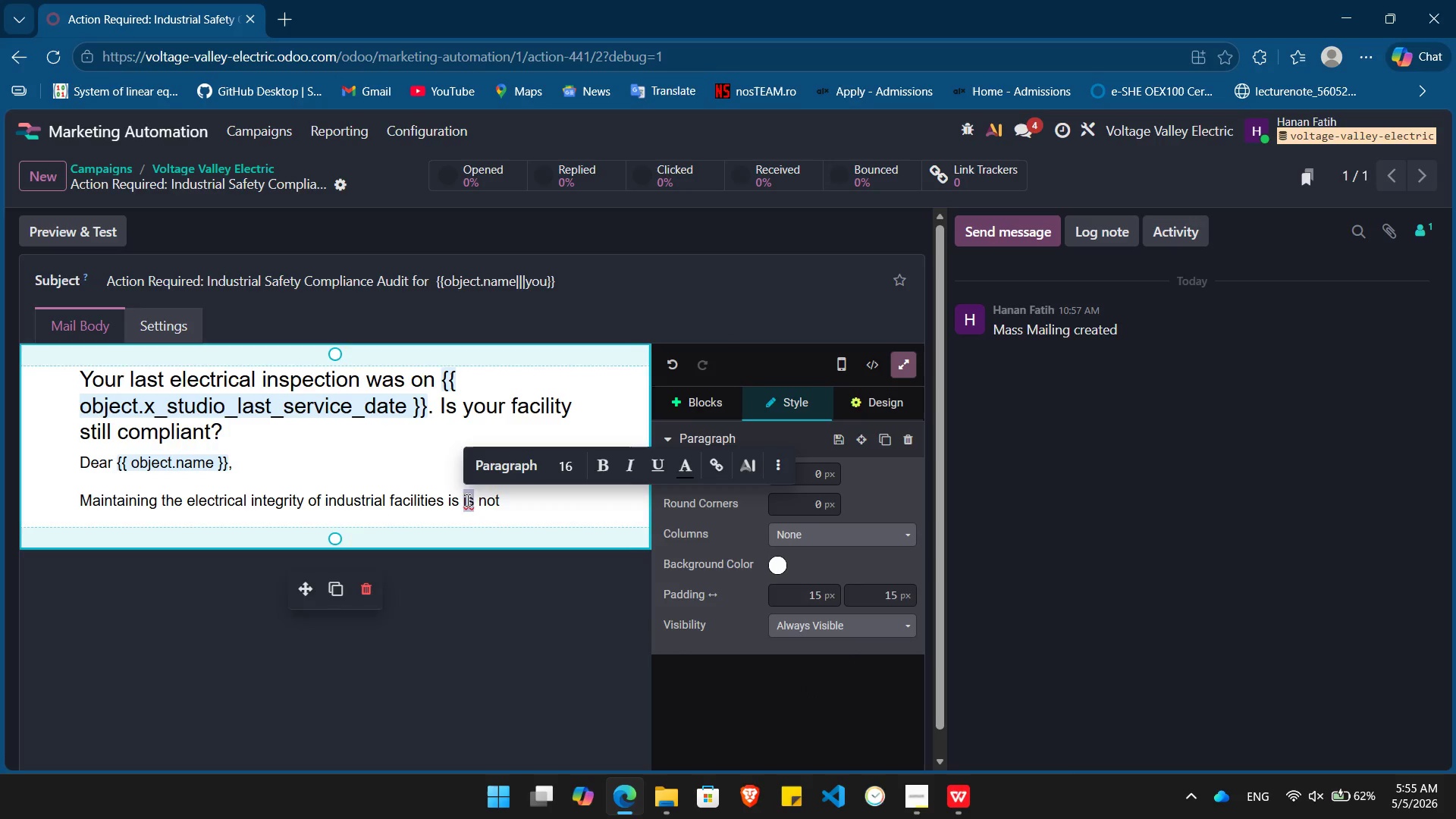 
key(Backspace)
 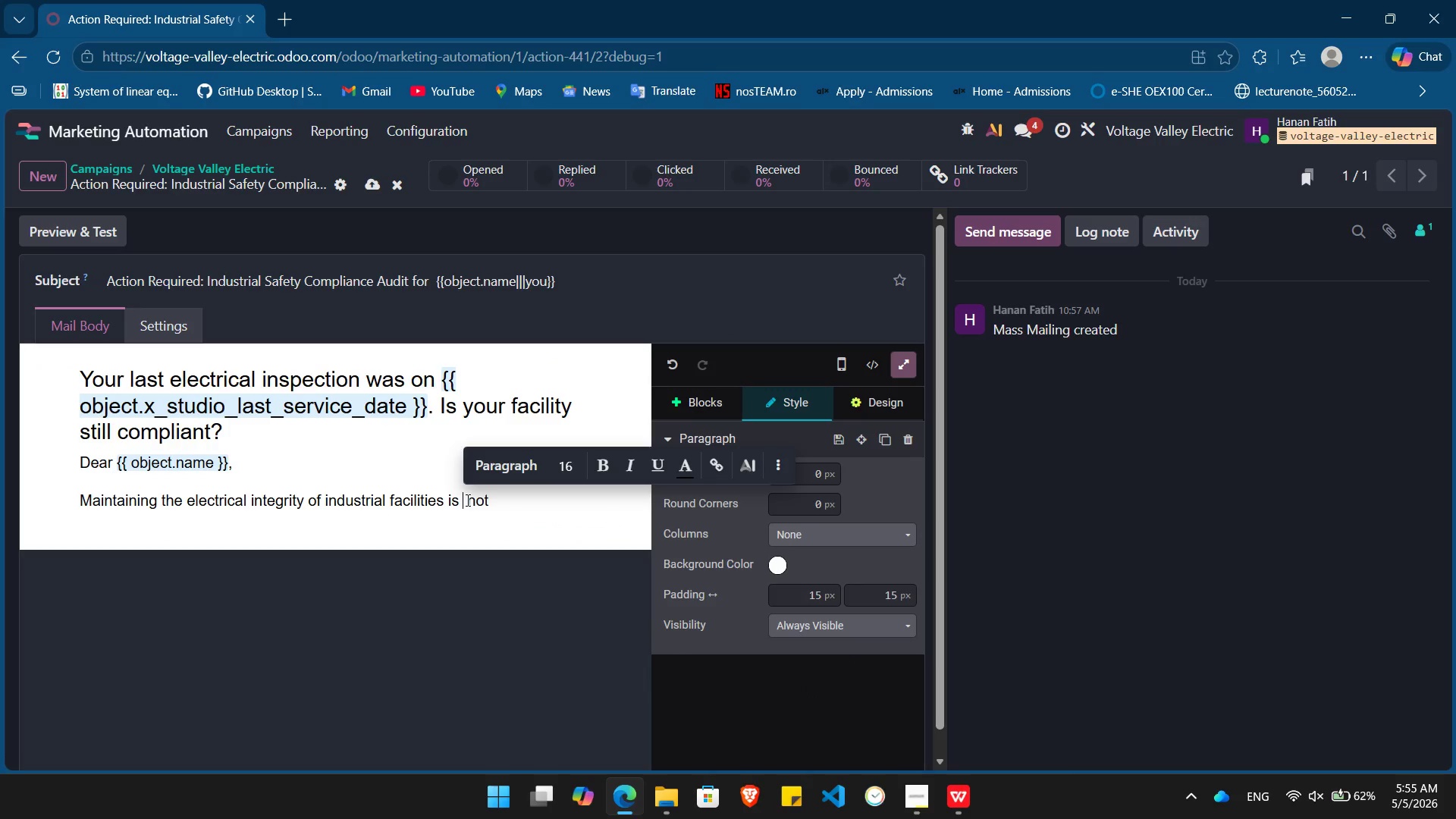 
key(Backspace)
 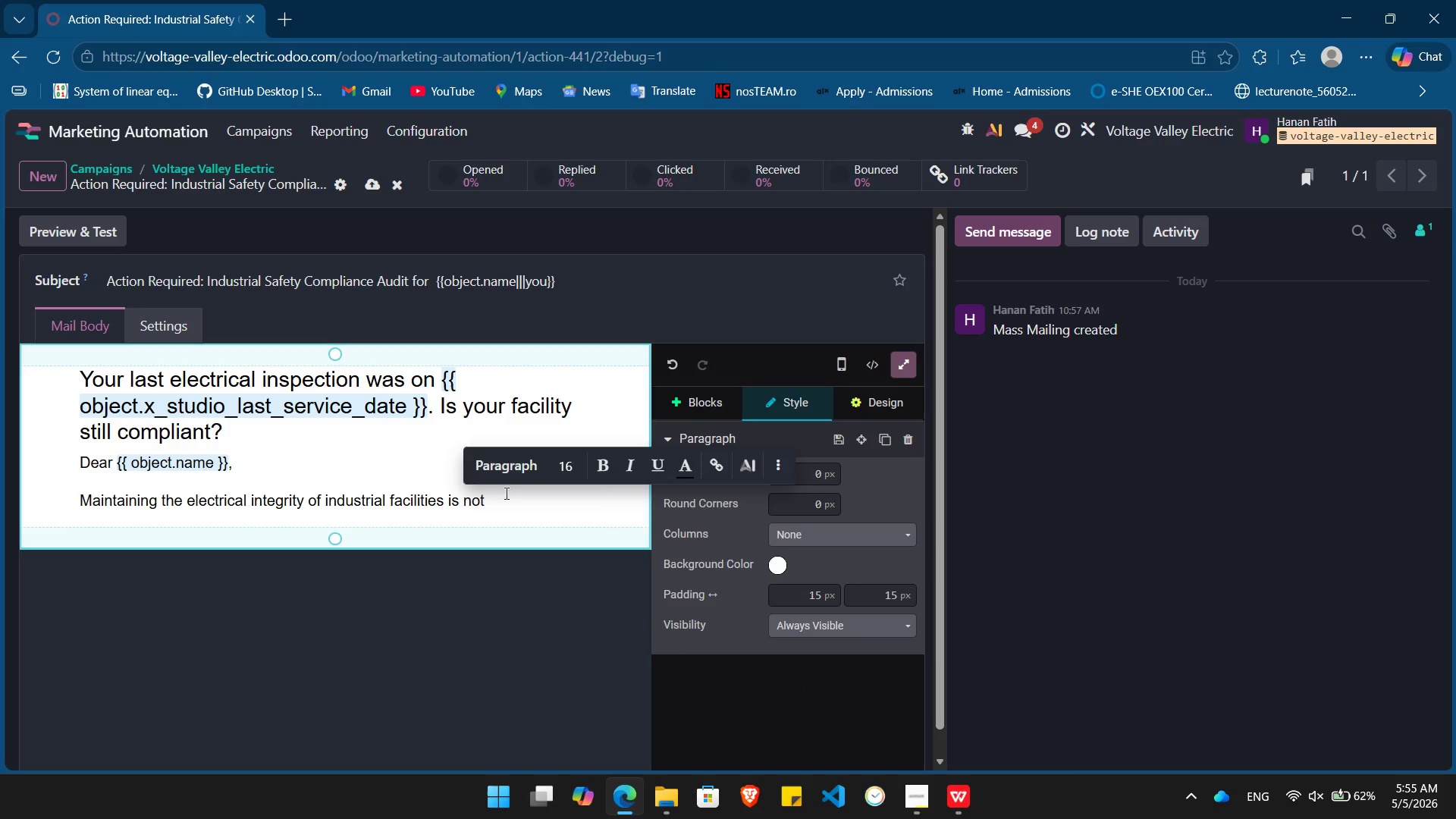 
left_click([505, 493])
 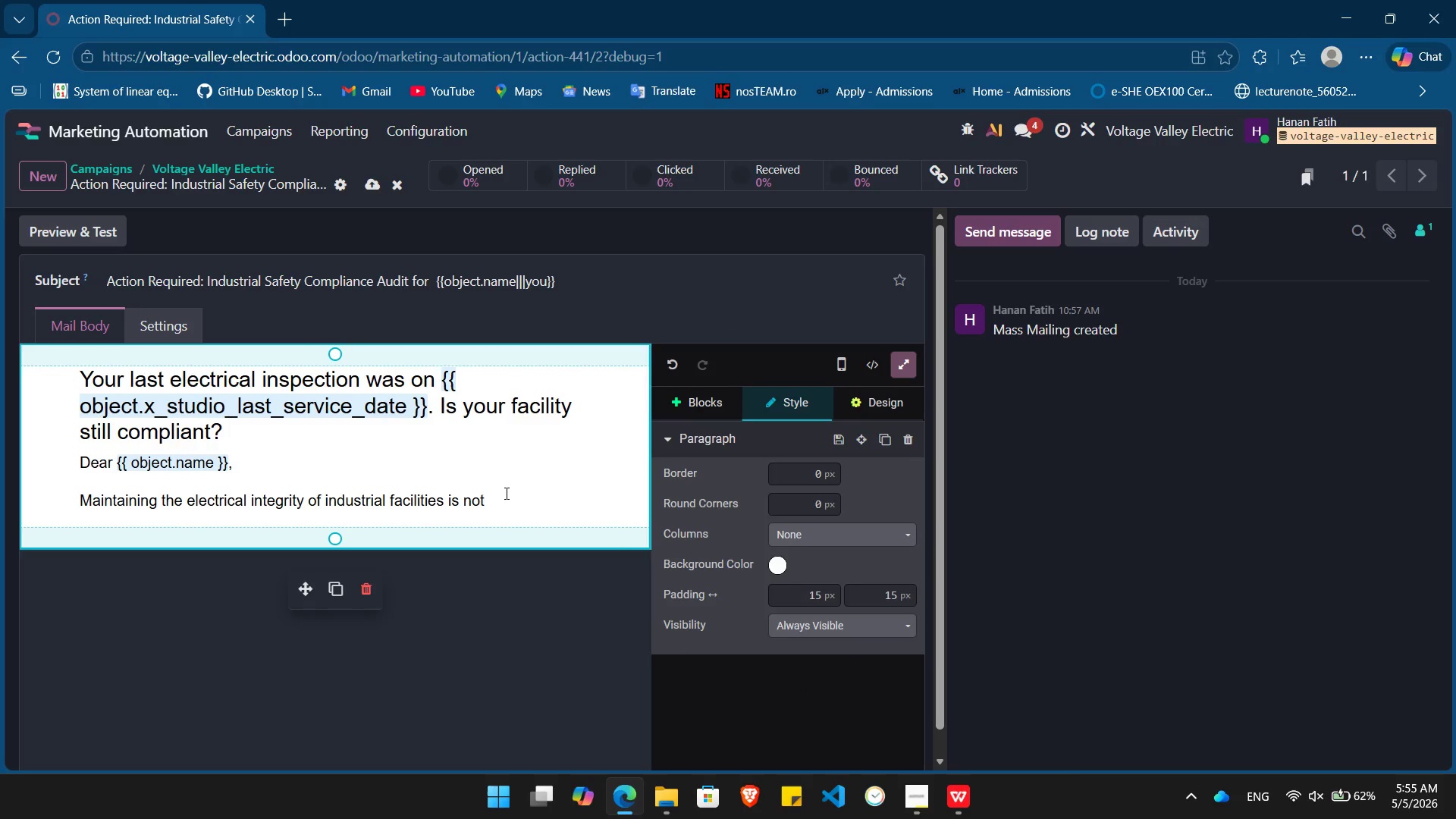 
type(just a matter of operational efficient)
key(Backspace)
type(cy - it is crucial safety requirement.)
 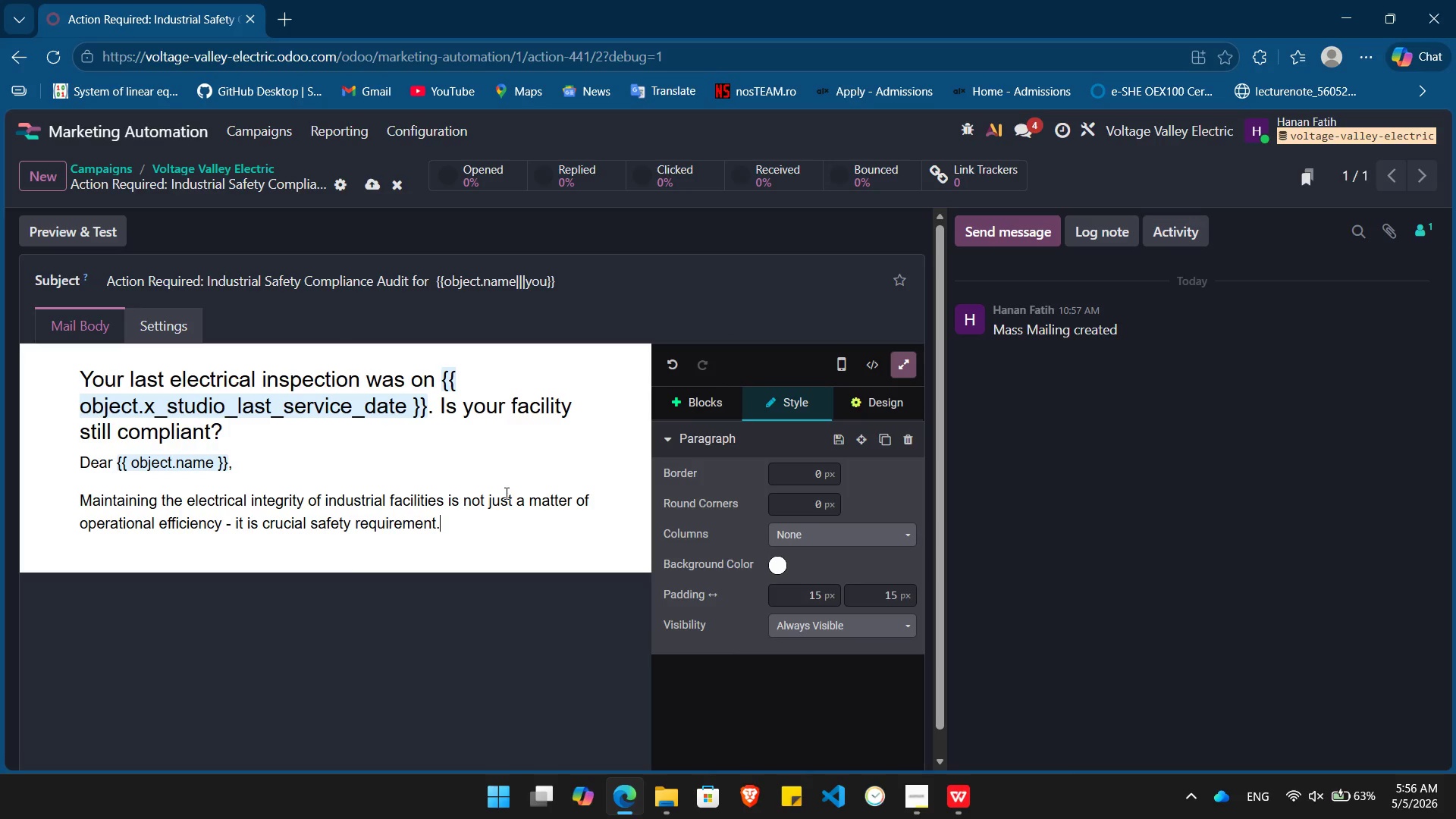 
key(Enter)
 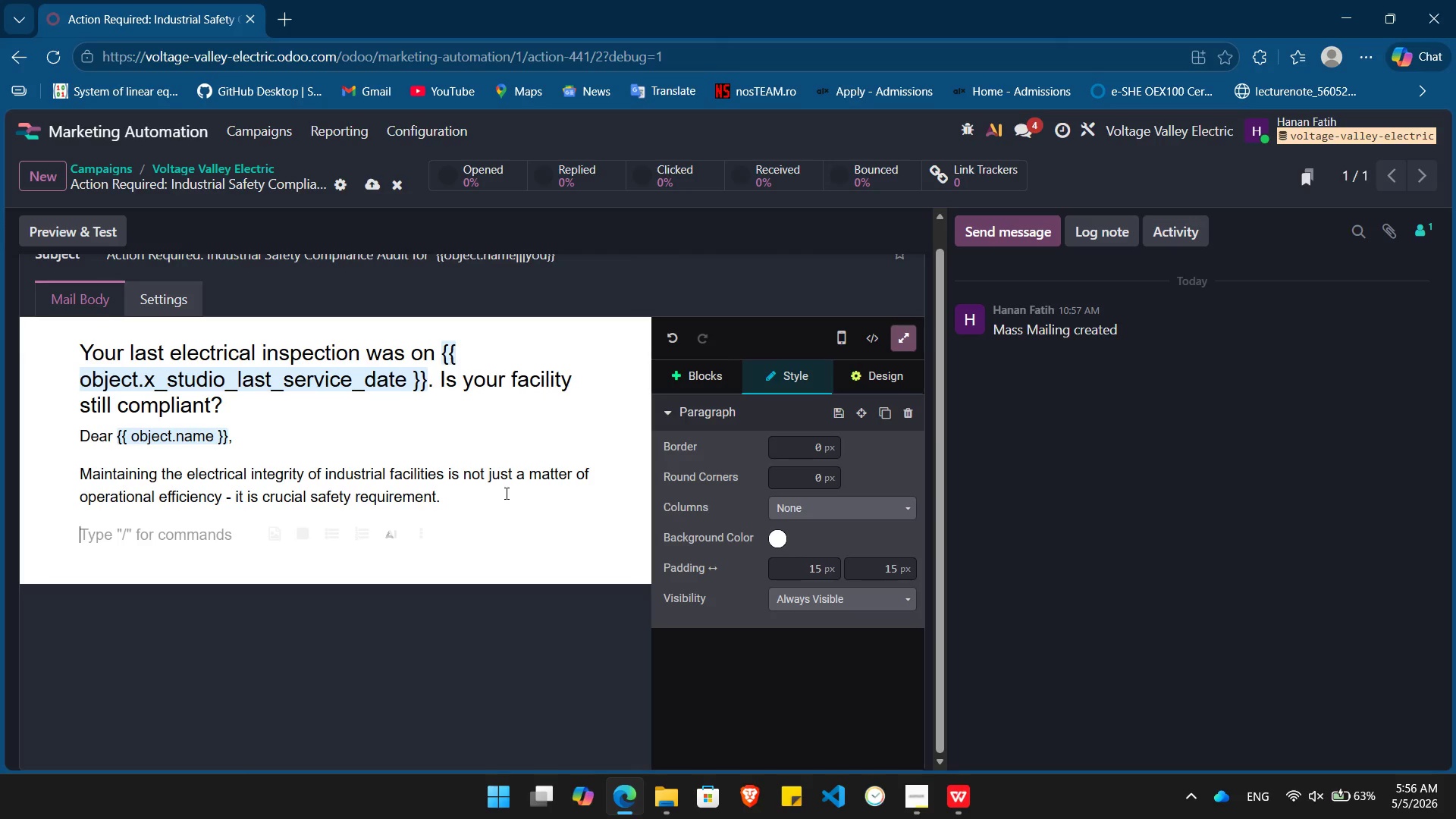 
type(Our records indicate that your last comprehensive safety inspection was performed on /)
 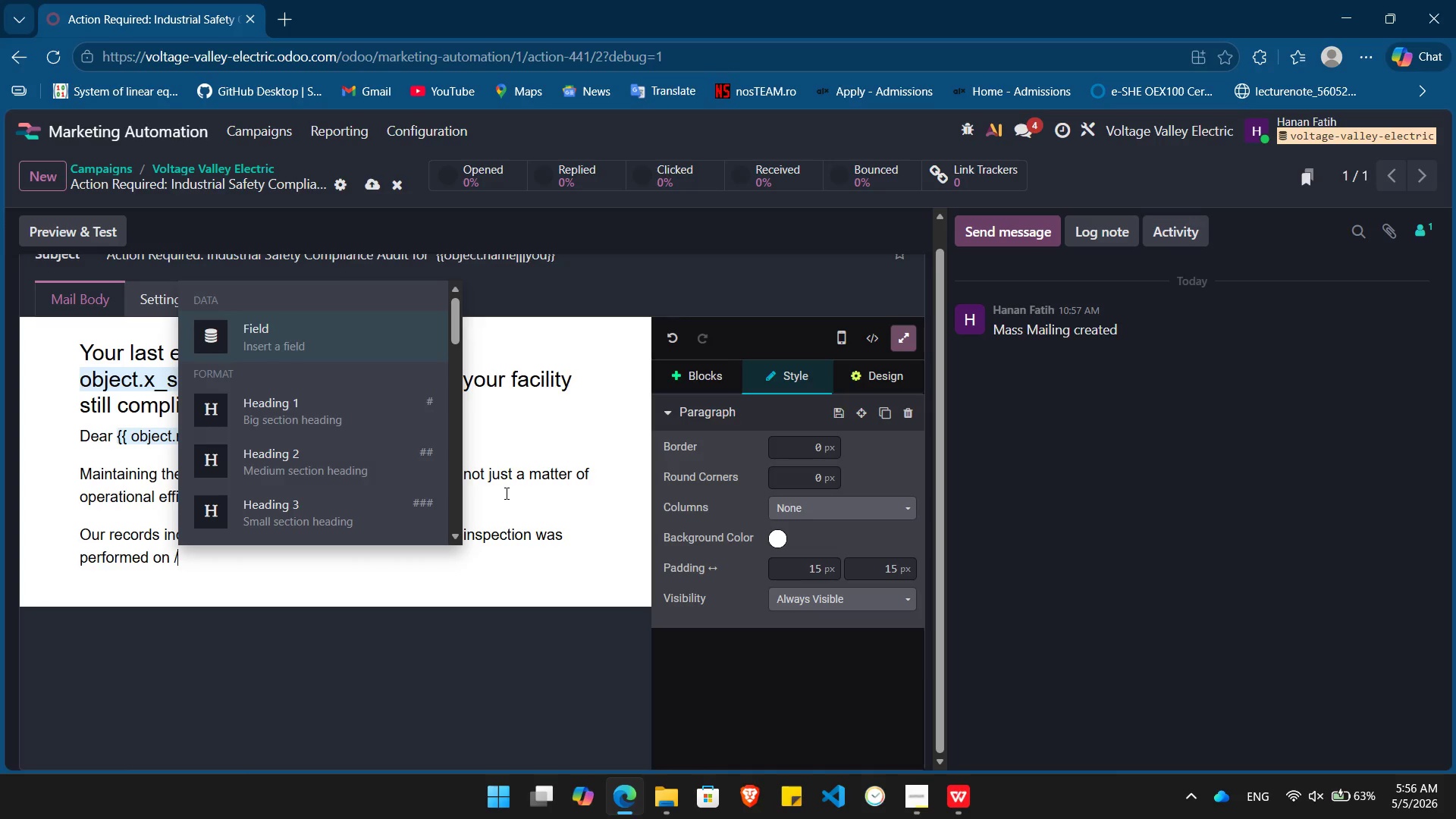 
key(Enter)
 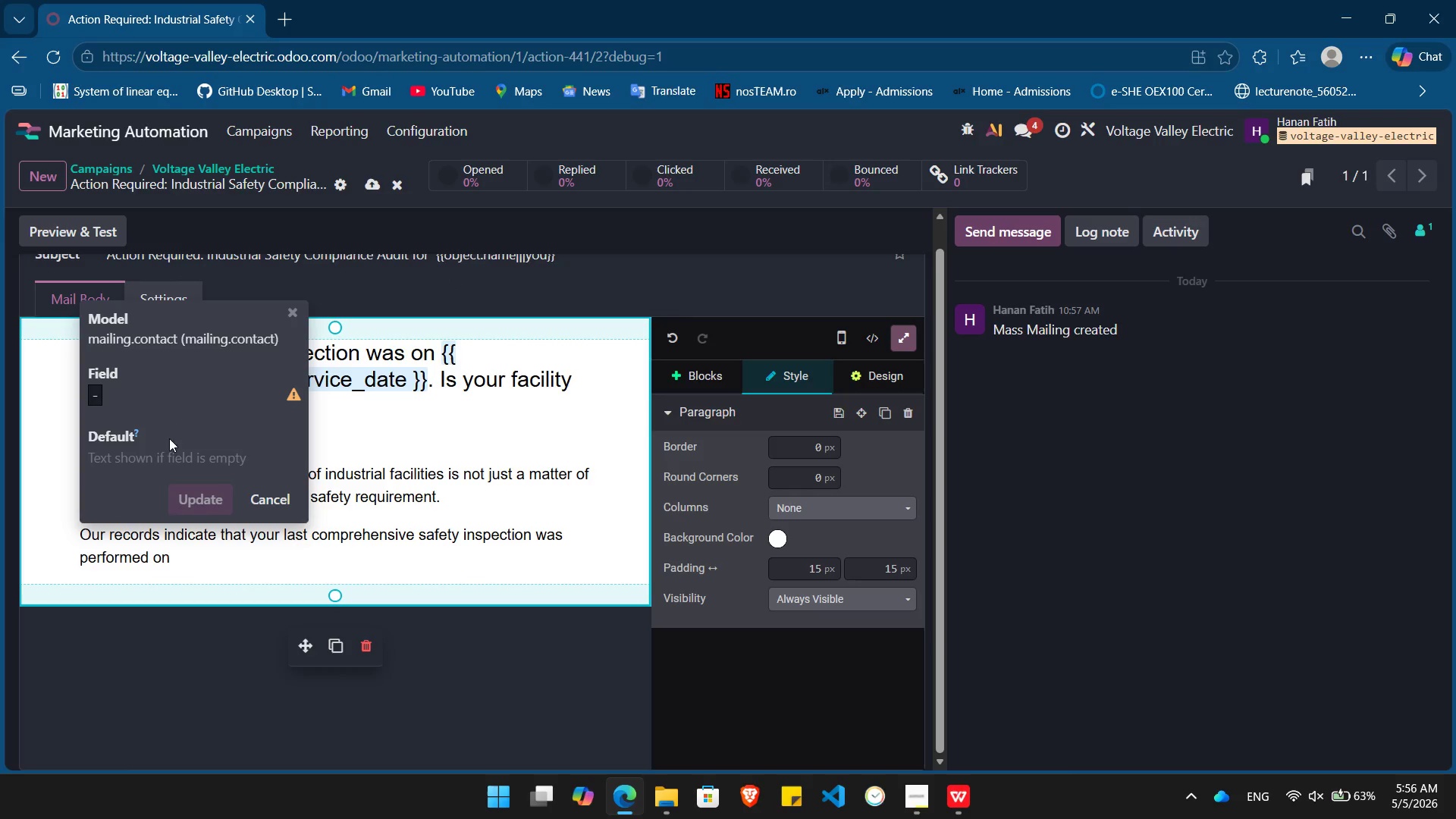 
left_click([115, 399])
 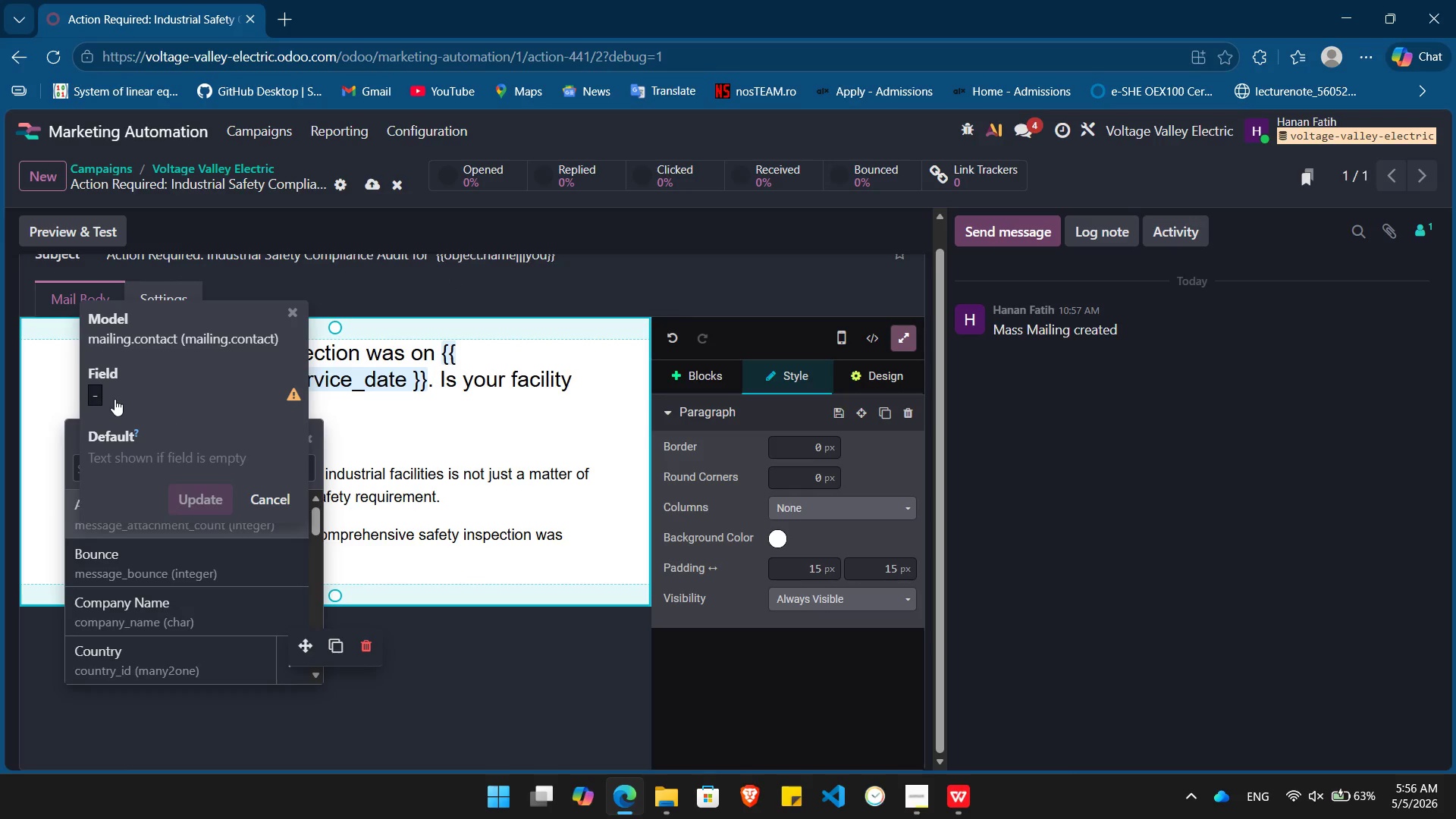 
type(last)
 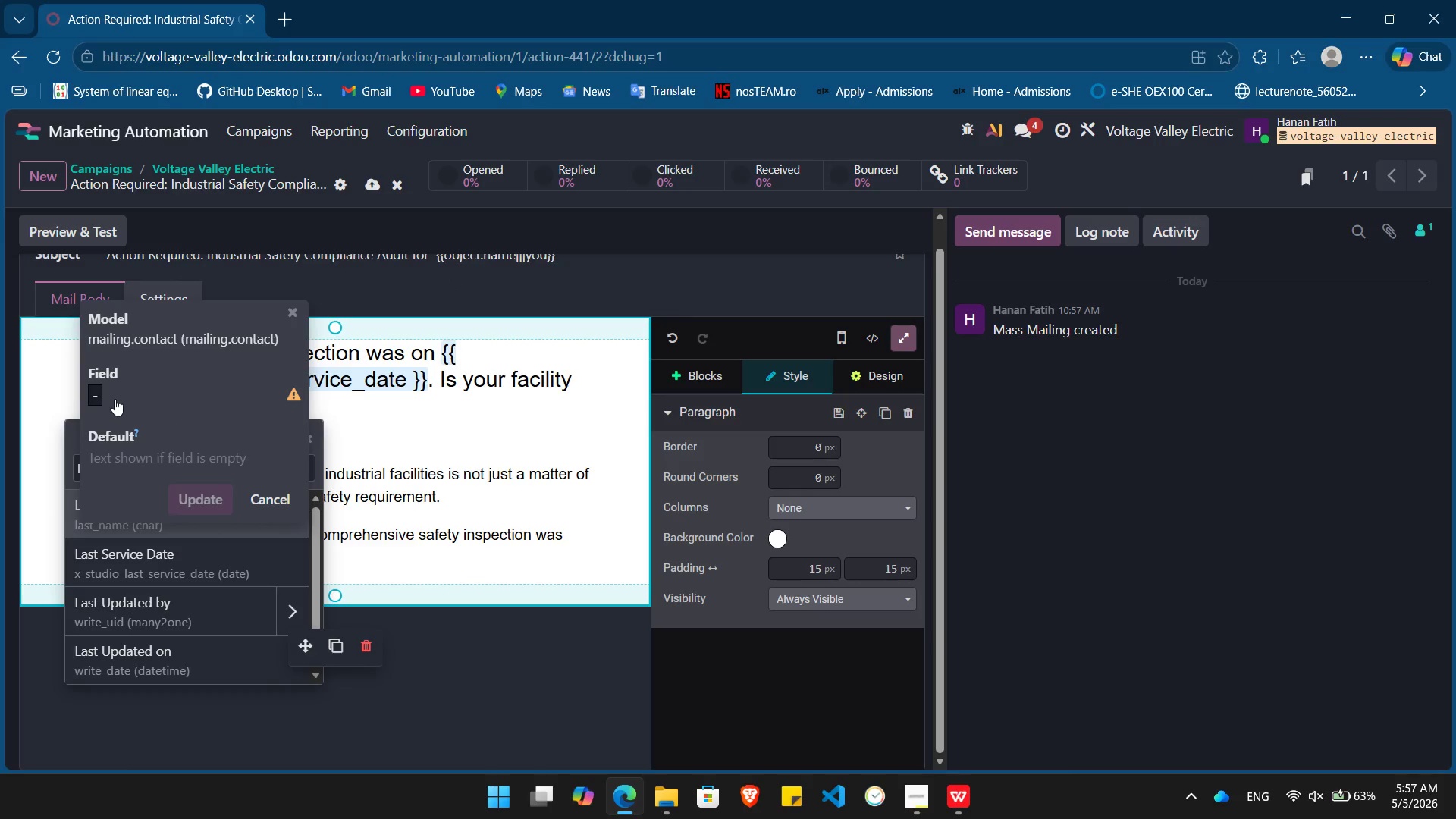 
key(ArrowDown)
 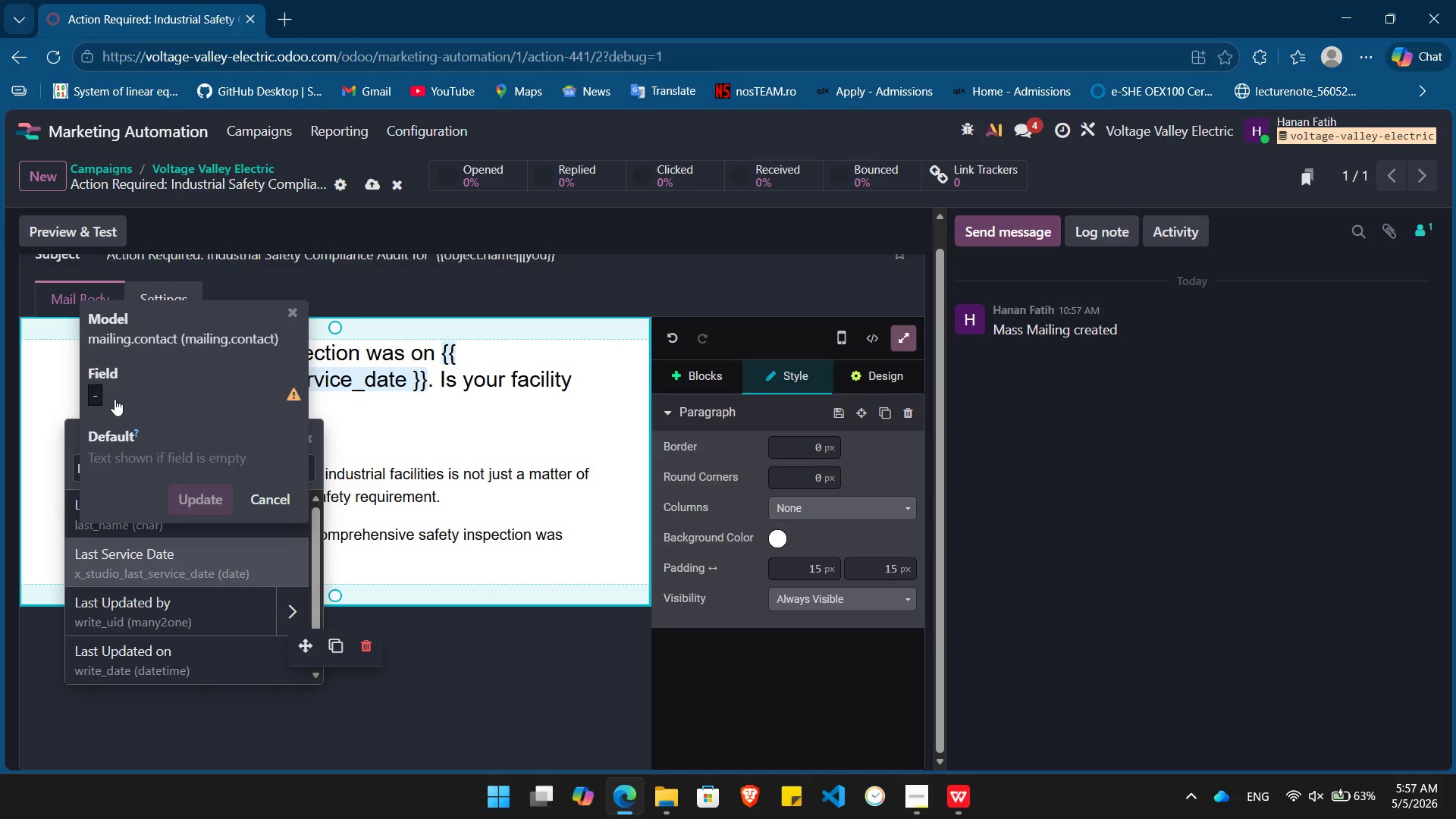 
key(Enter)
 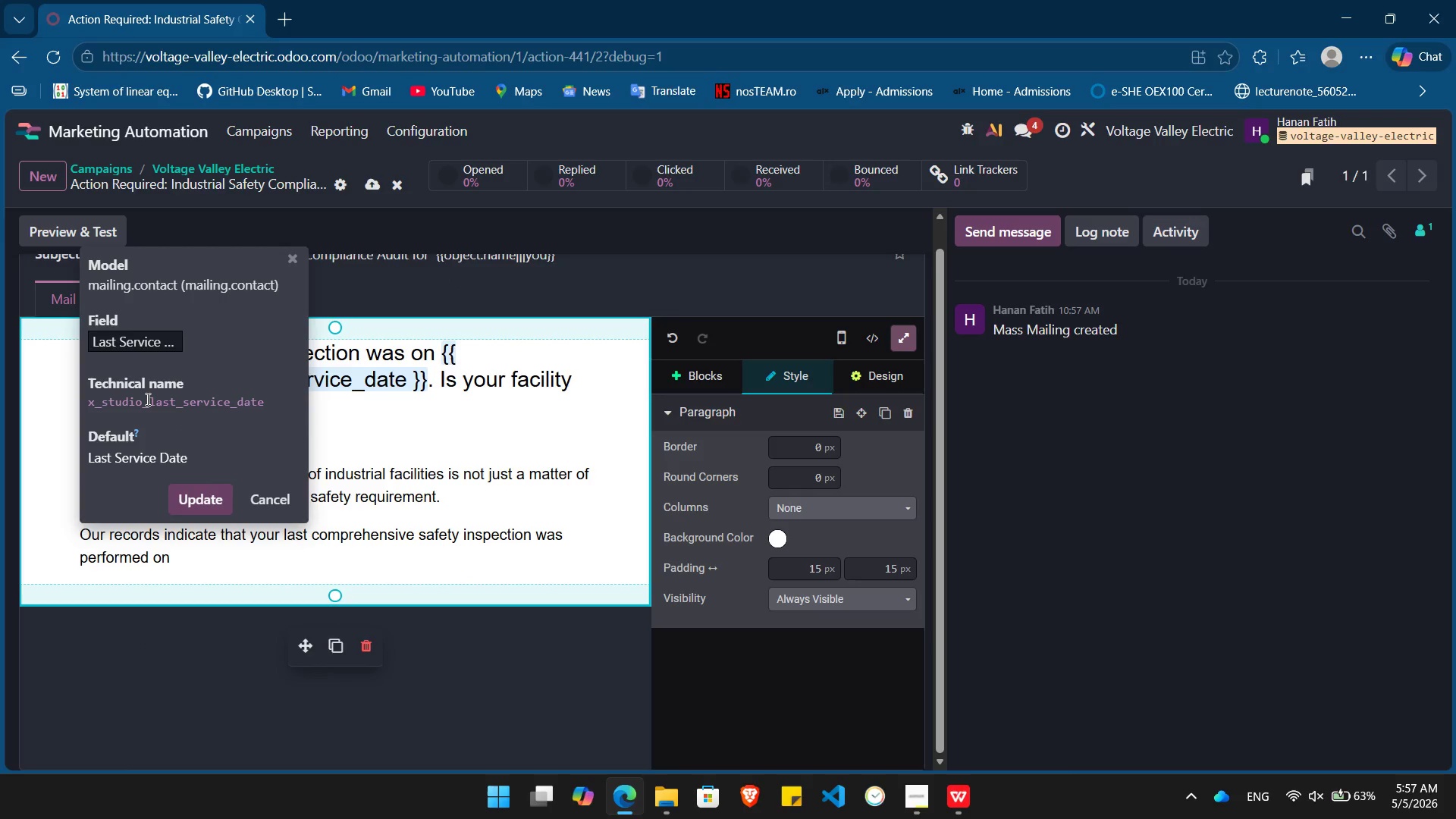 
double_click([146, 399])
 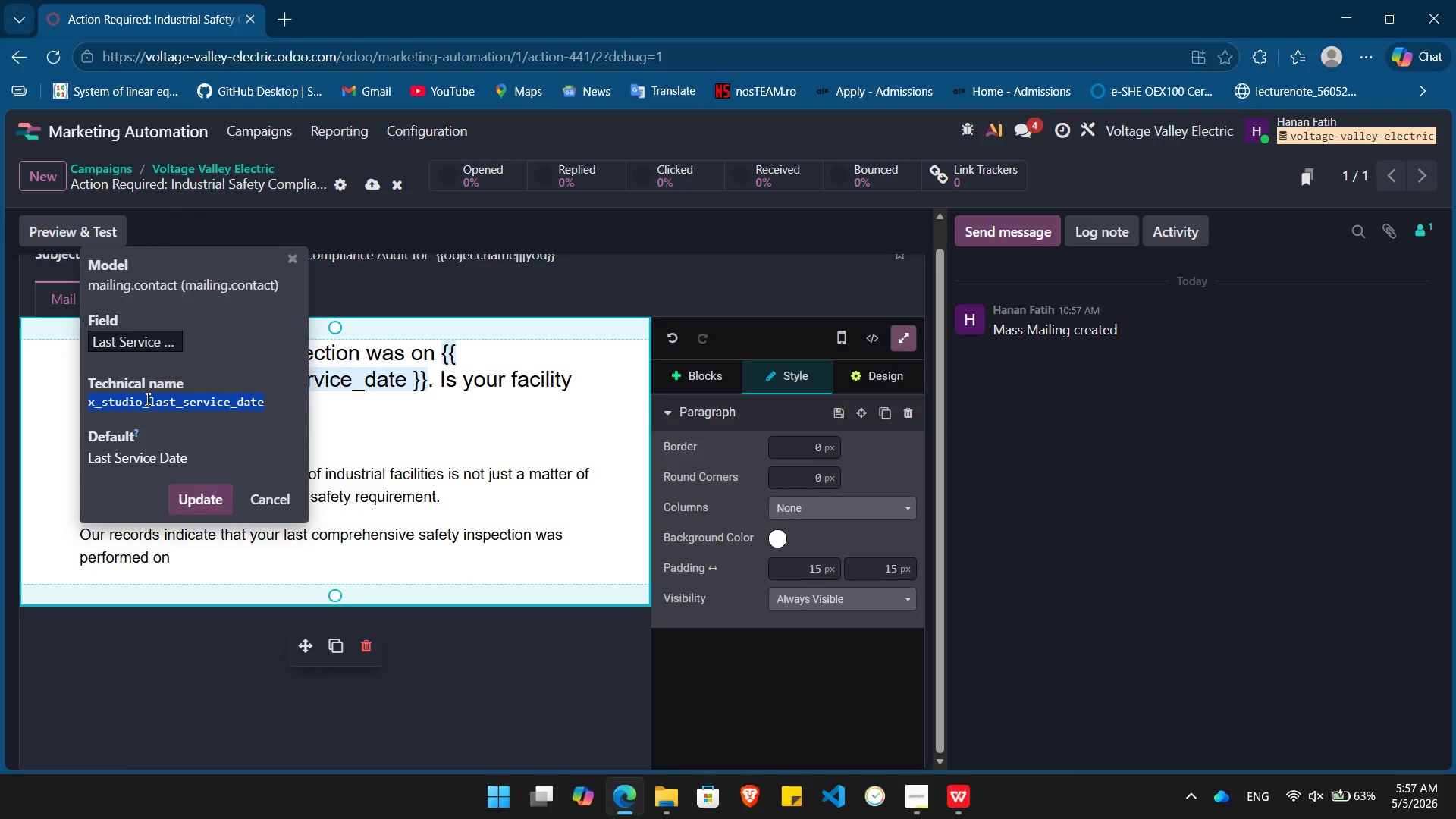 
key(Control+C)
 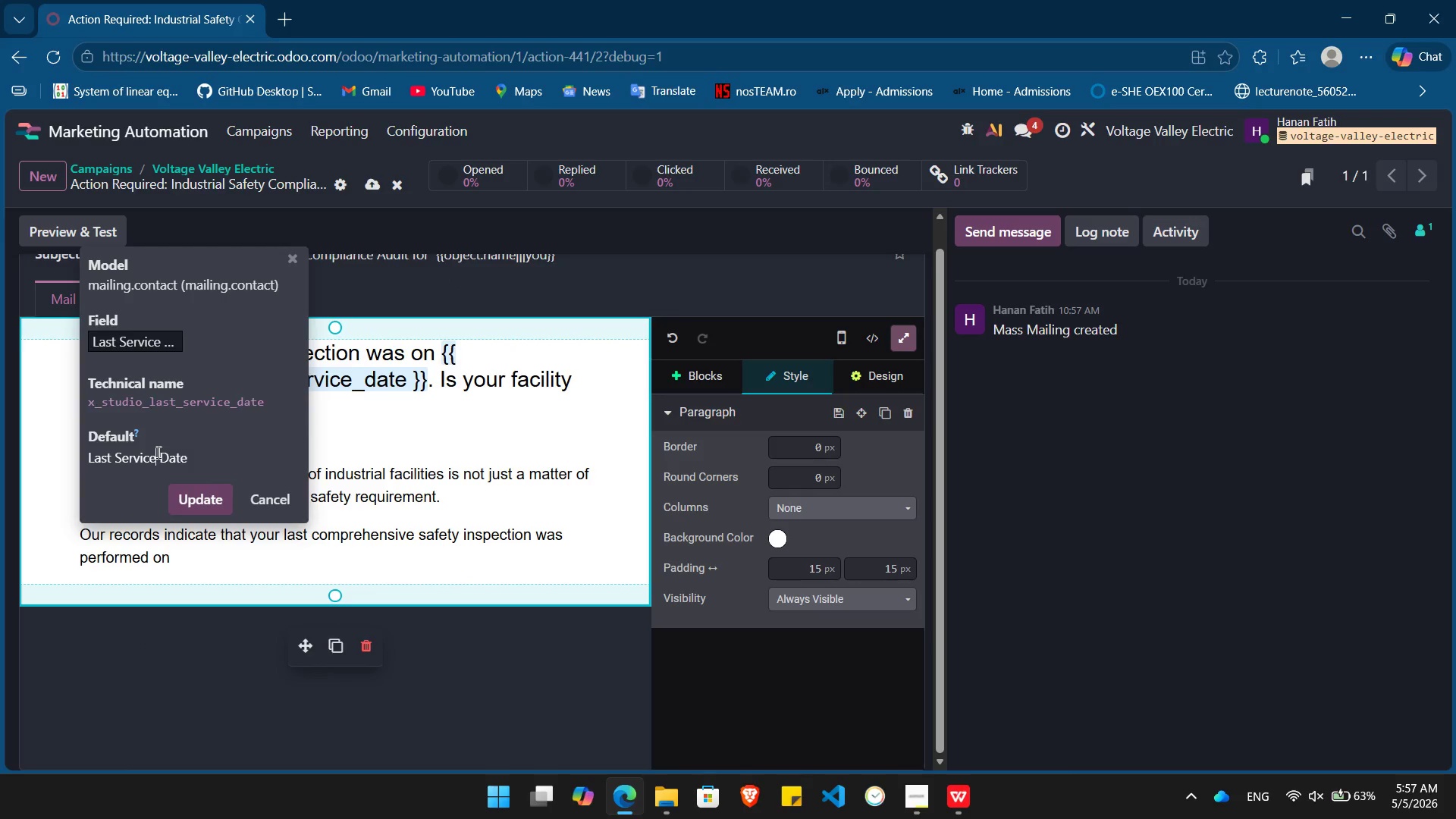 
double_click([157, 452])
 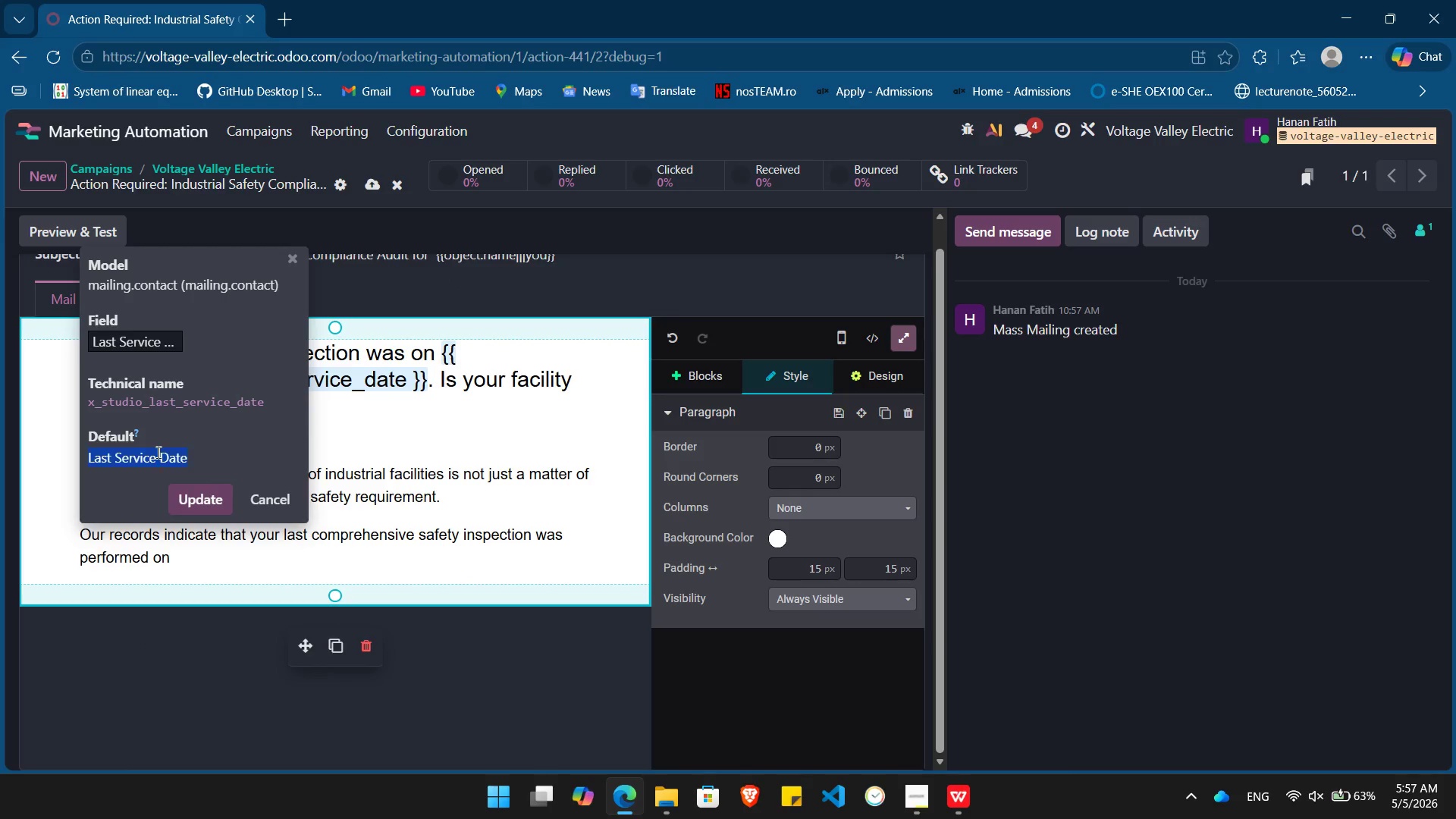 
triple_click([157, 452])
 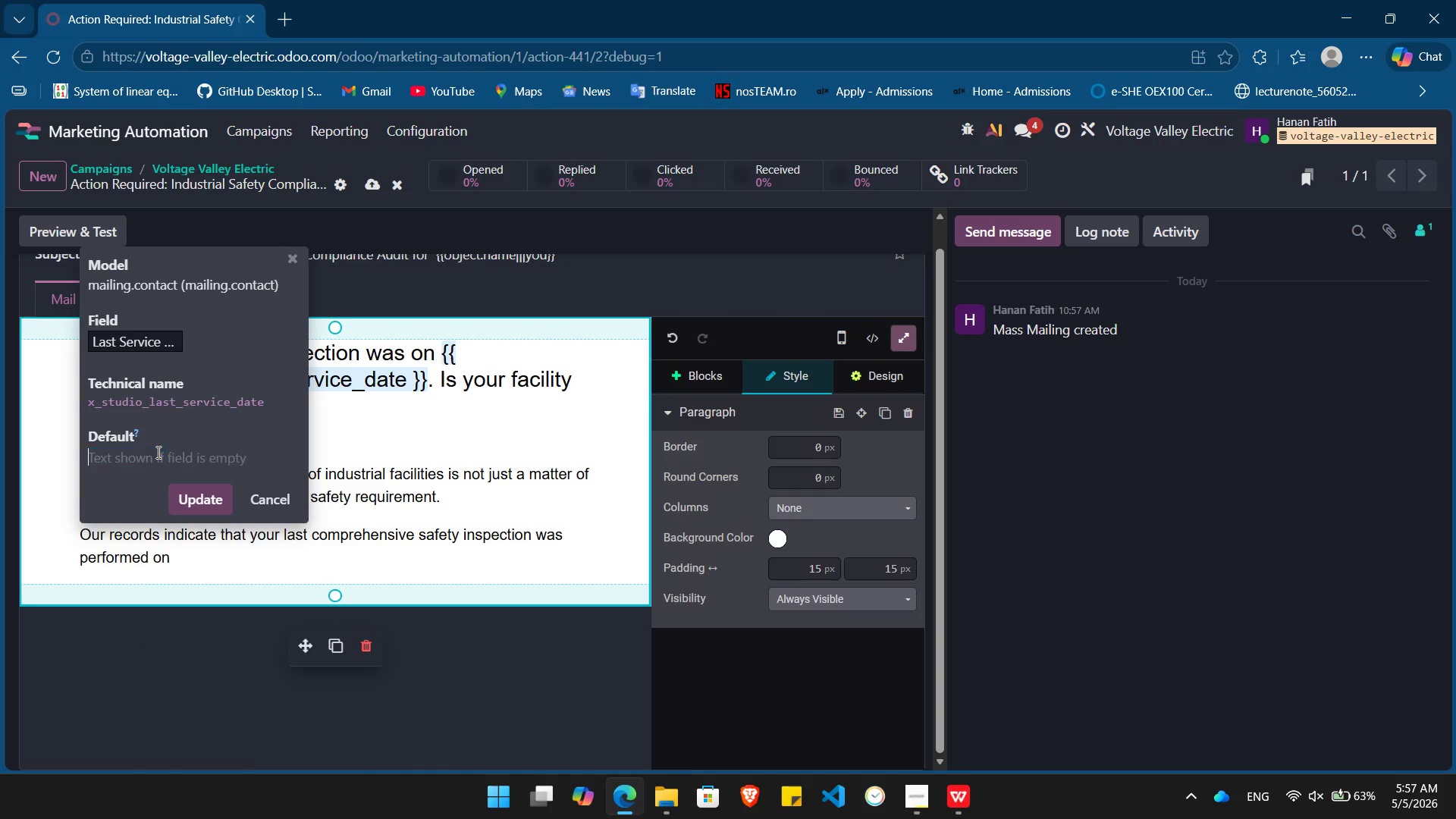 
key(Backspace)
type({{ object.)
 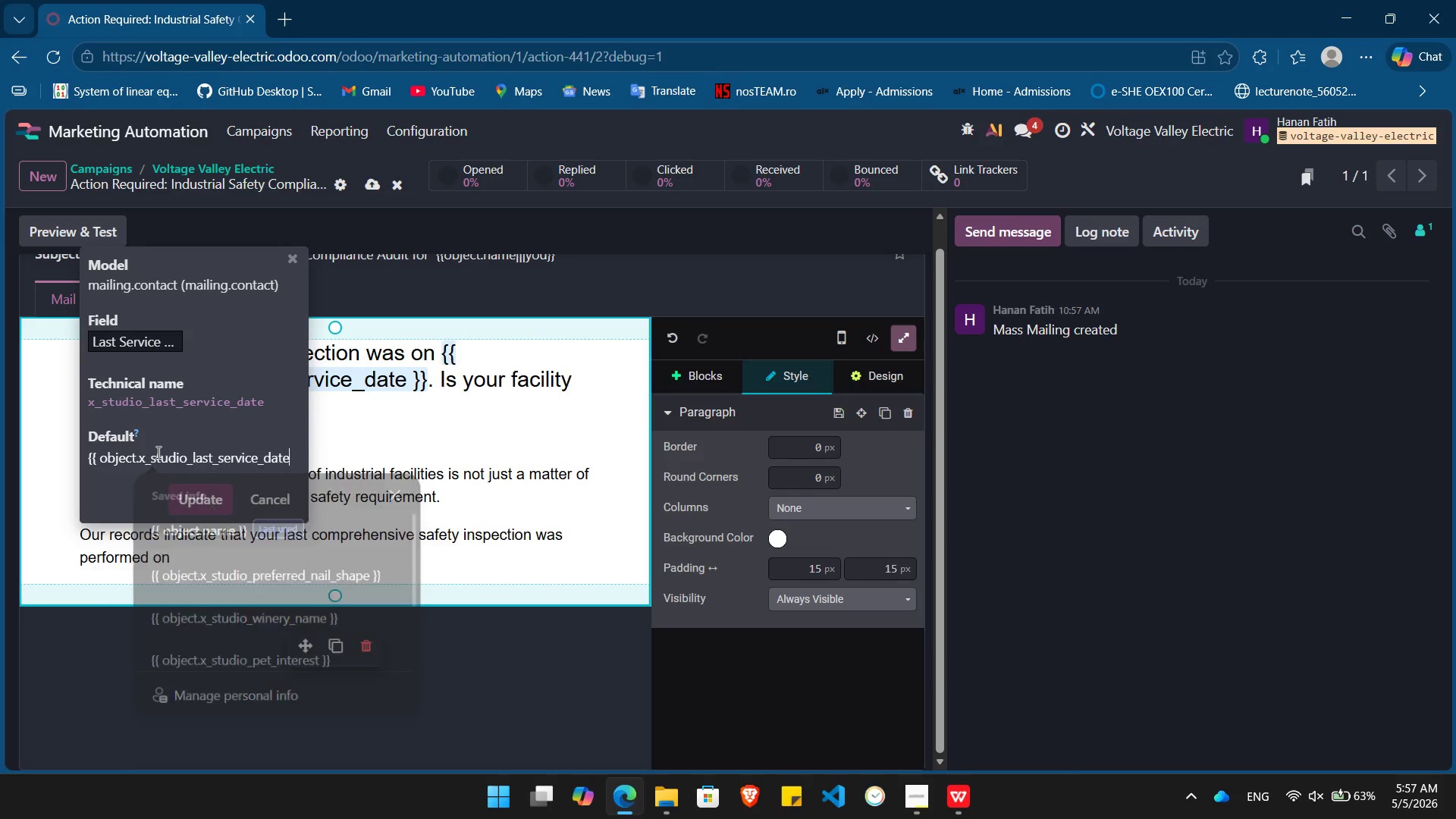 
key(Control+V)
 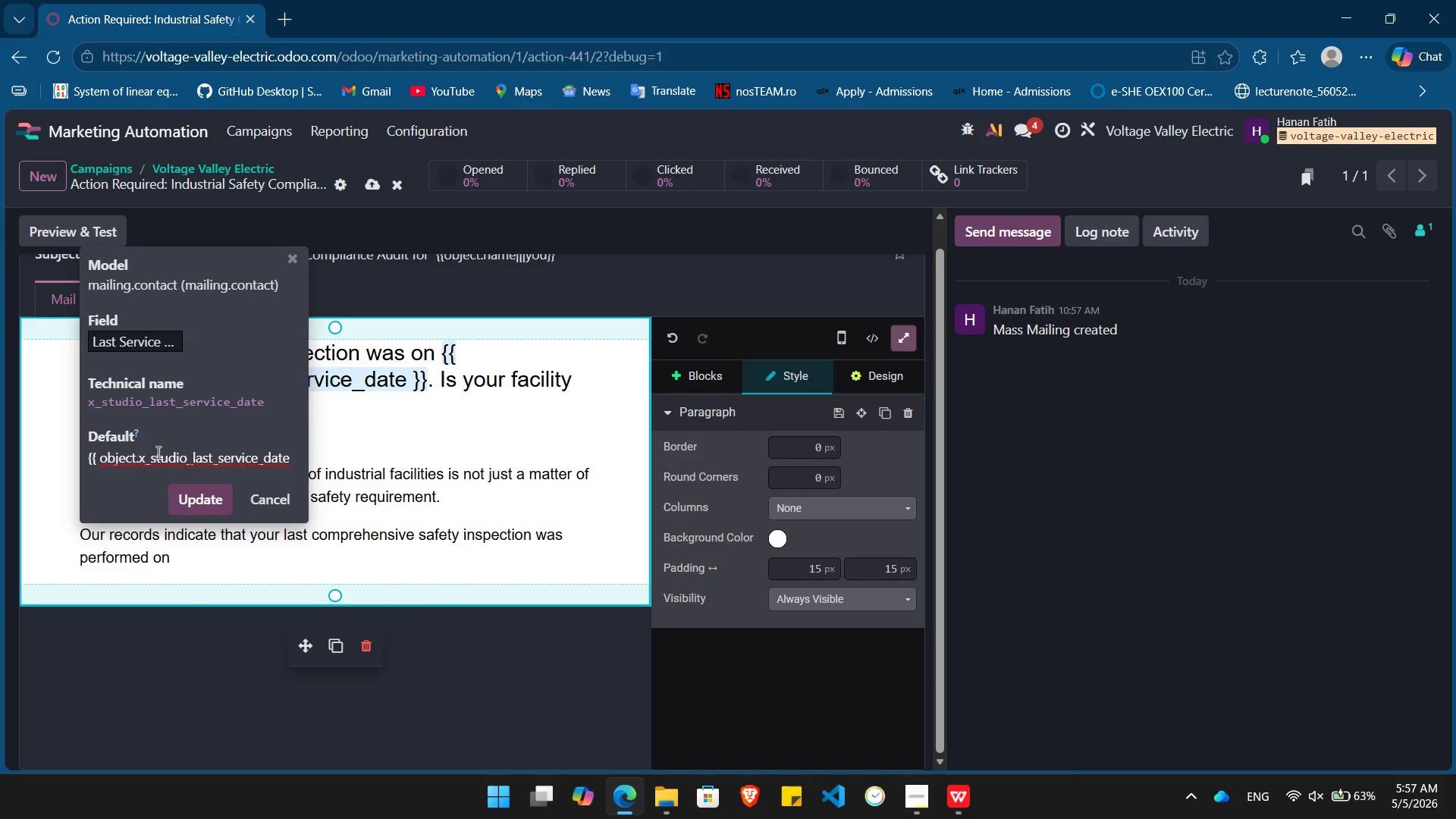 
key(Space)
 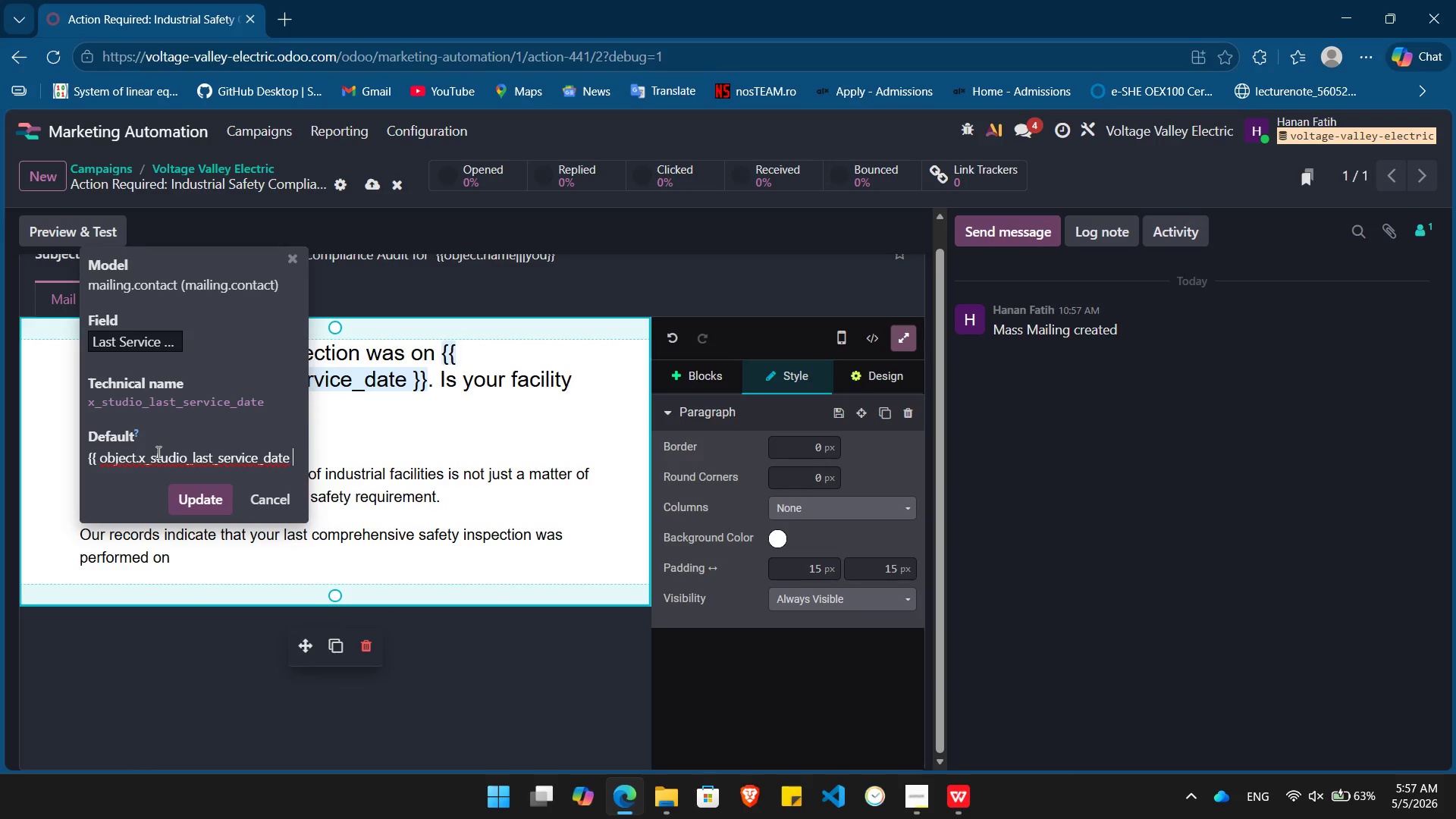 
key(Shift+BracketRight)
 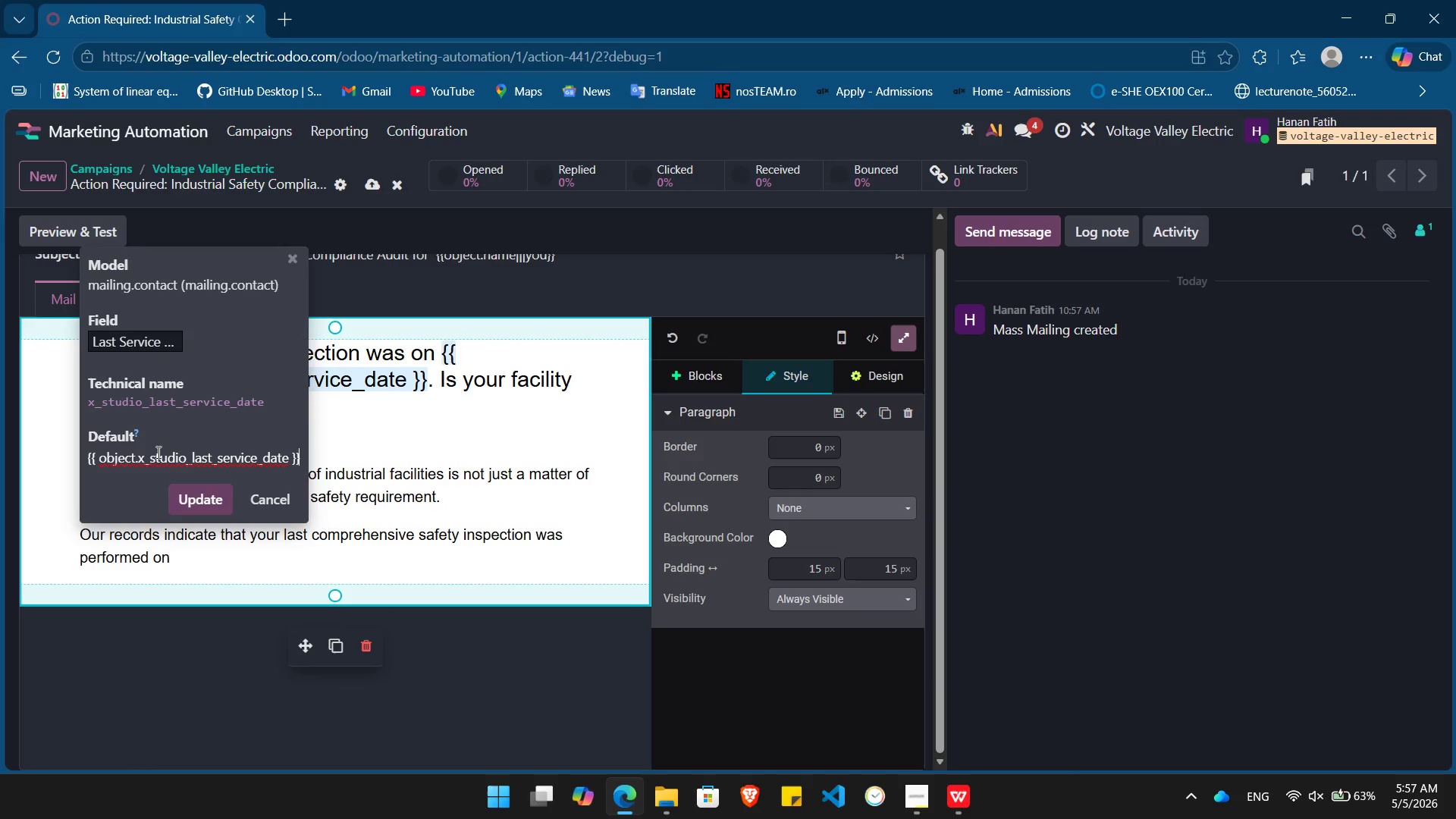 
key(Shift+BracketRight)
 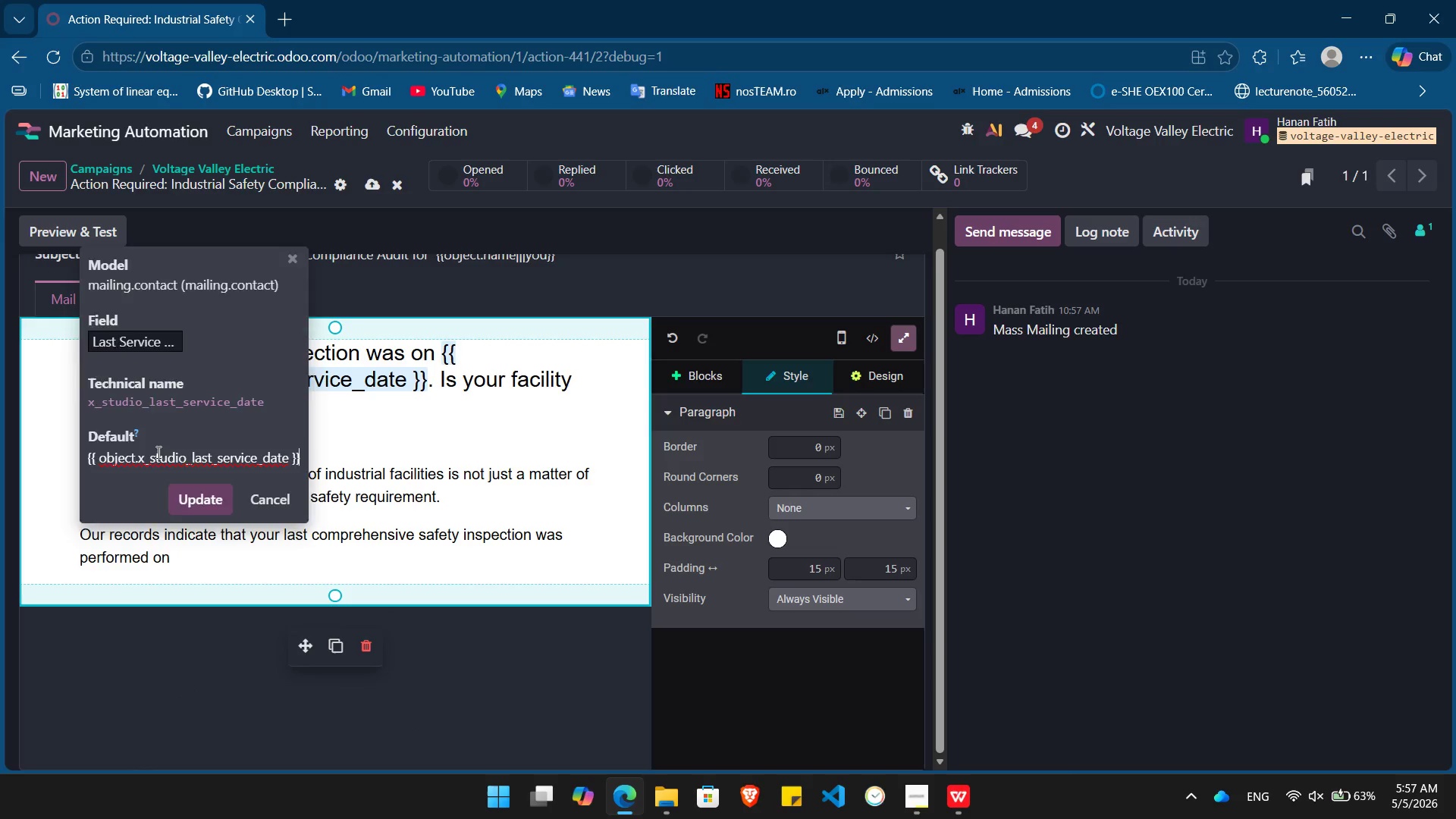 
key(Enter)
 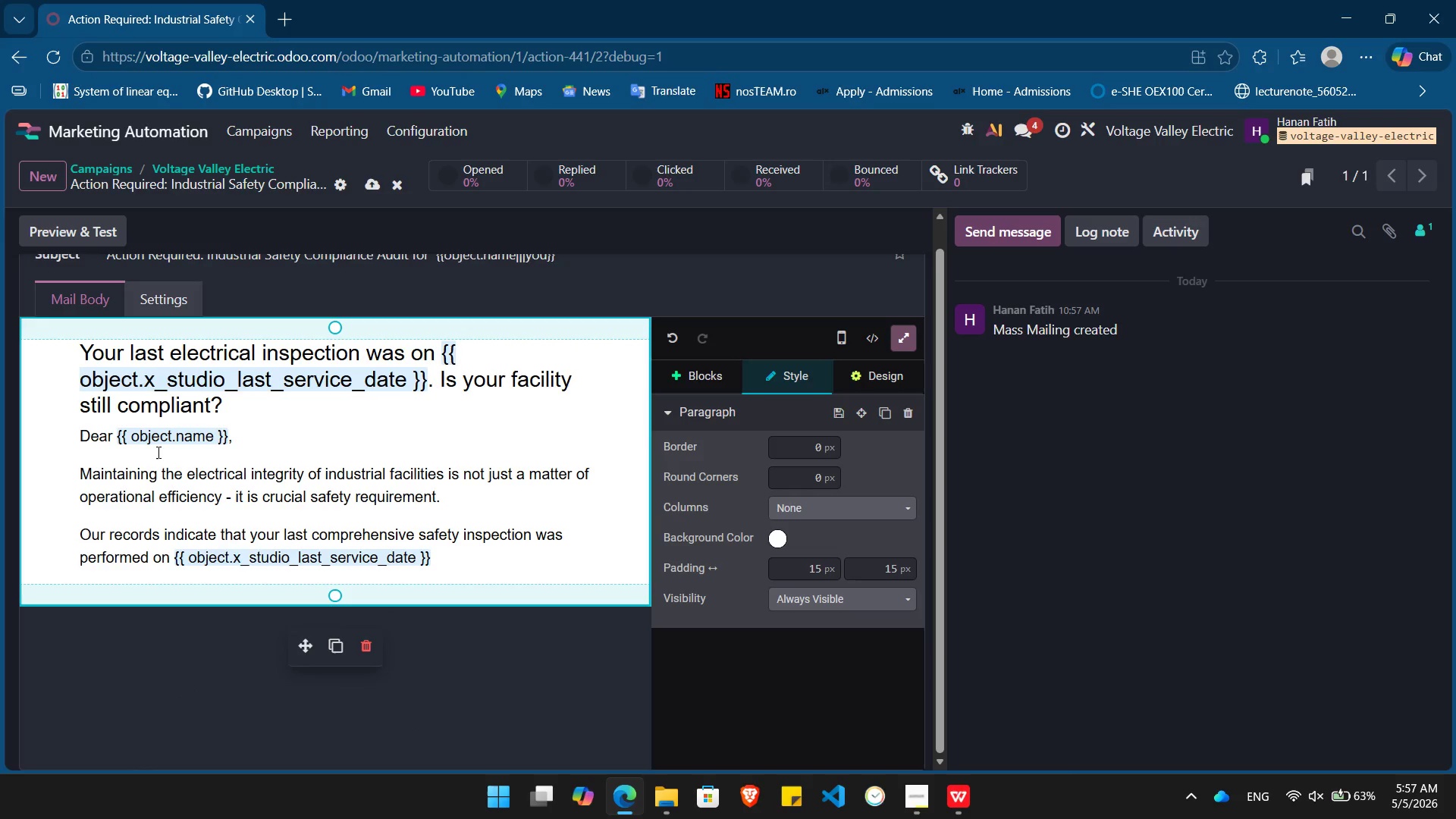 
type(. According to industry standards, an annual audit is recommended to identify potential haza)
key(Tab)
type(, prevents)
key(Backspace)
type( equipment failure, and ensure full compliance with curret safety regular)
key(Backspace)
type(tions.)
 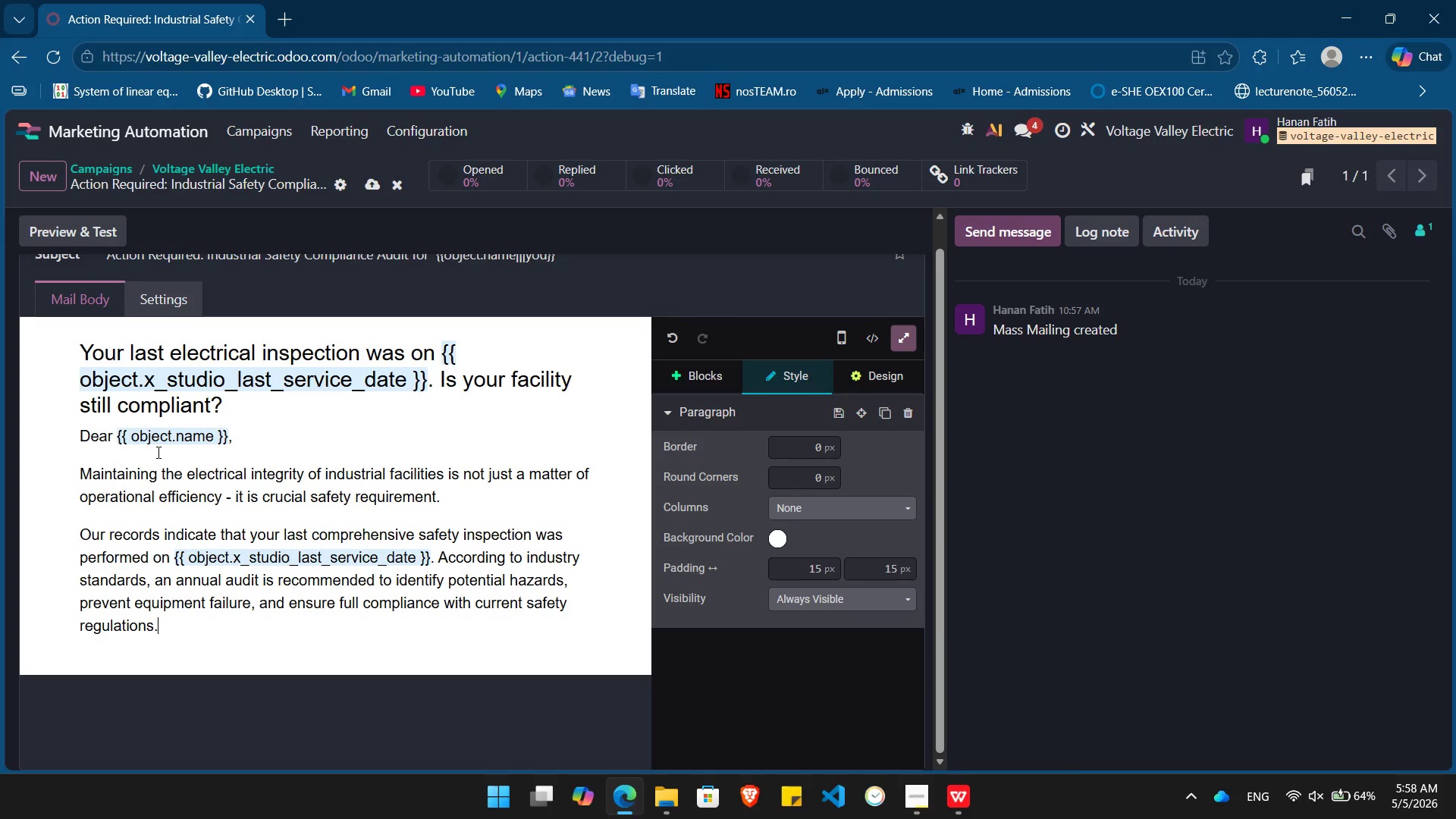 
key(Enter)
 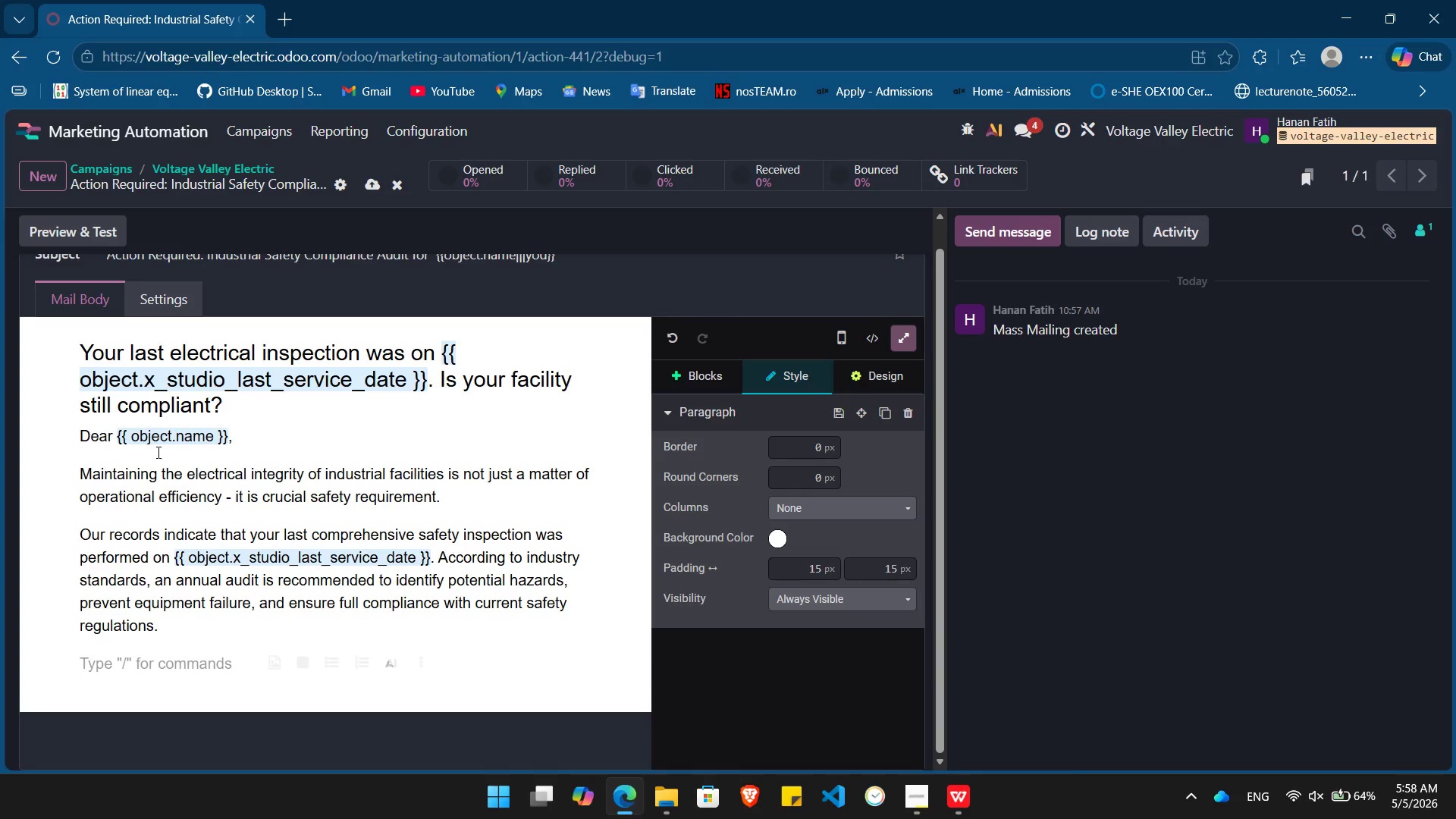 
type(/)
key(Backspace)
type(Why schedule your audit now?)
 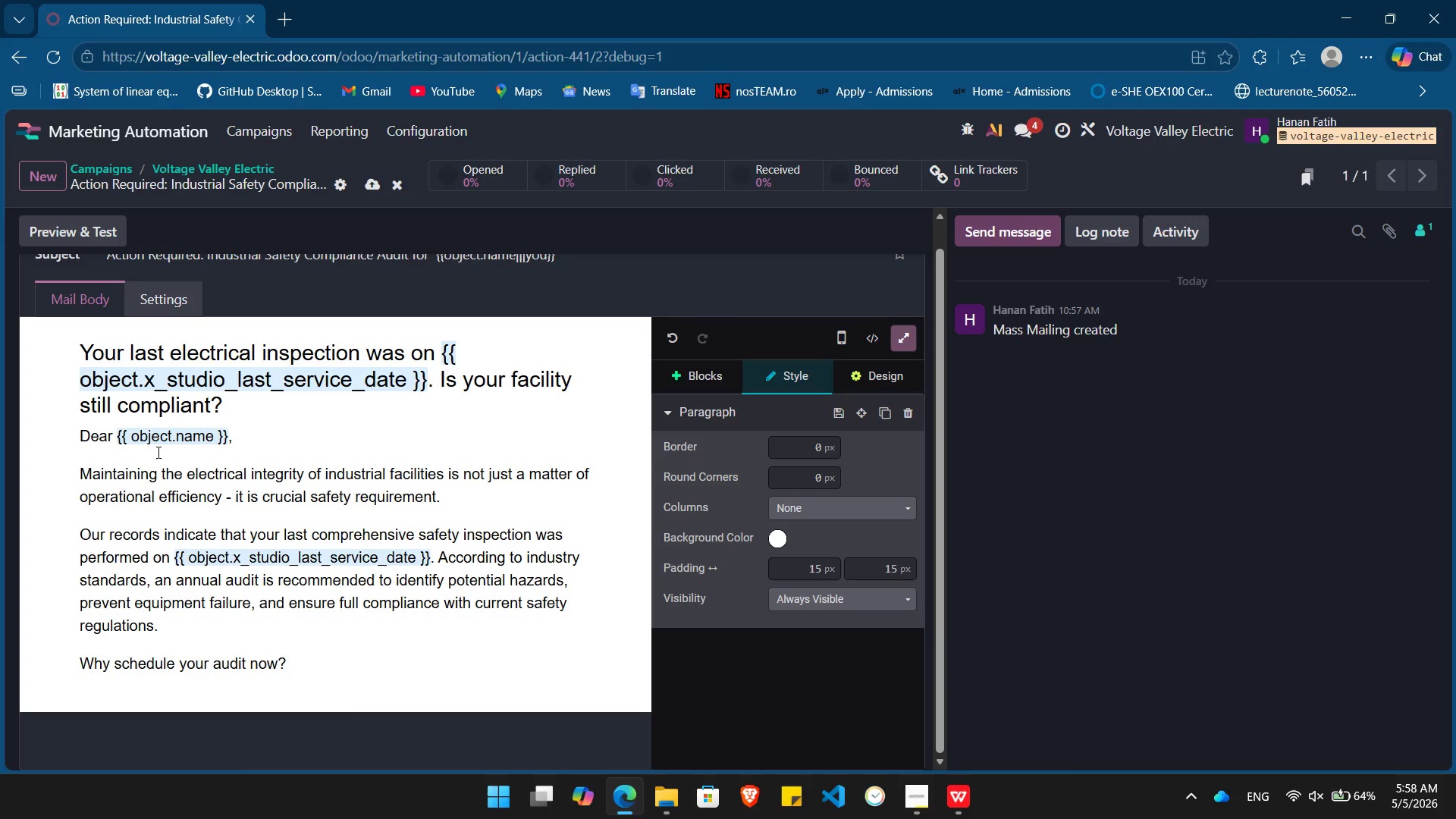 
double_click([189, 667])
 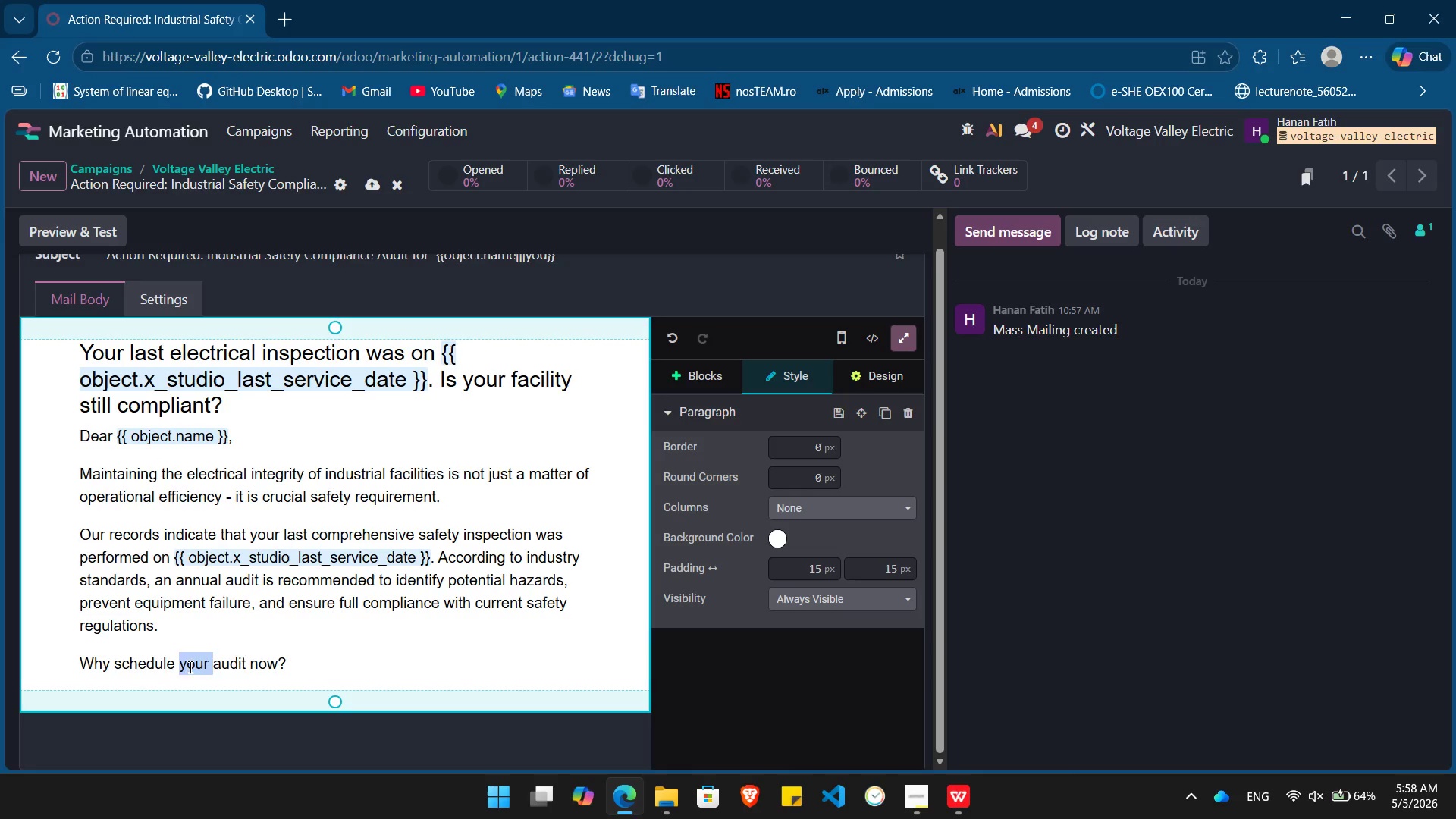 
triple_click([189, 667])
 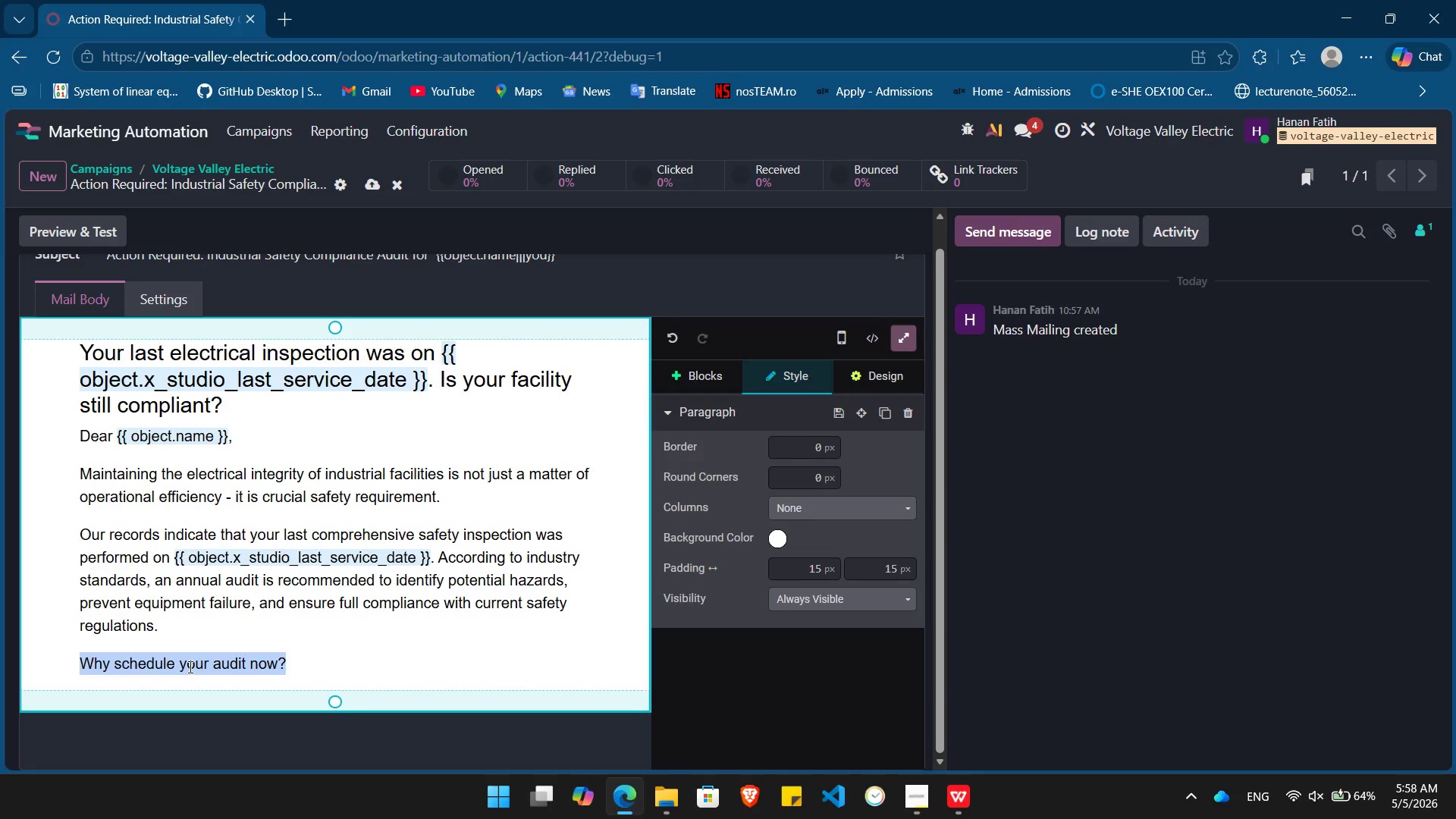 
left_click([203, 667])
 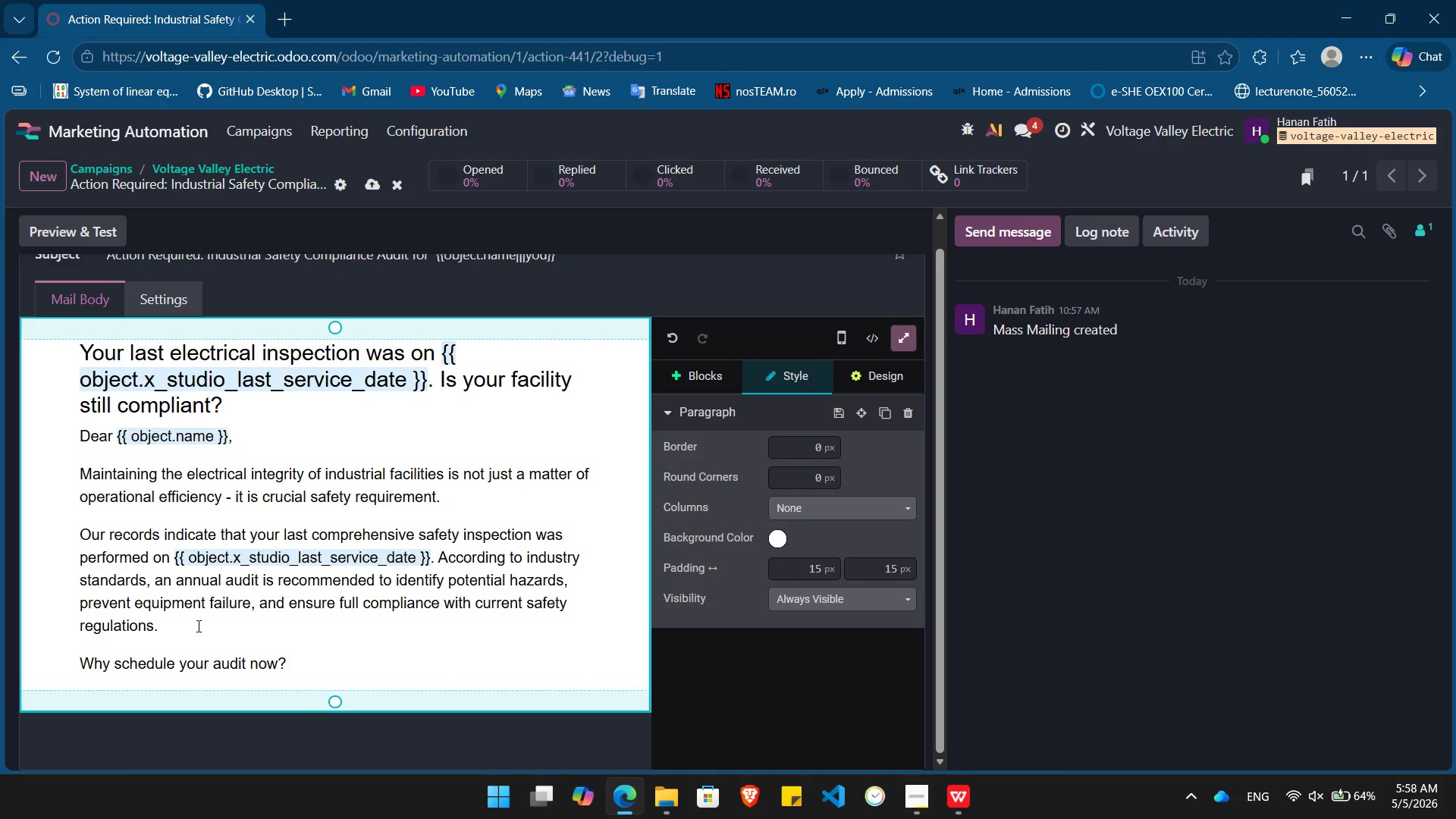 
left_click([196, 626])
 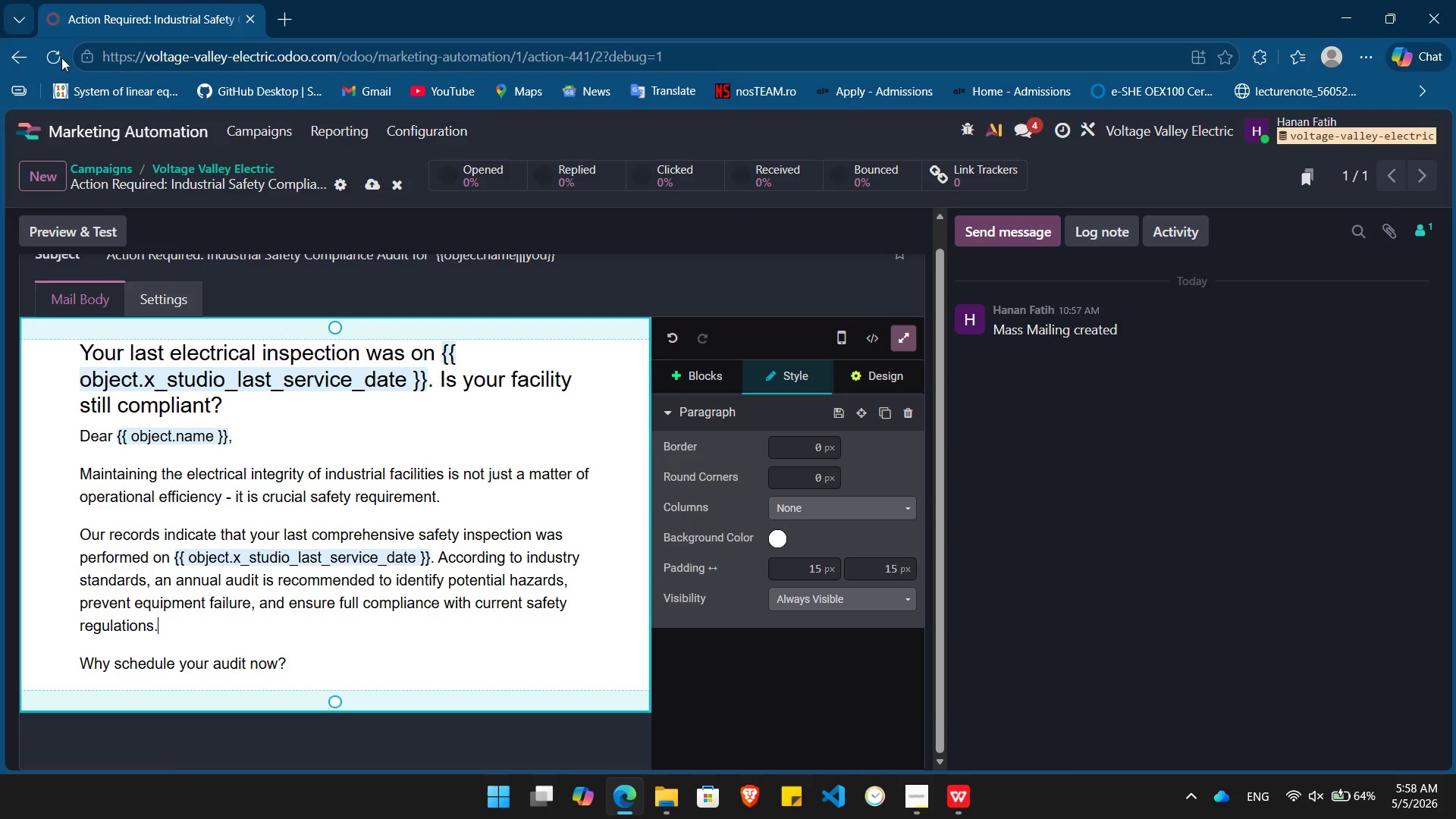 
left_click([55, 60])
 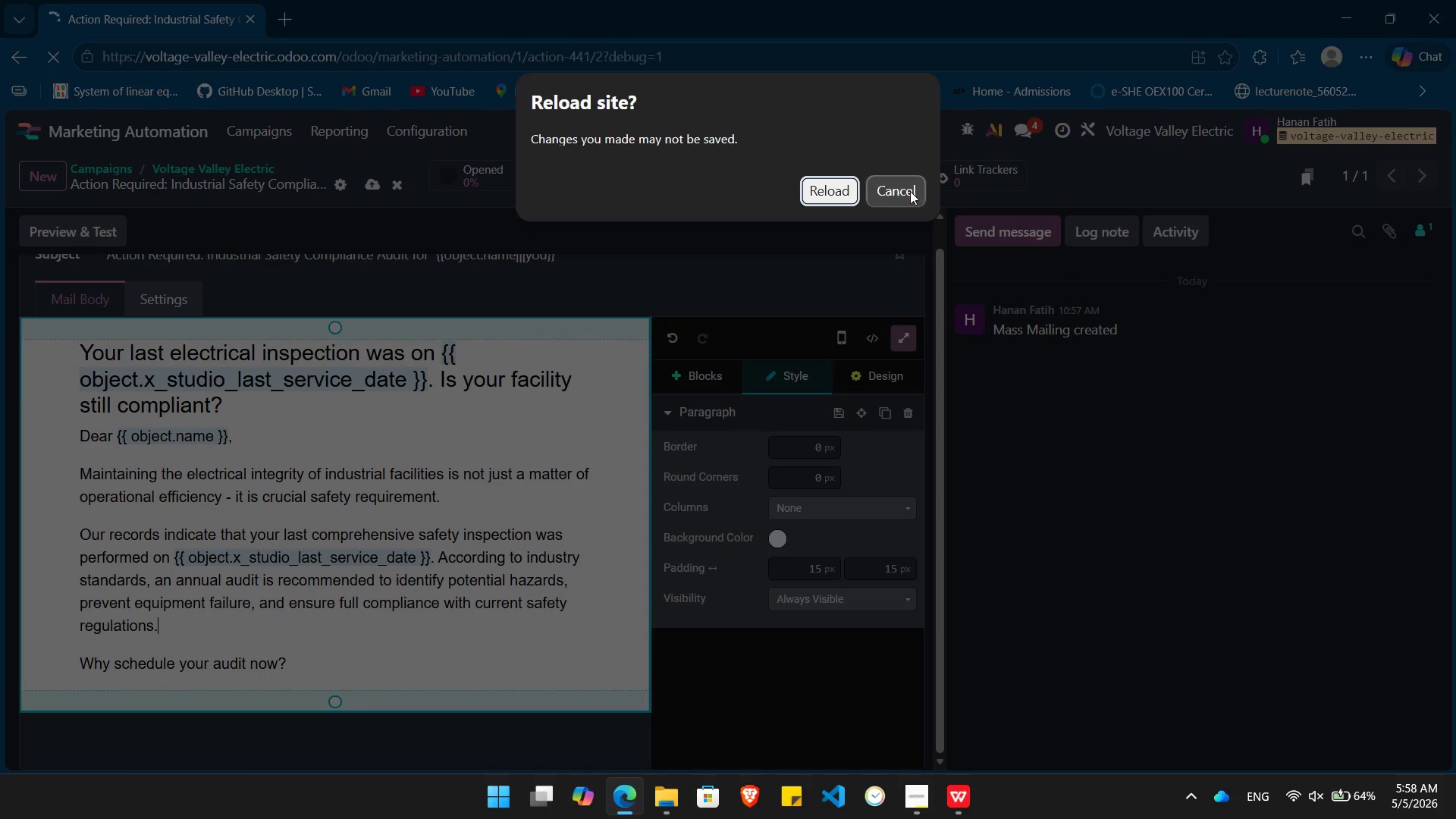 
left_click([902, 190])
 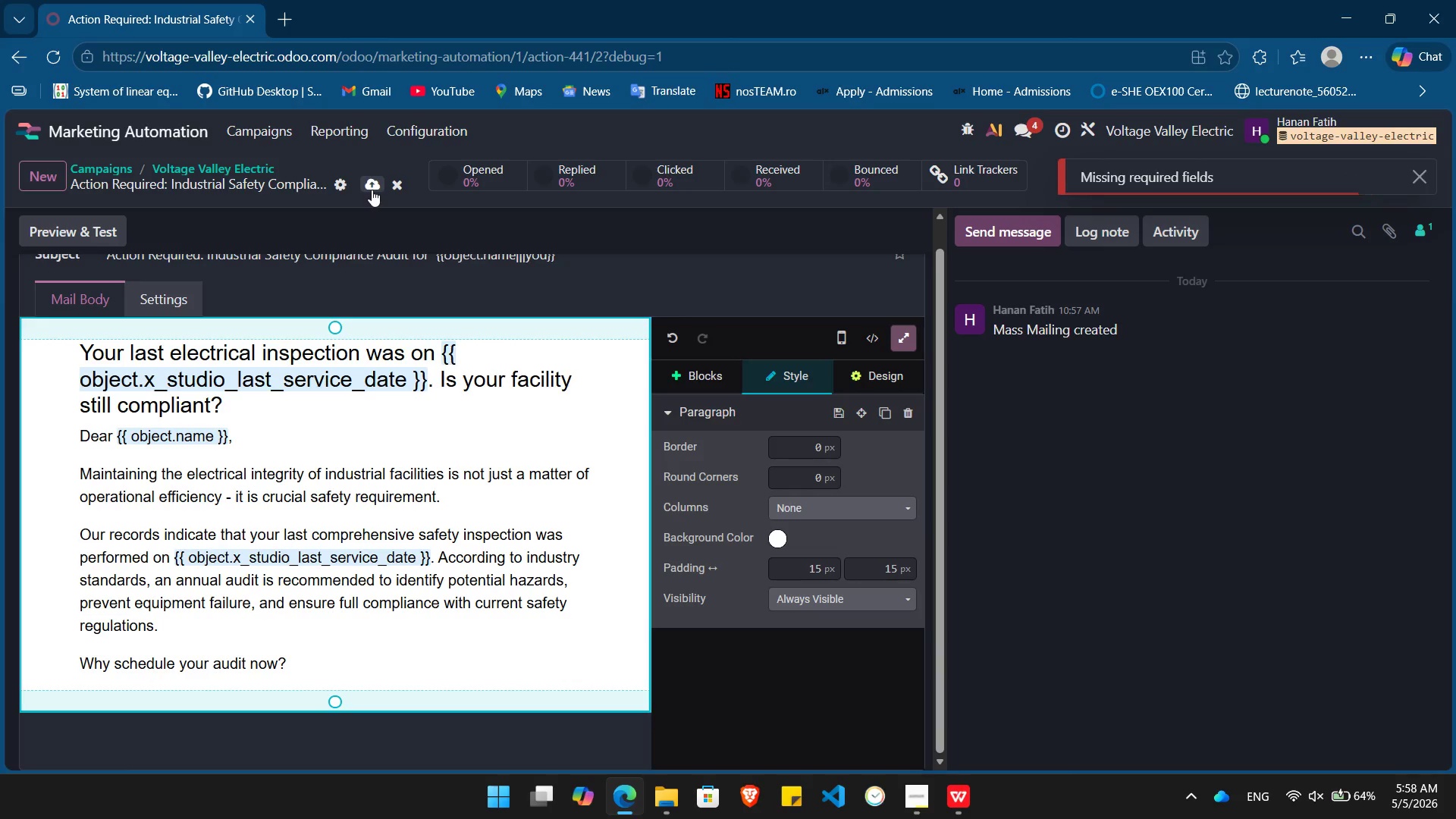 
left_click([372, 190])
 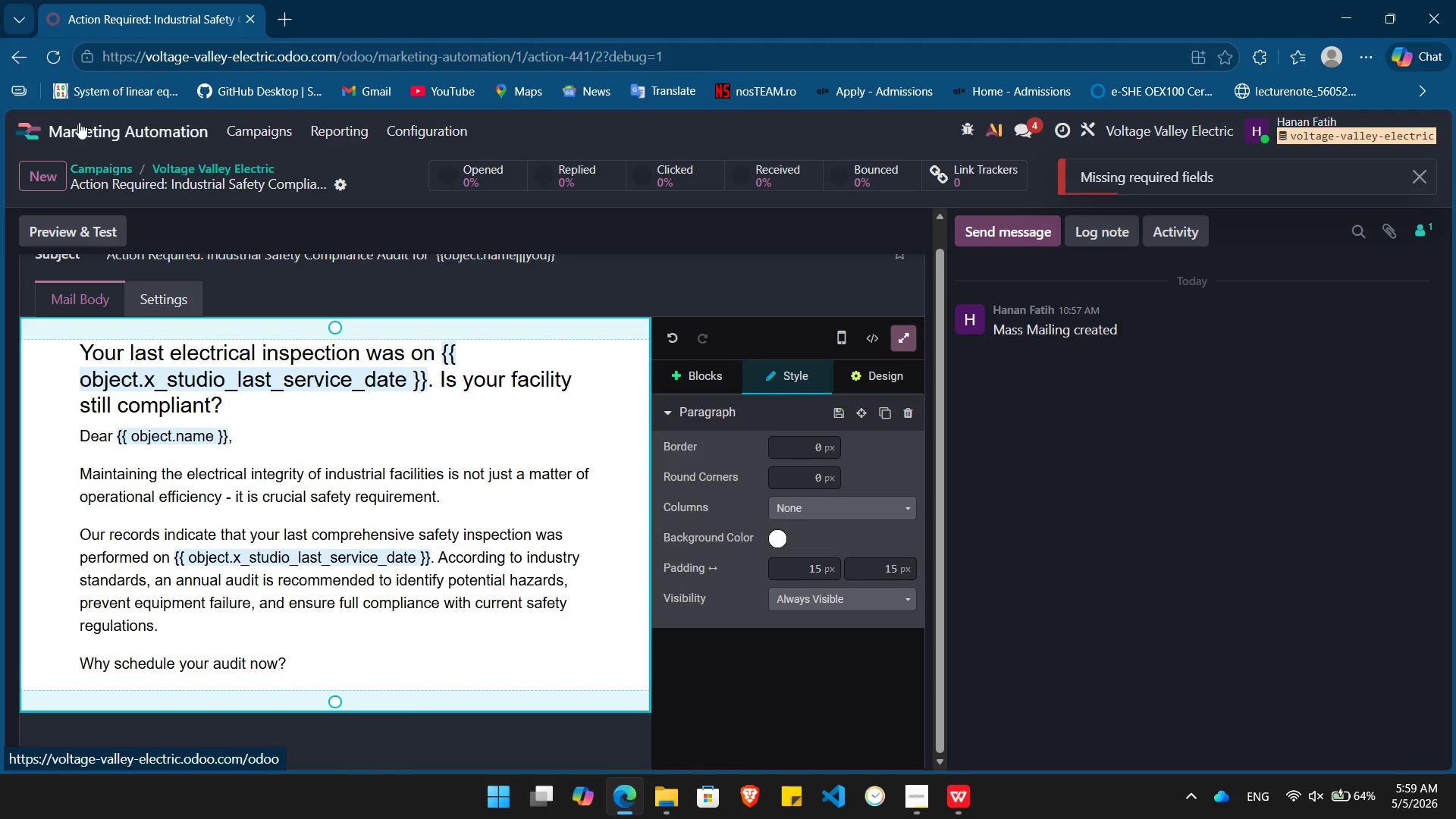 
left_click([54, 55])
 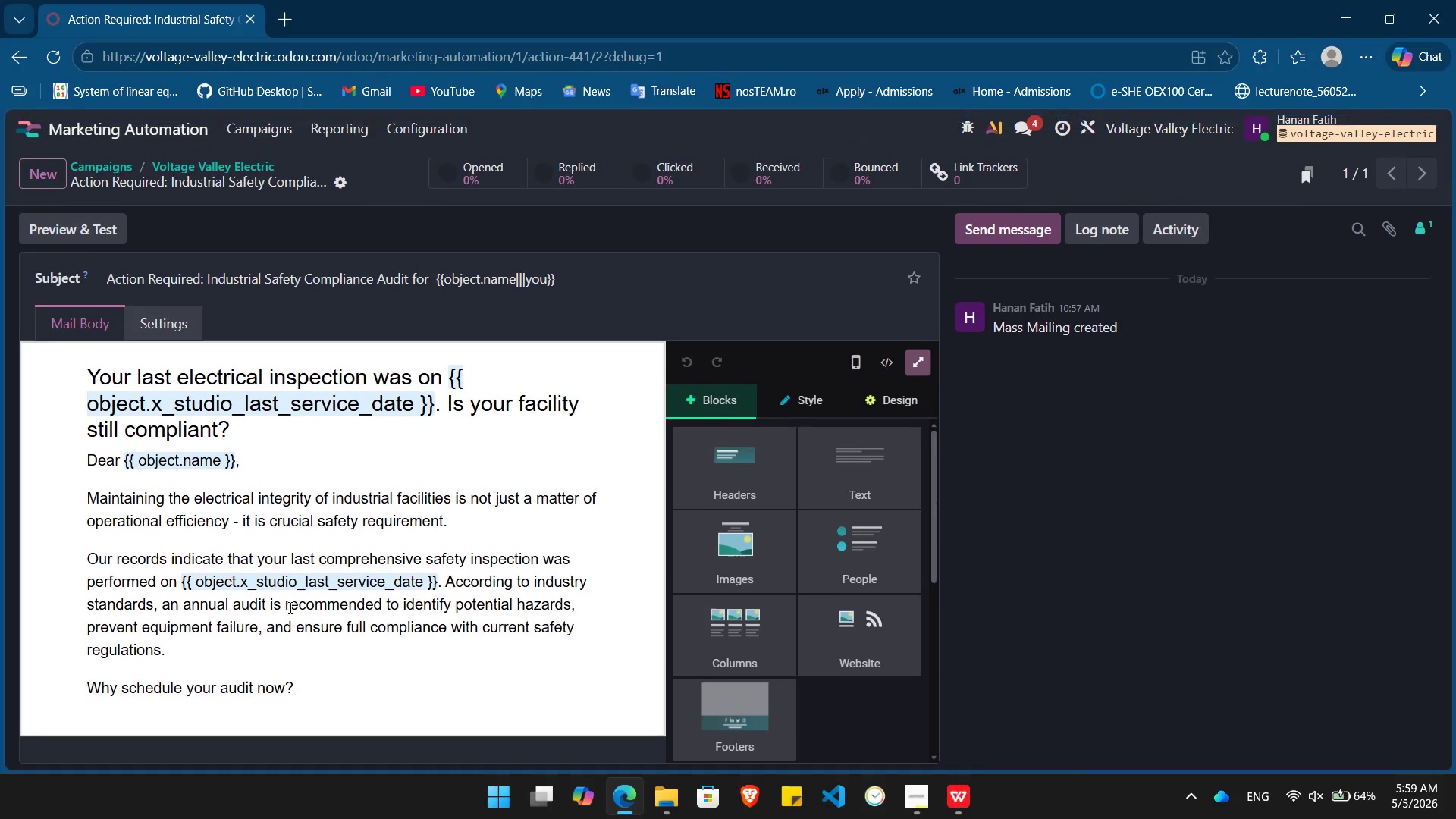 
wait(7.08)
 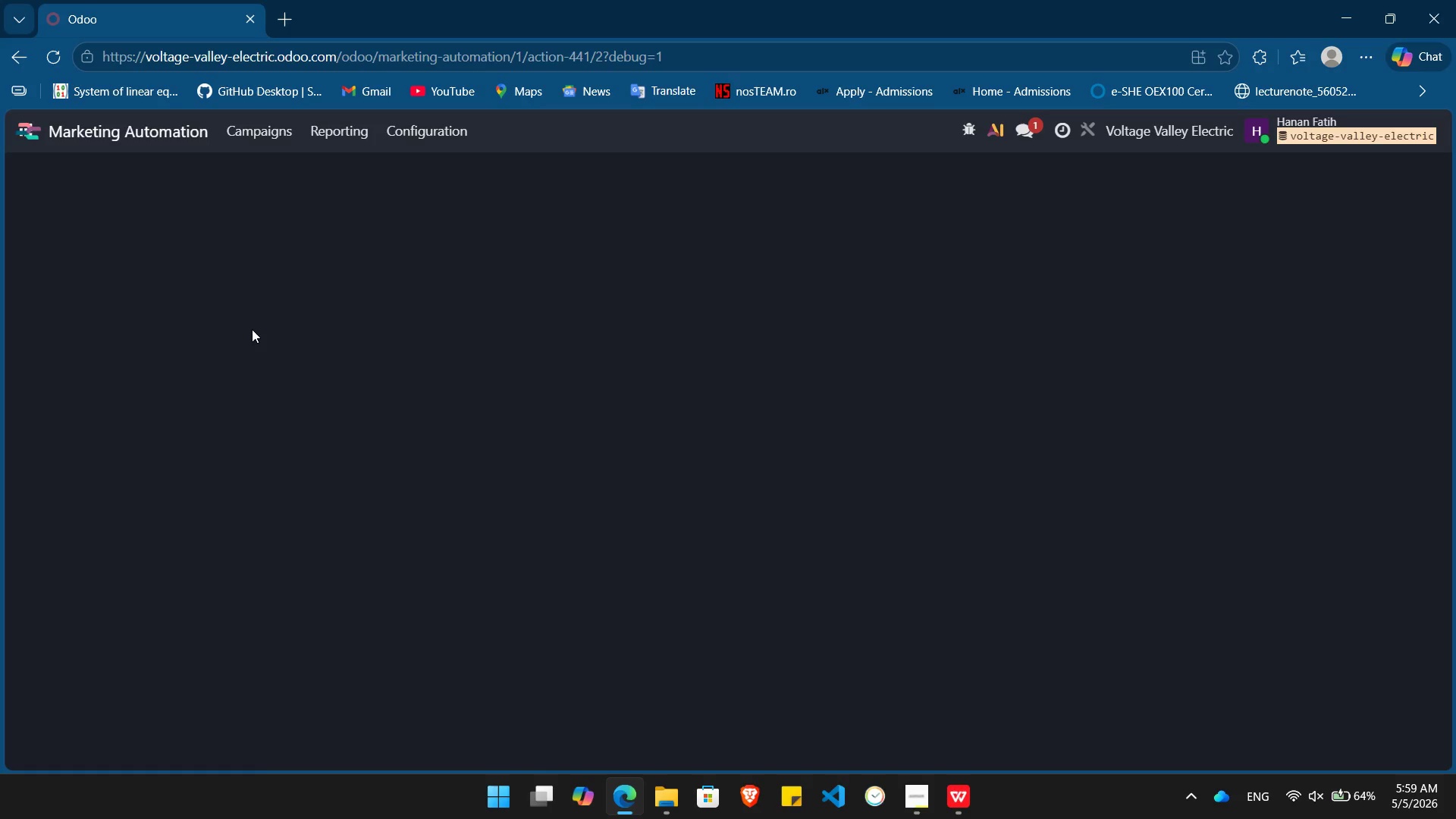 
double_click([196, 695])
 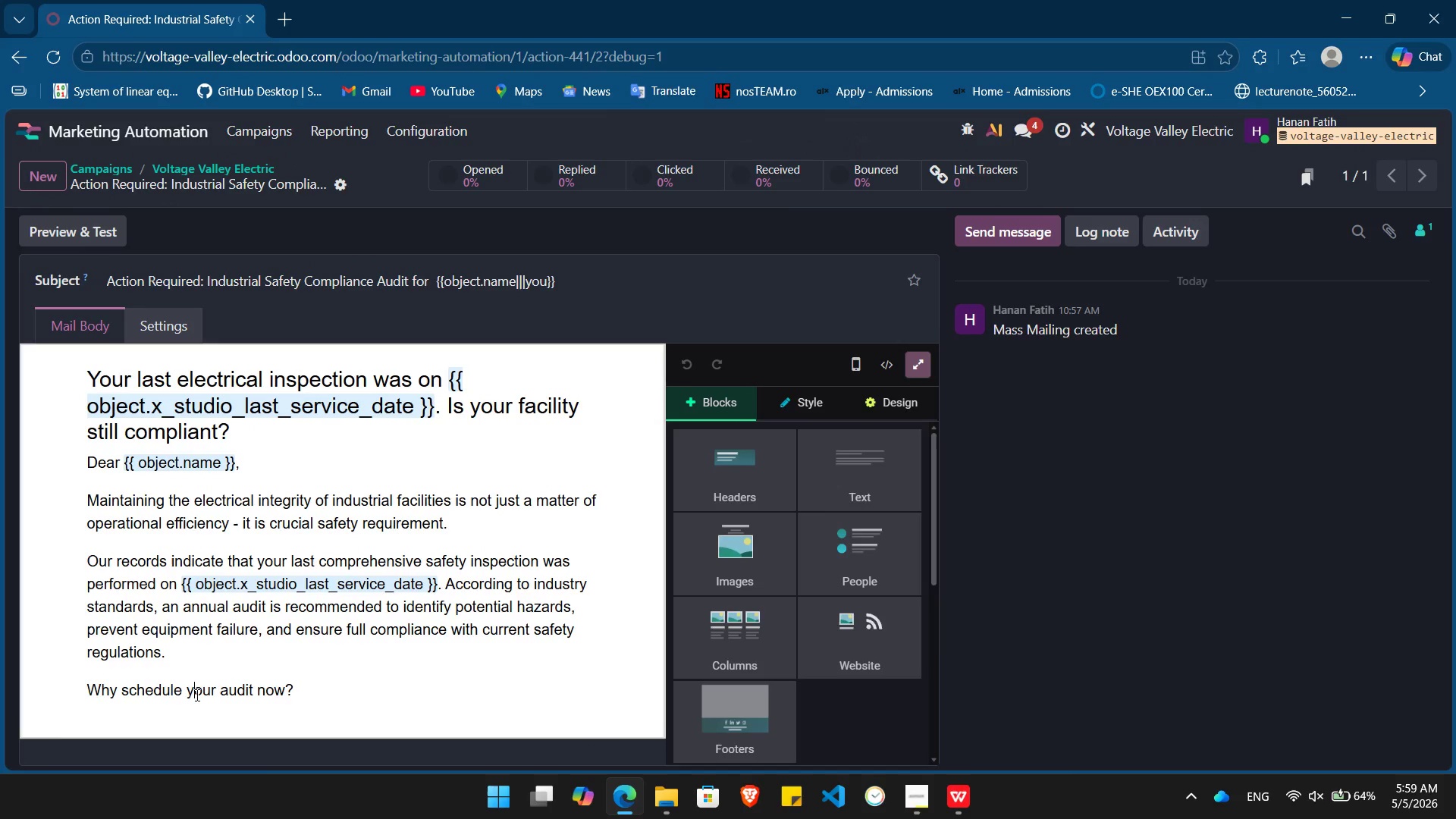 
triple_click([196, 695])
 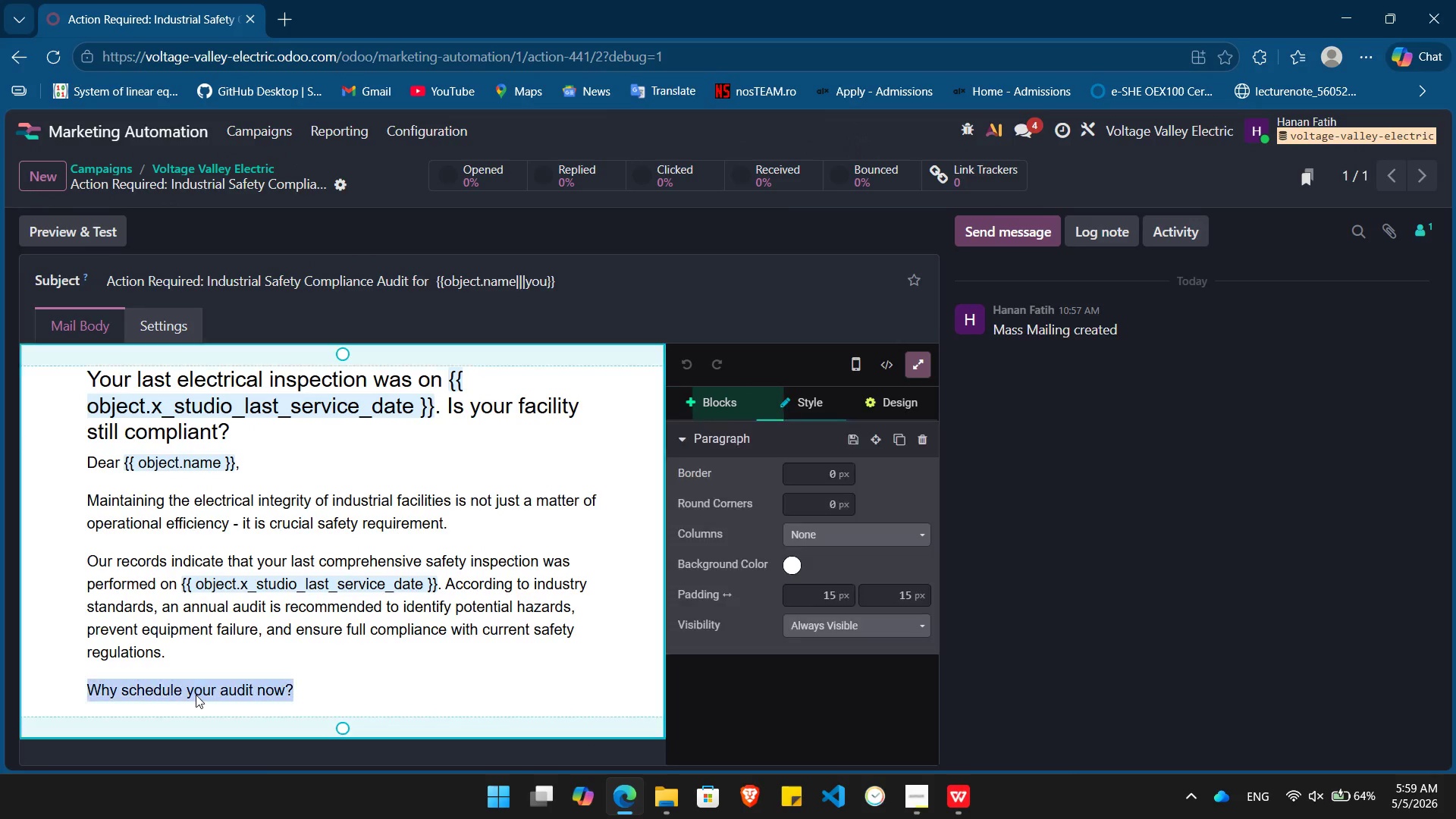 
triple_click([196, 695])
 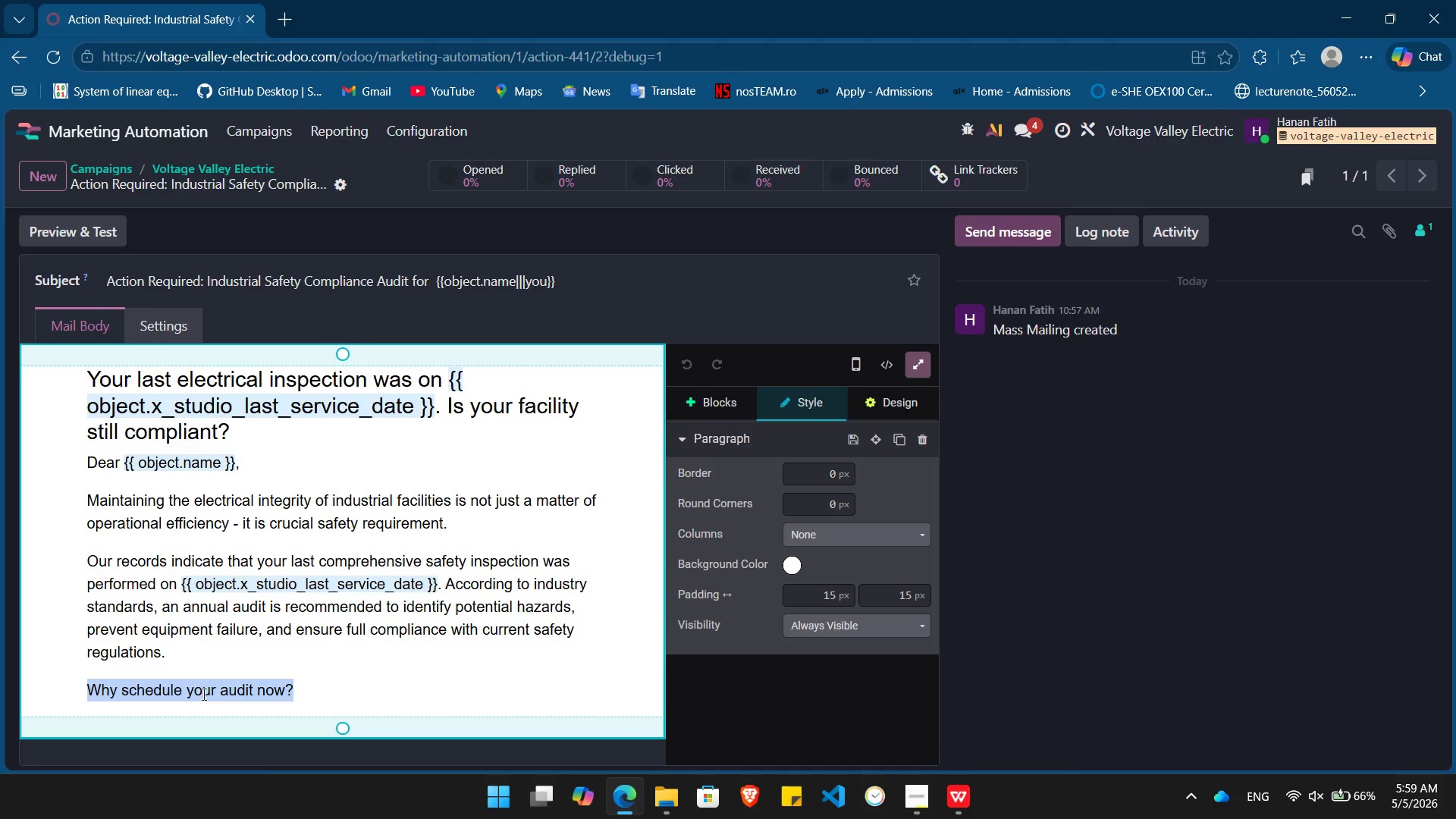 
left_click([221, 642])
 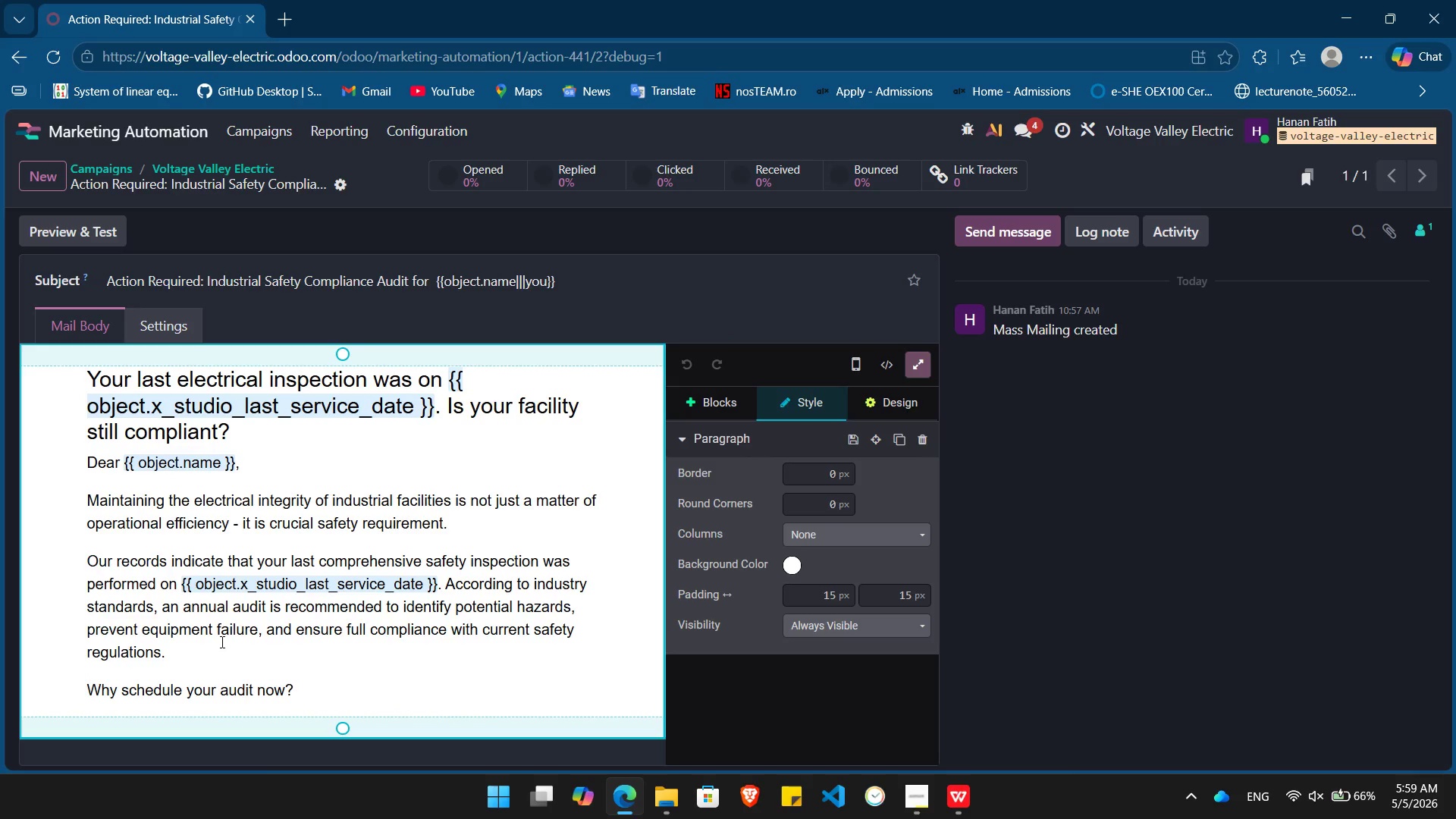 
key(Enter)
 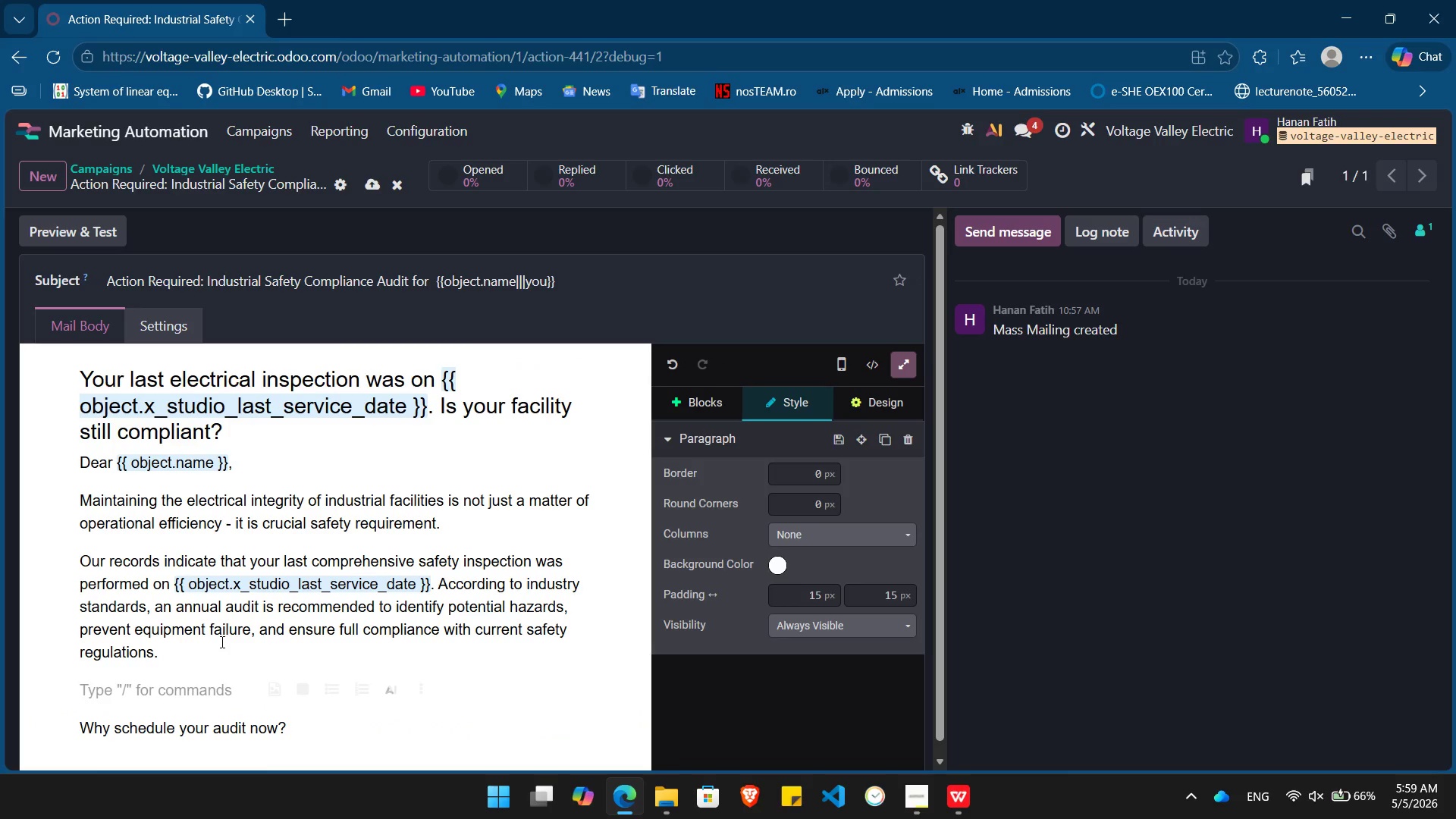 
key(Slash)
 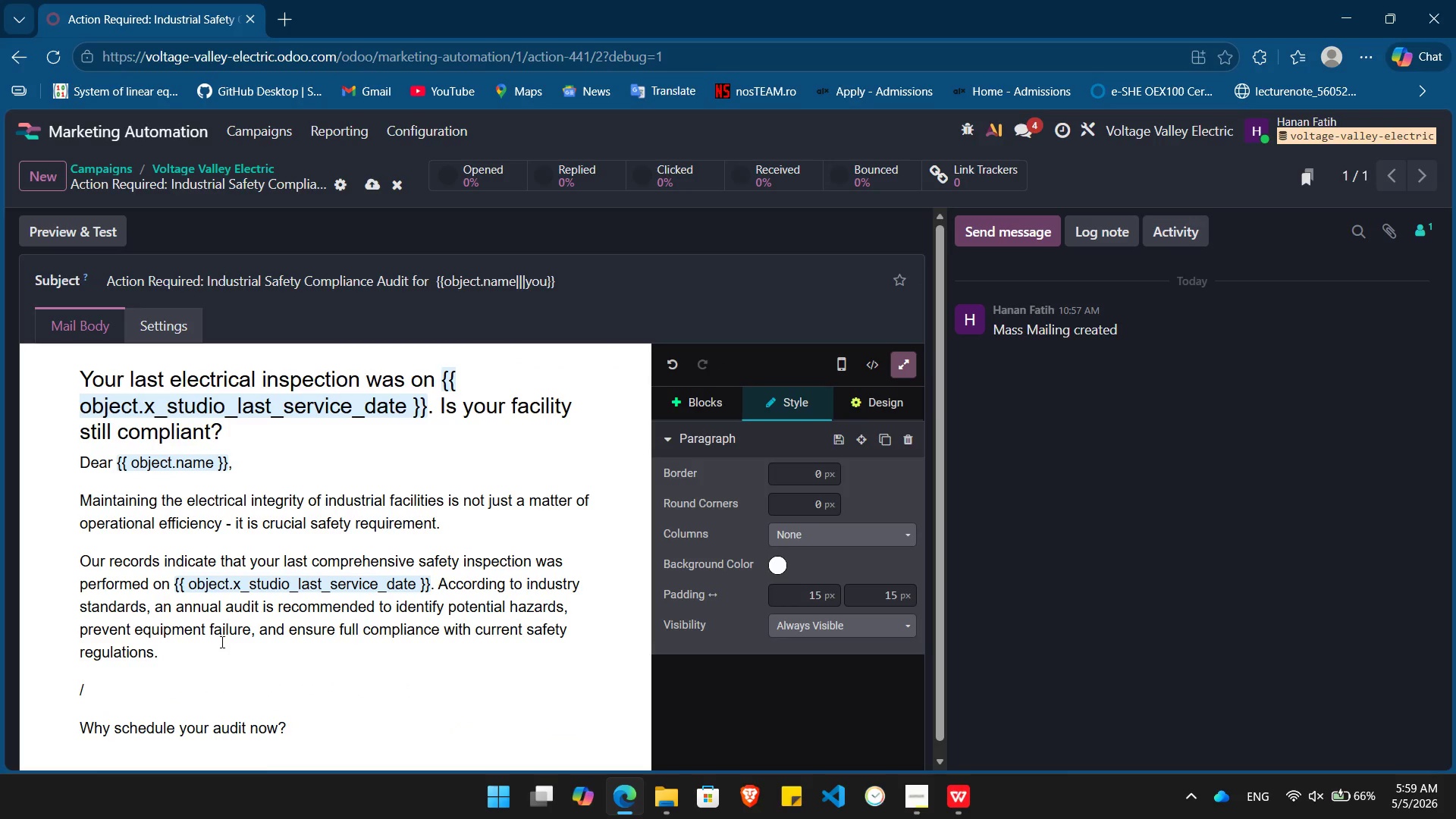 
key(Backspace)
 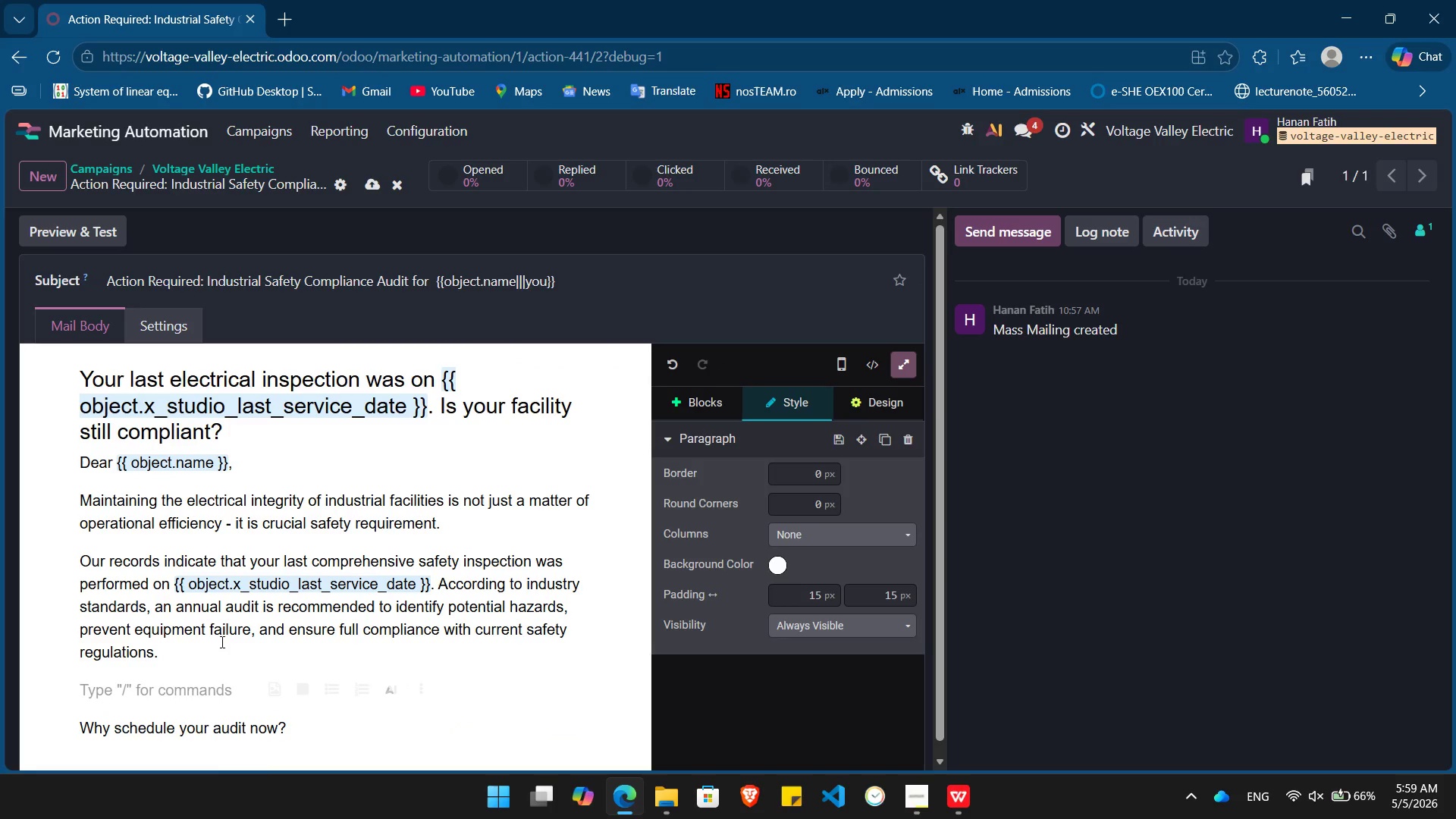 
key(Backspace)
 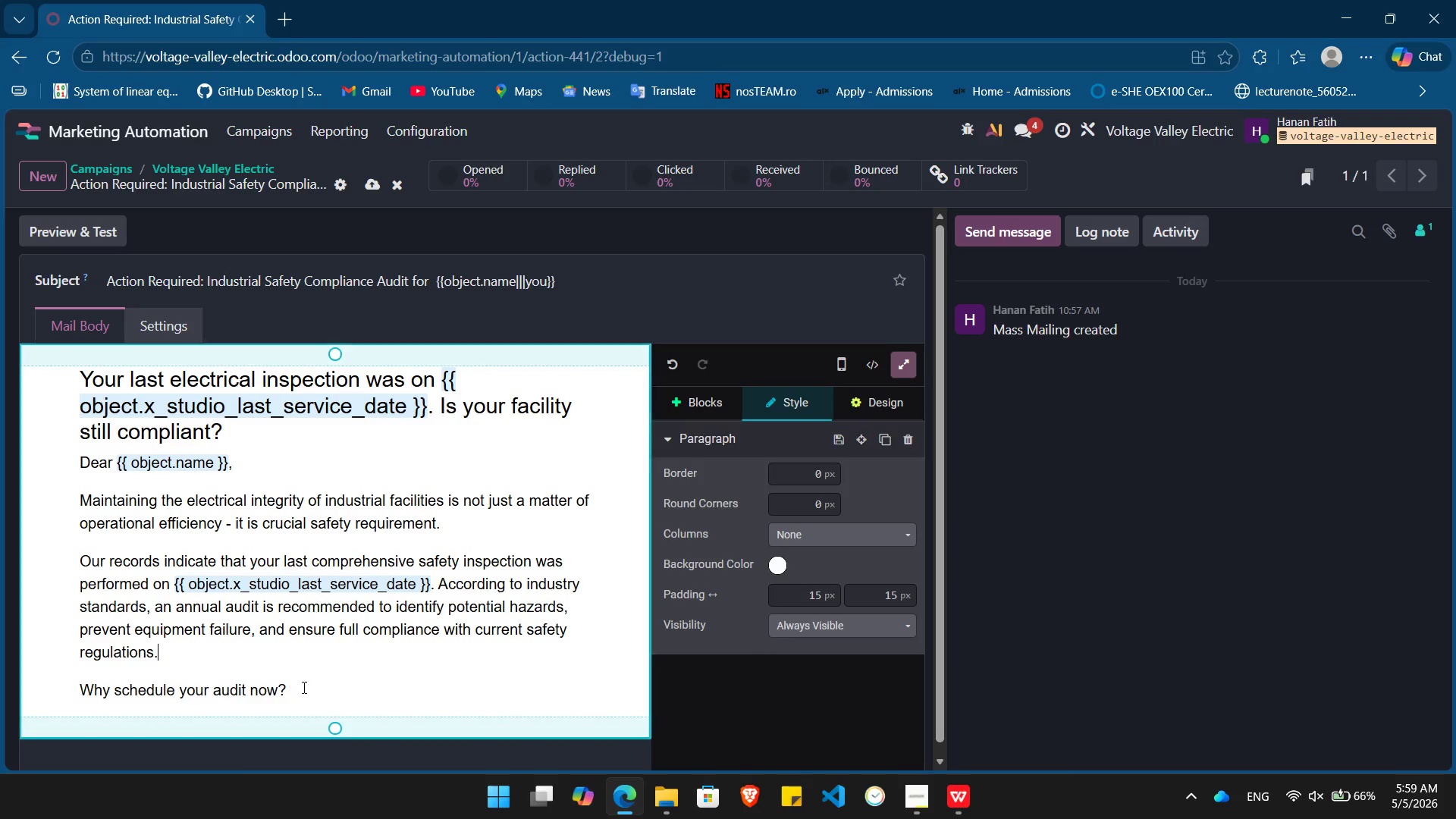 
left_click_drag(start_coordinate=[303, 692], to_coordinate=[83, 687])
 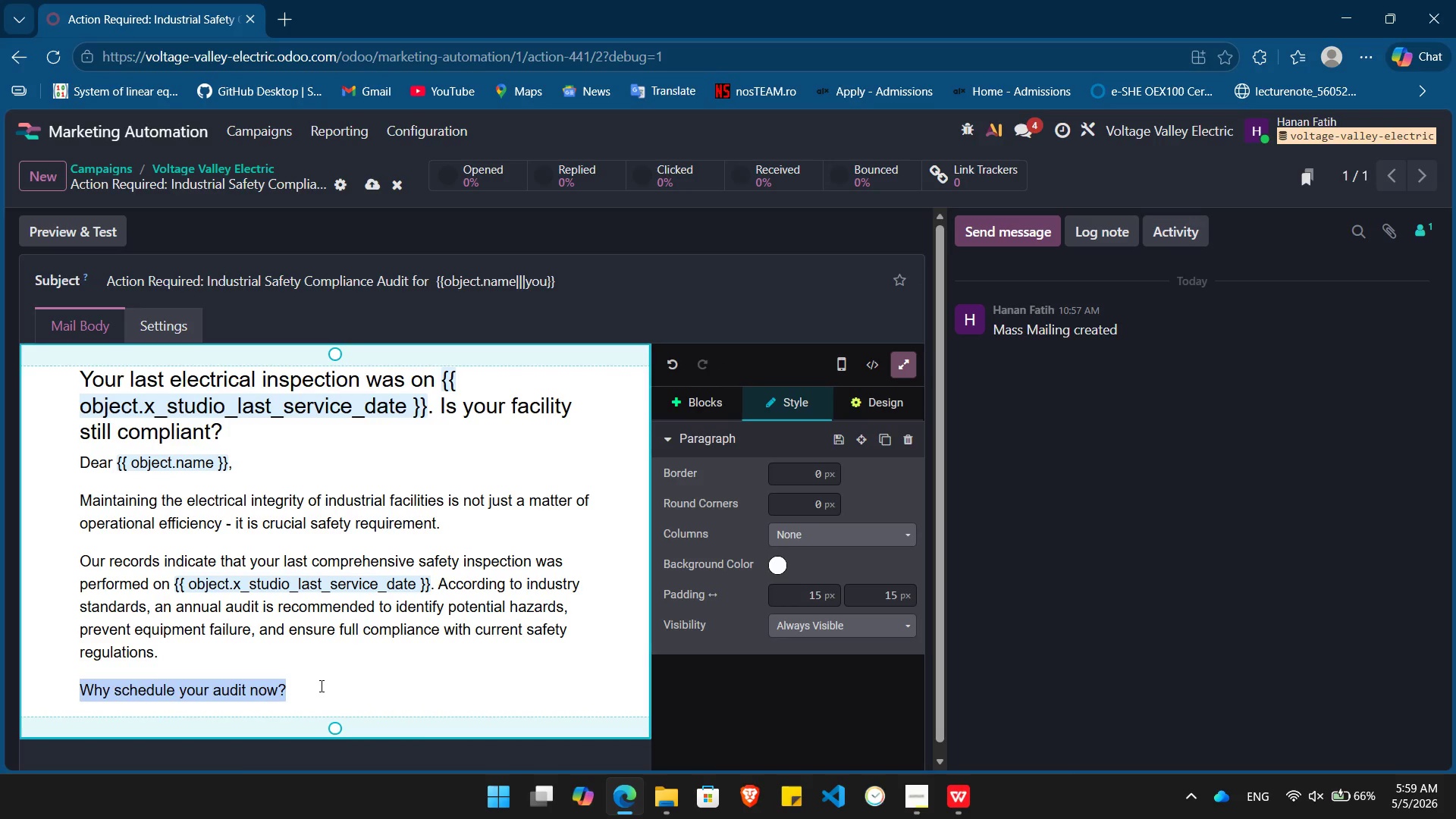 
left_click([320, 686])
 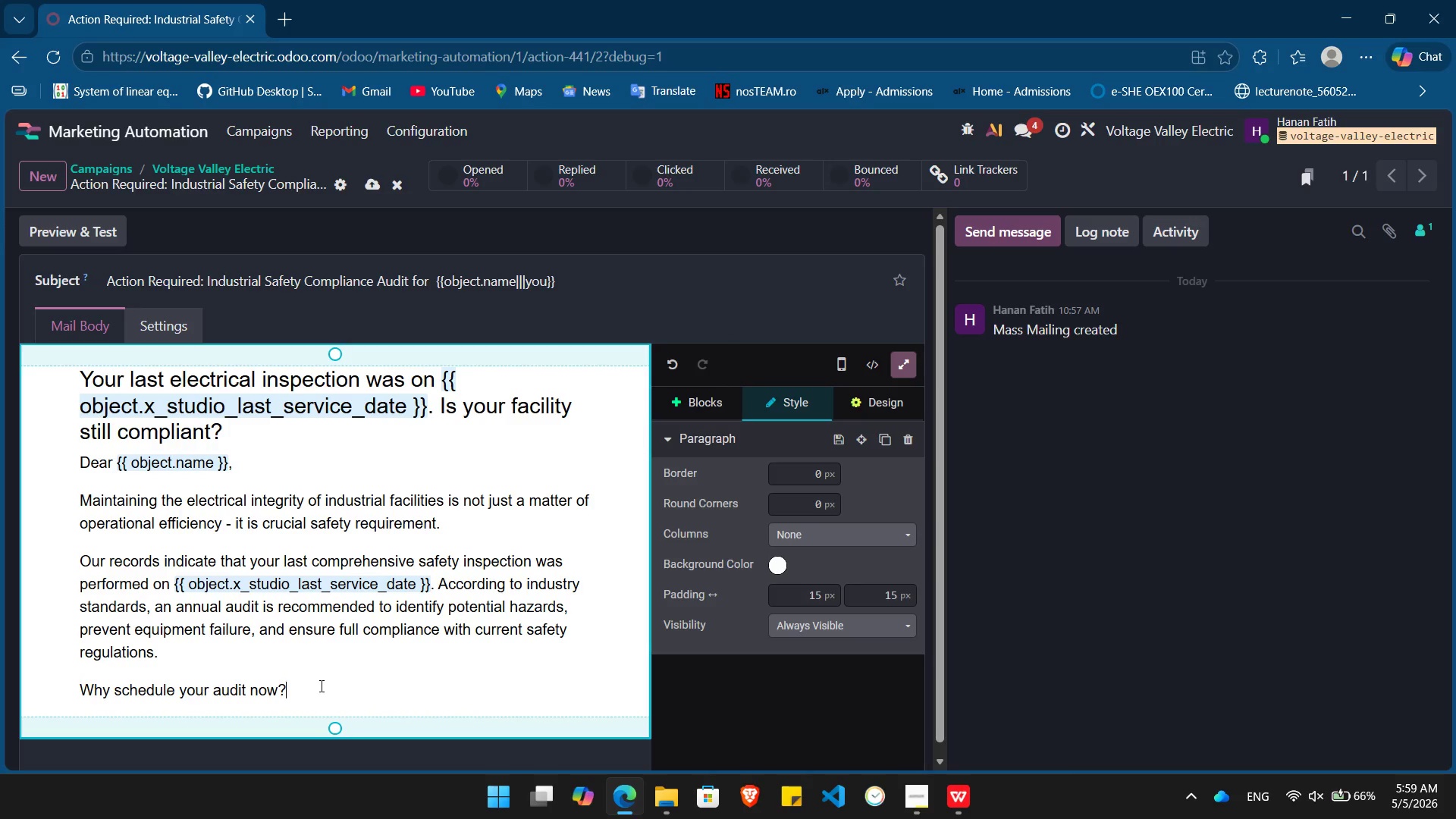 
key(Enter)
 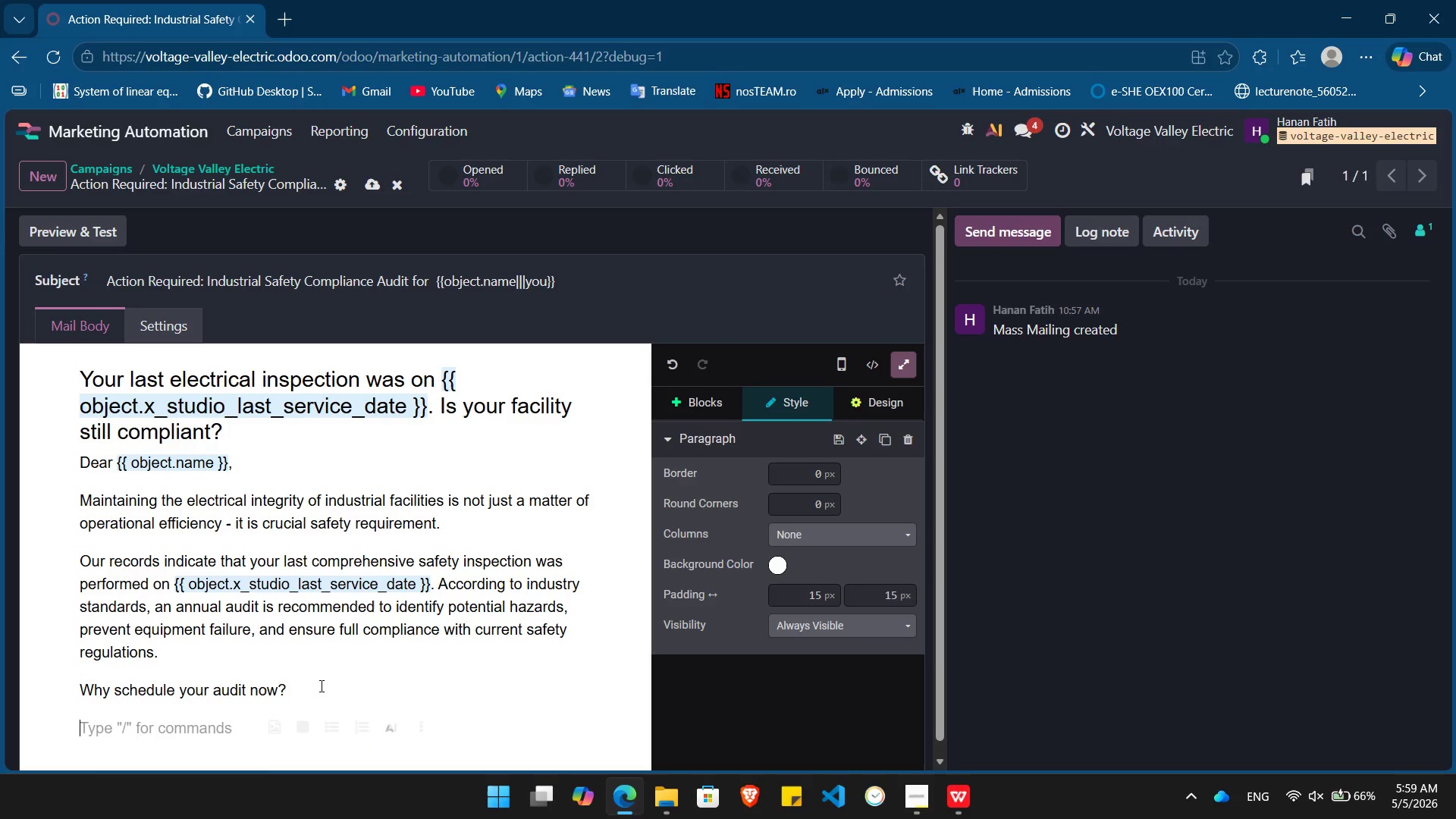 
type(/bu)
key(Backspace)
key(Backspace)
key(Backspace)
 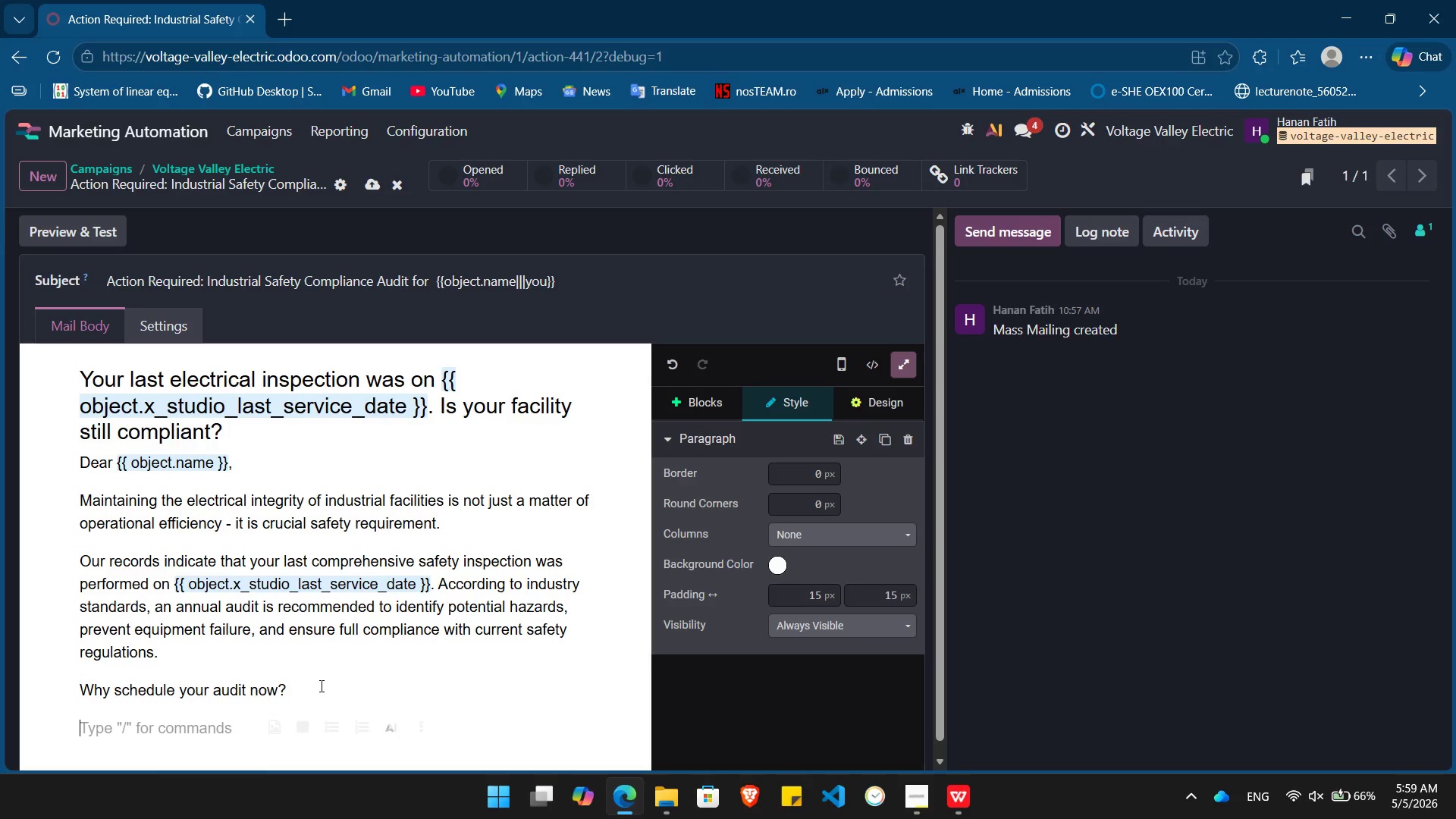 
key(Backspace)
 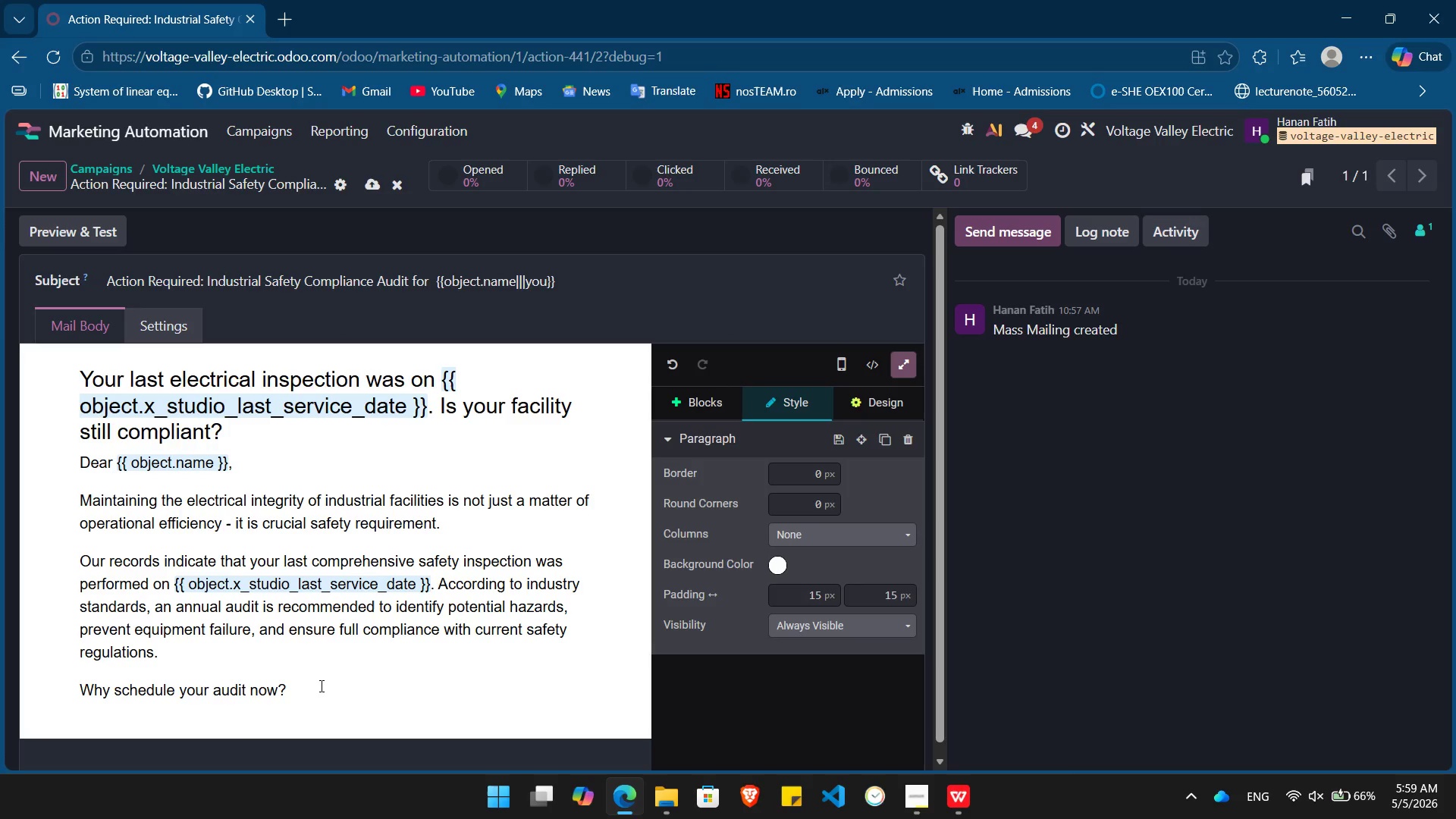 
key(Slash)
 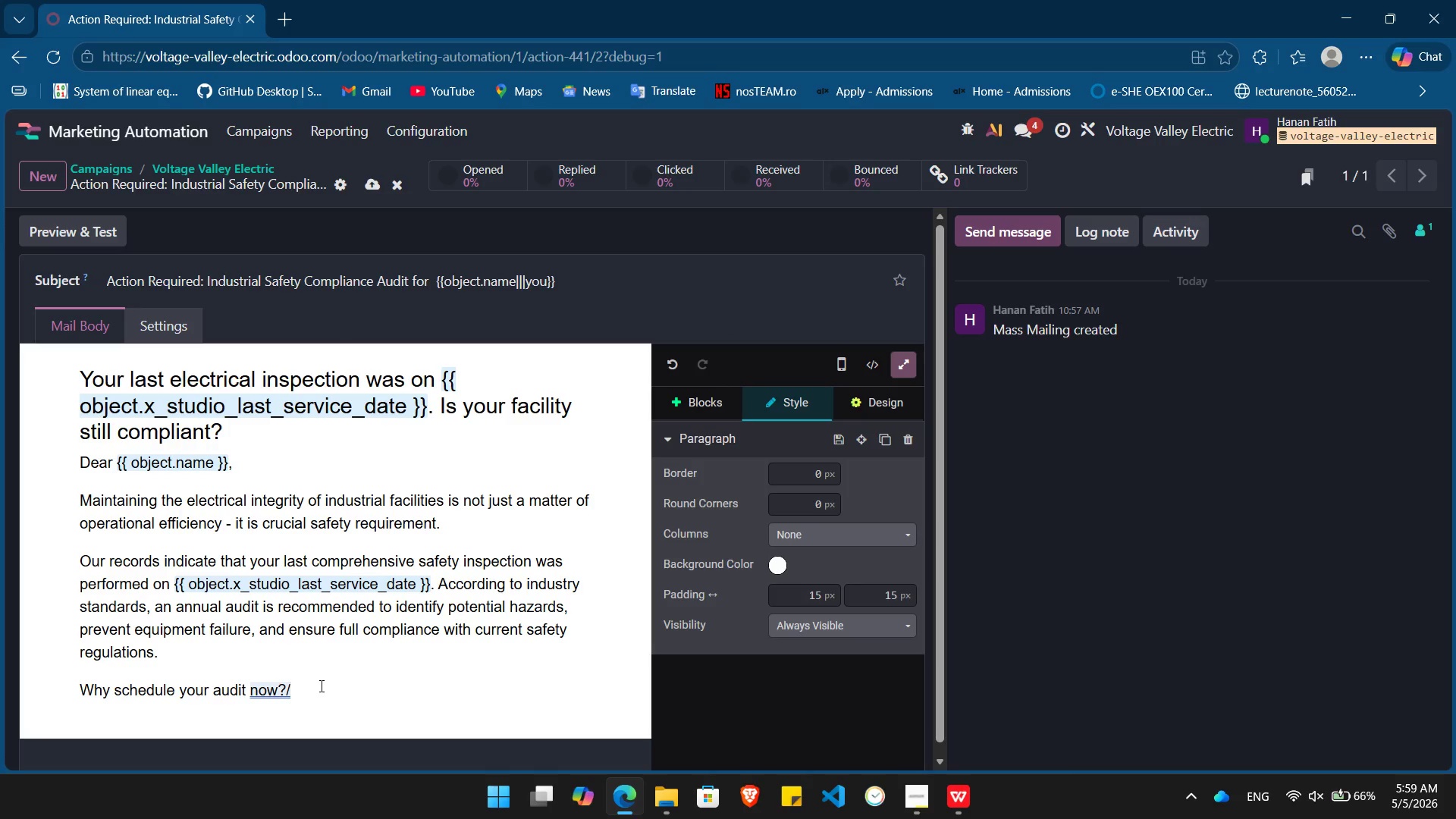 
key(Backspace)
 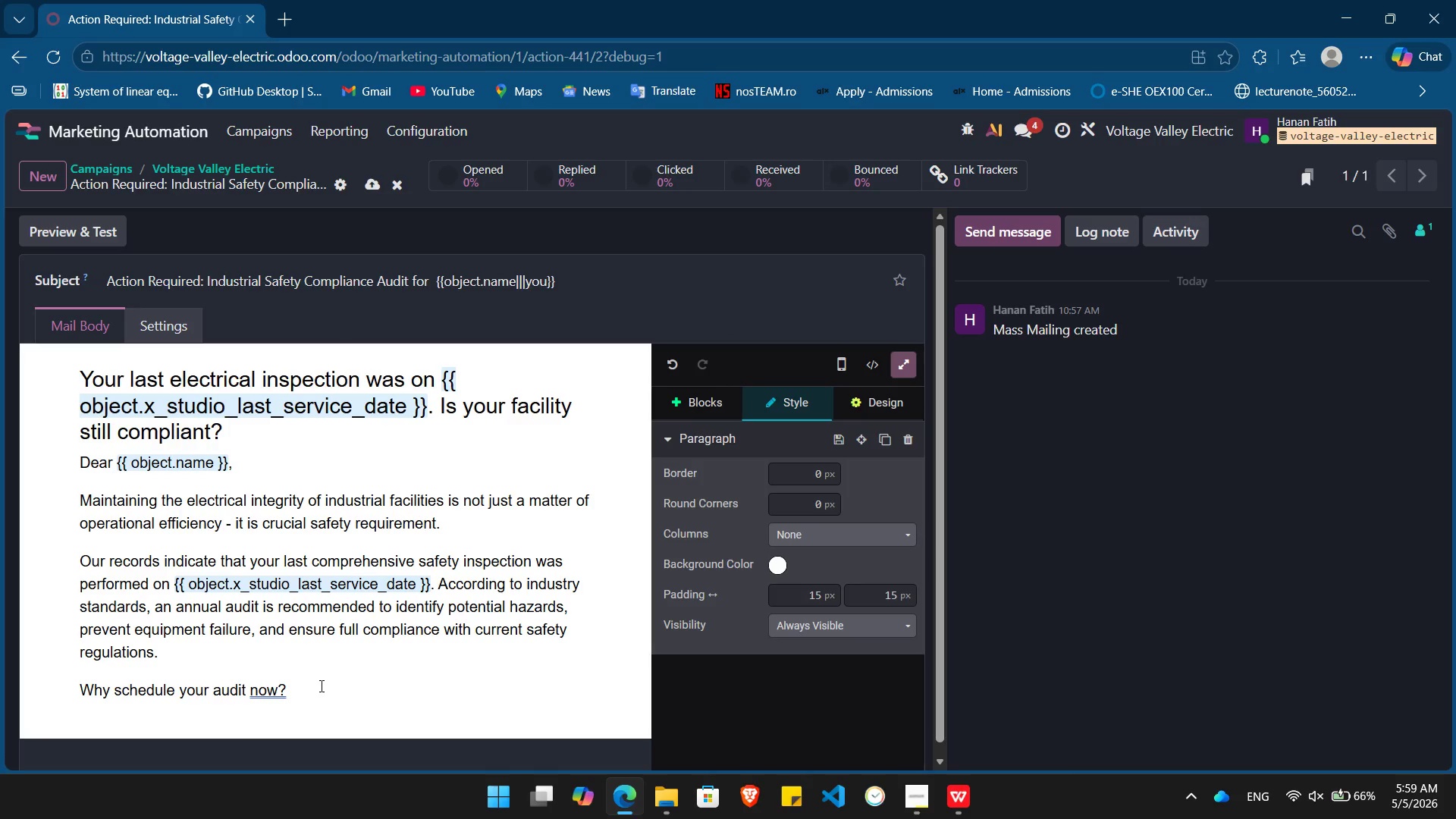 
key(Enter)
 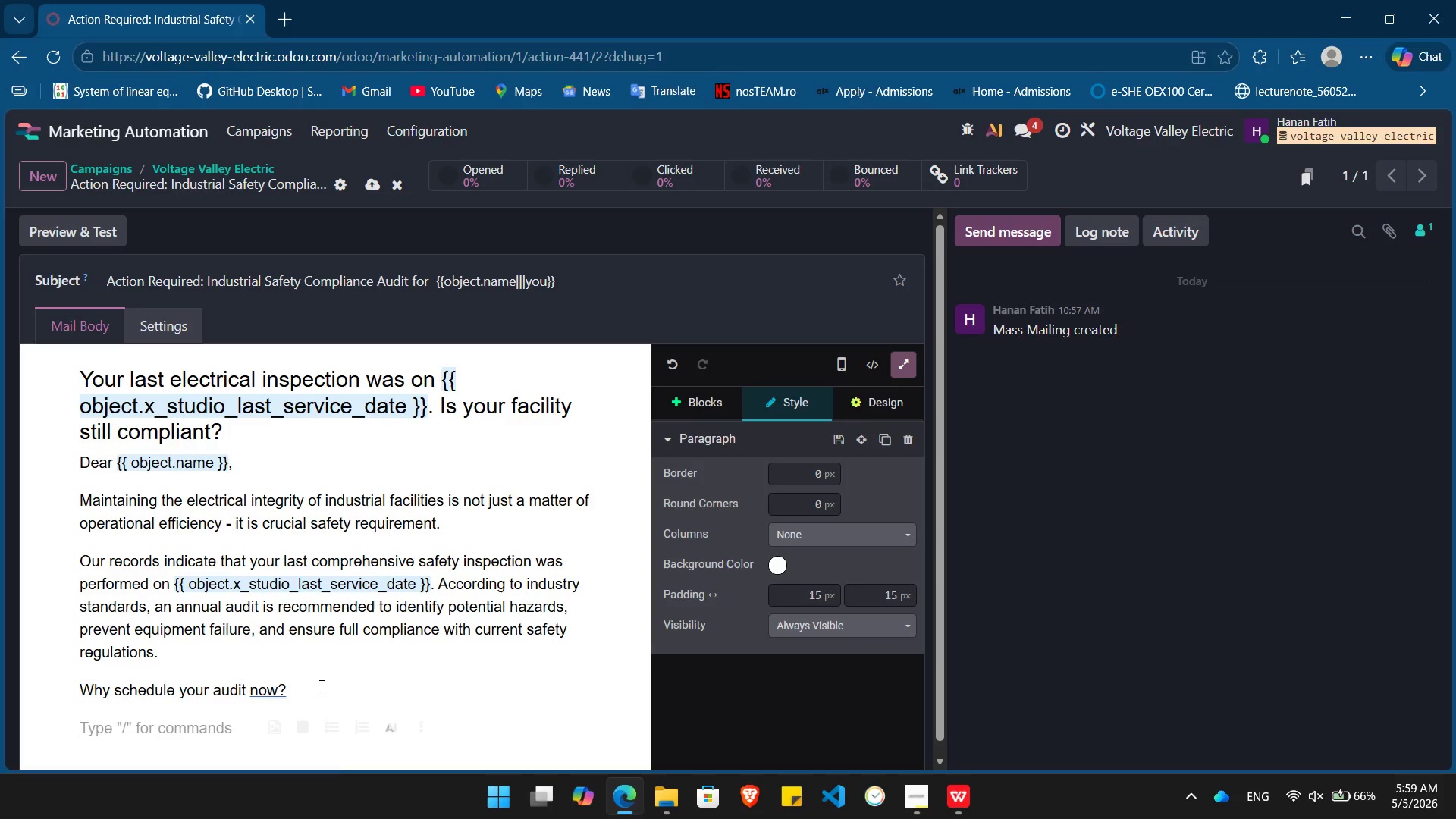 
type(Re)
key(Backspace)
type(isk Mitigation:)
 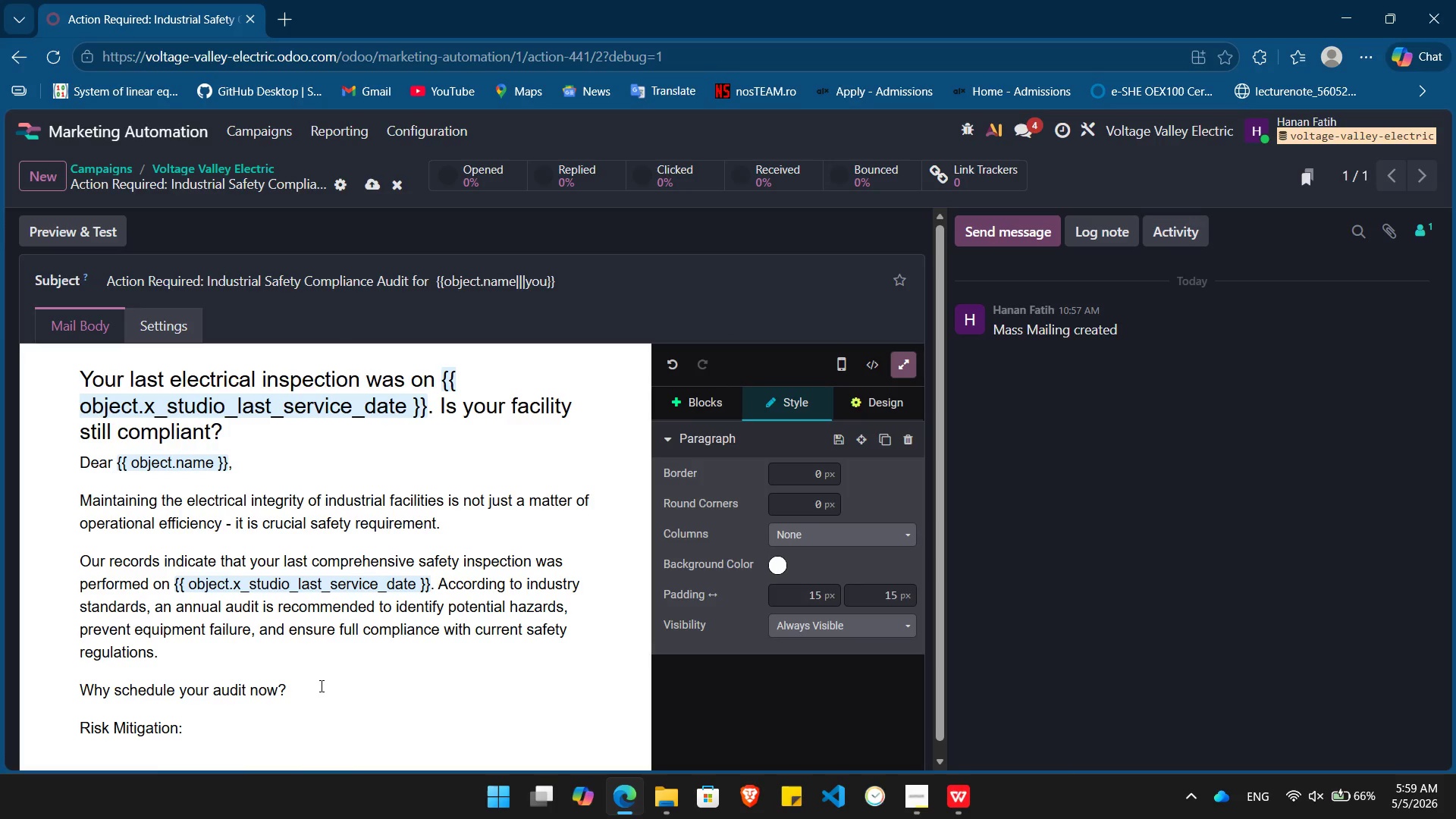 
hold_key(key=ArrowLeft, duration=0.81)
 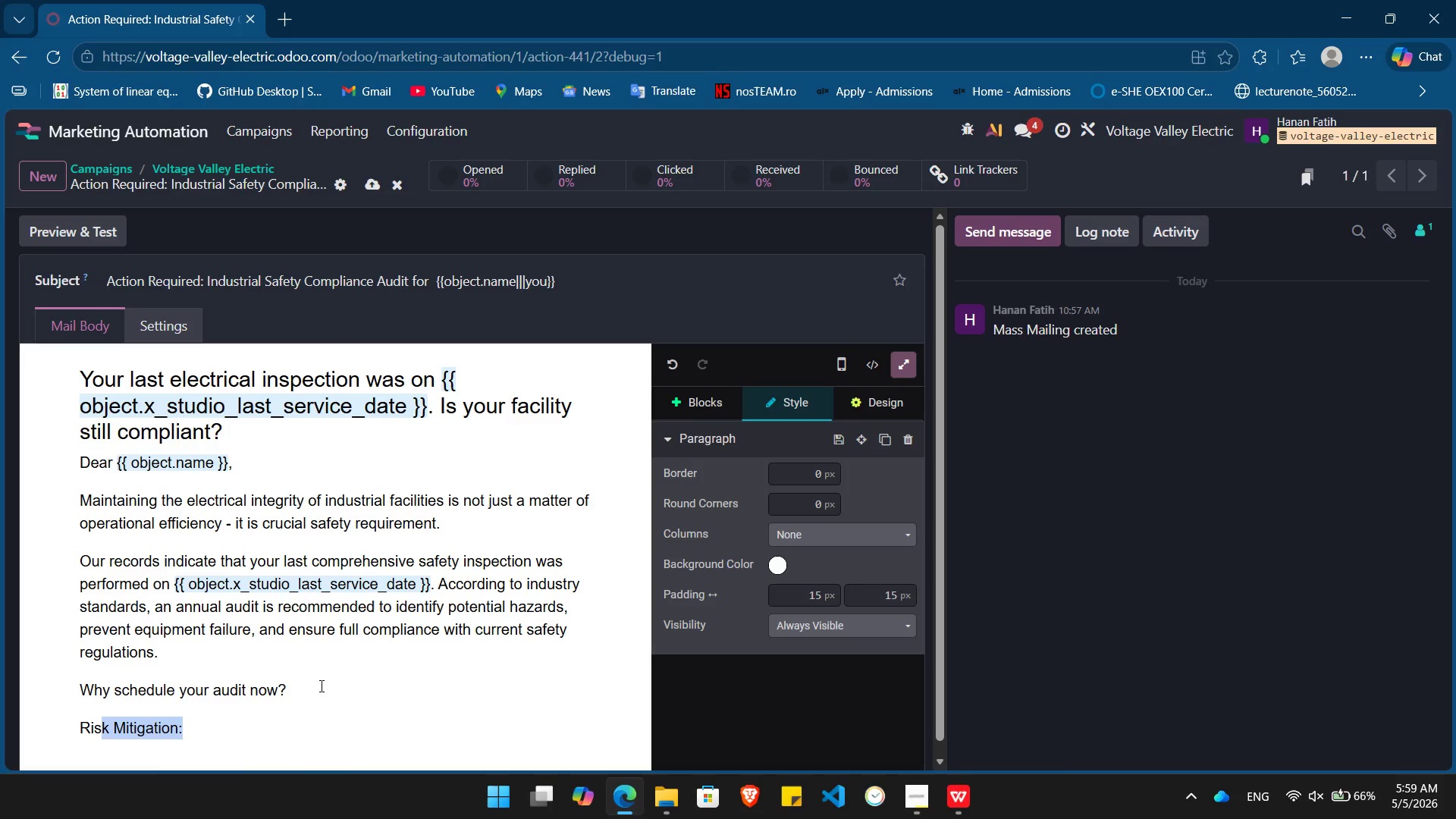 
key(Shift+ArrowLeft)
 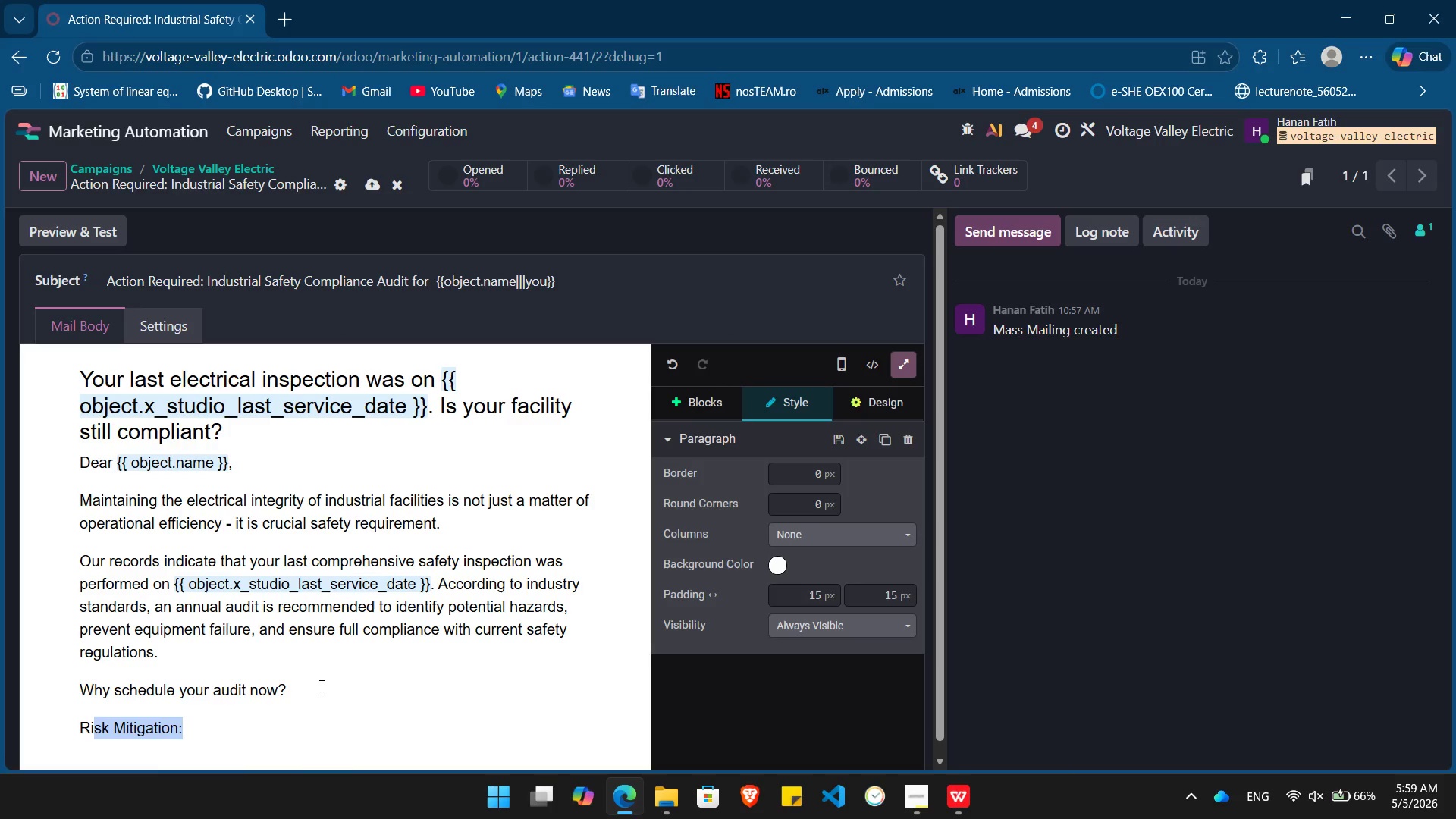 
key(Shift+ArrowLeft)
 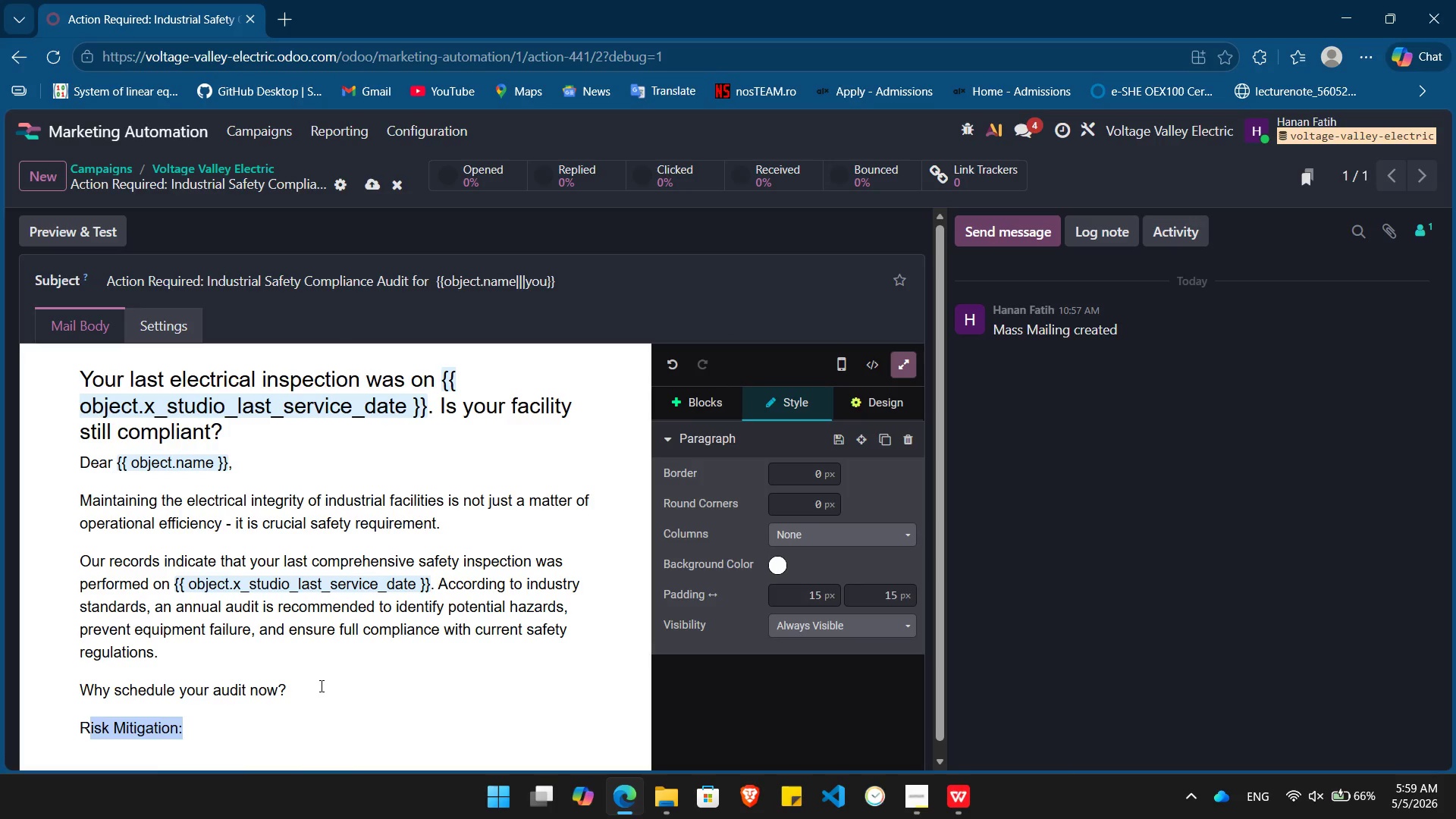 
key(Shift+ArrowLeft)
 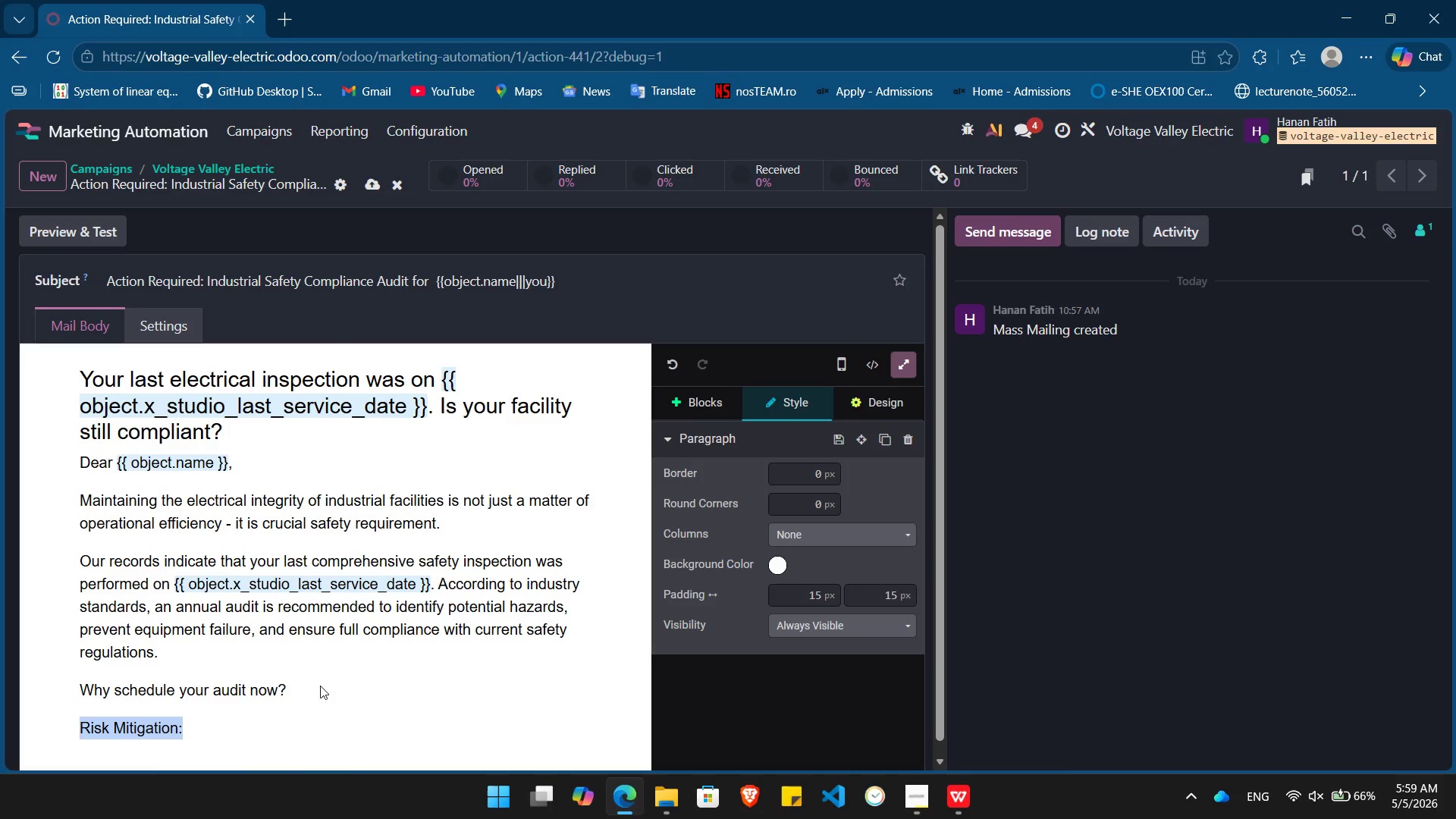 
key(Shift+ArrowLeft)
 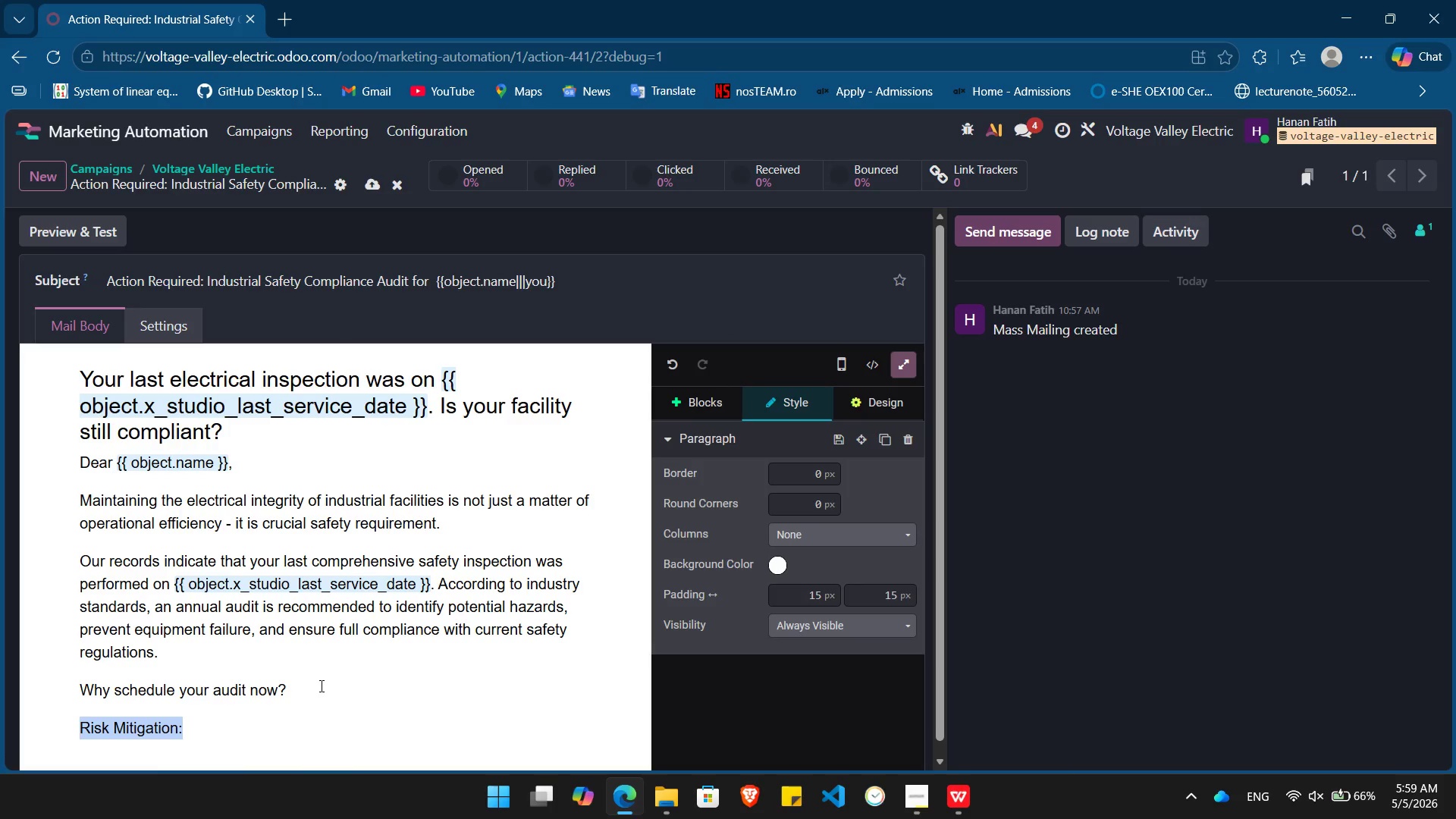 
key(Control+B)
 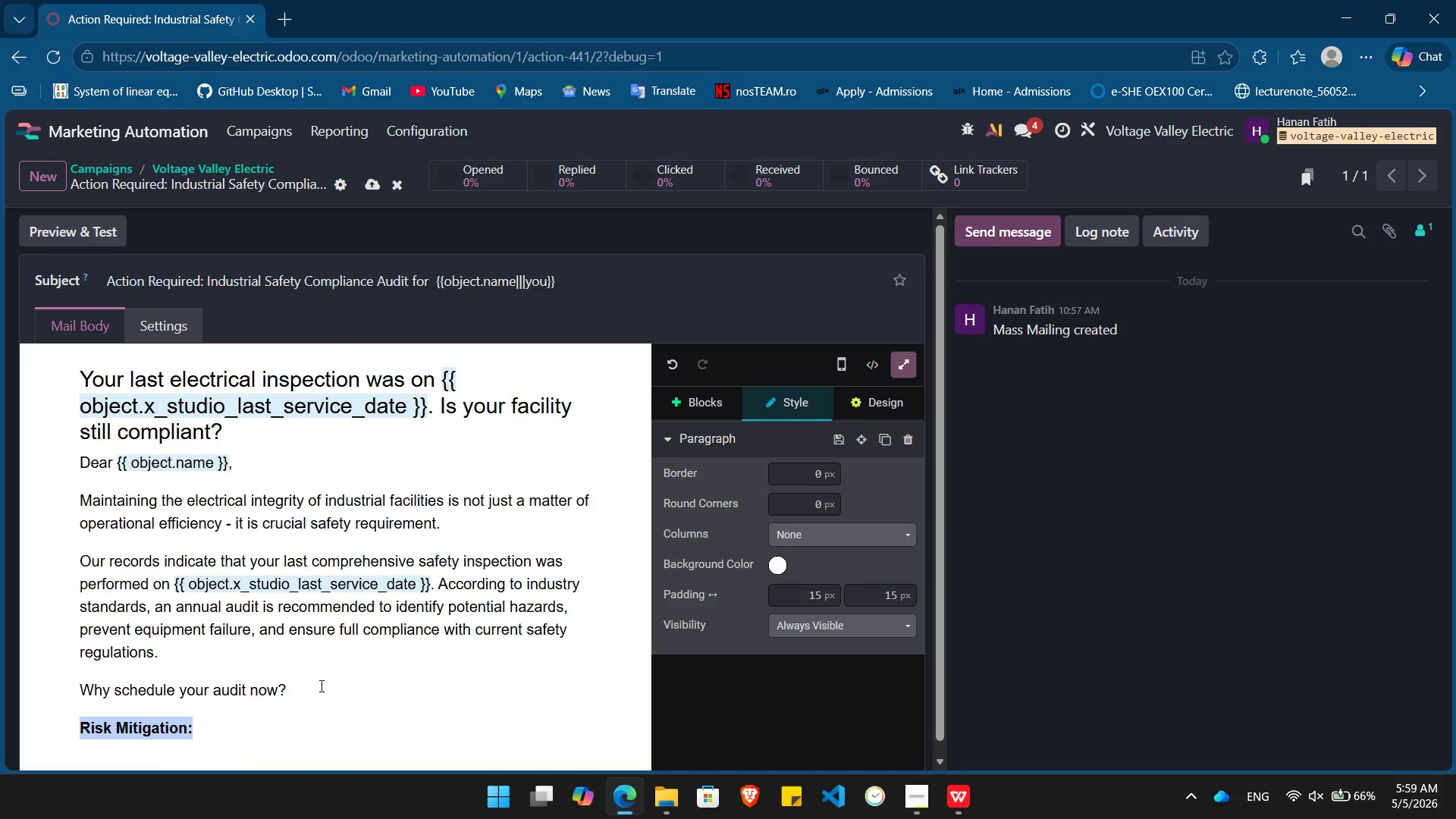 
key(ArrowRight)
 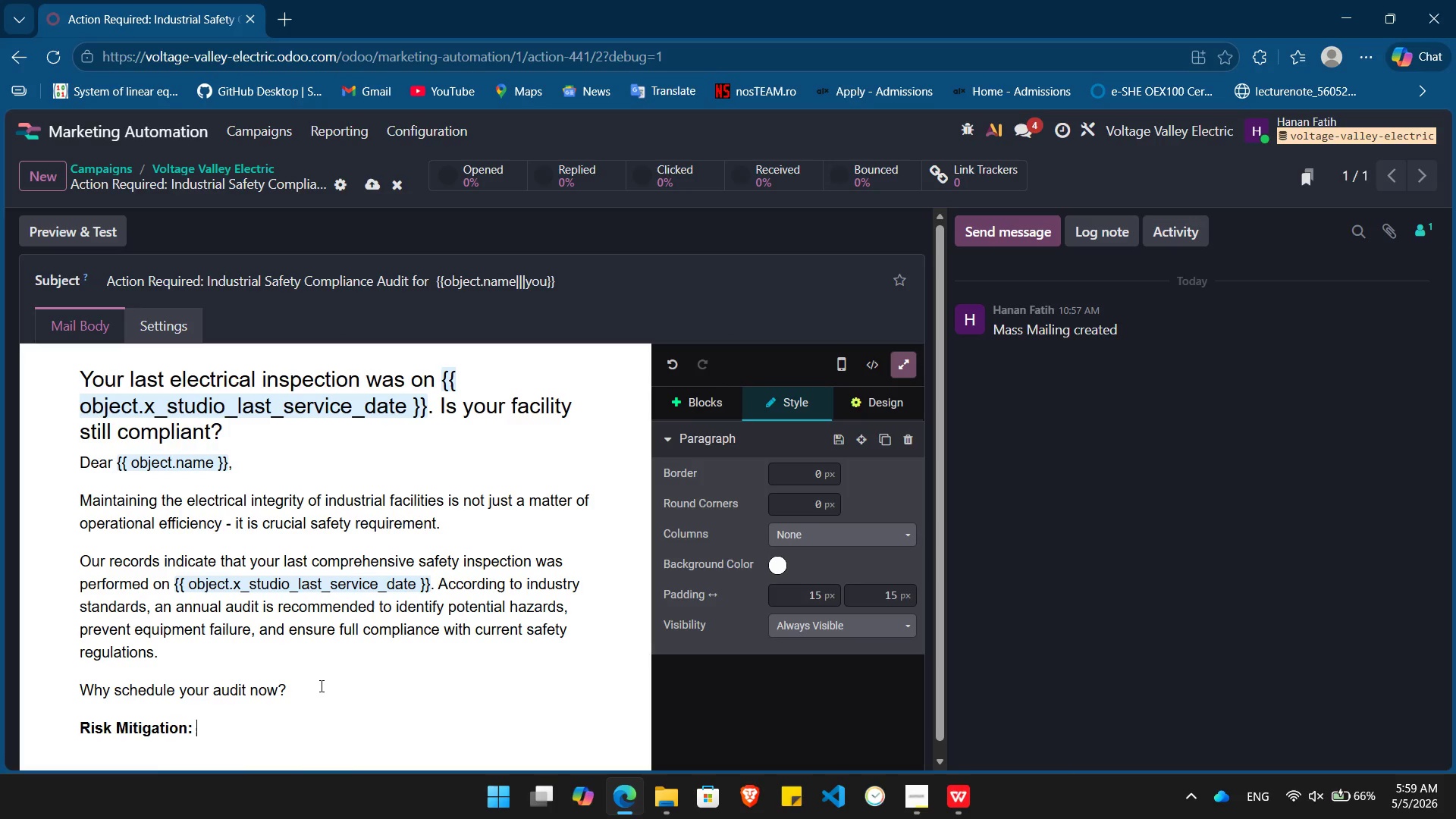 
key(Space)
 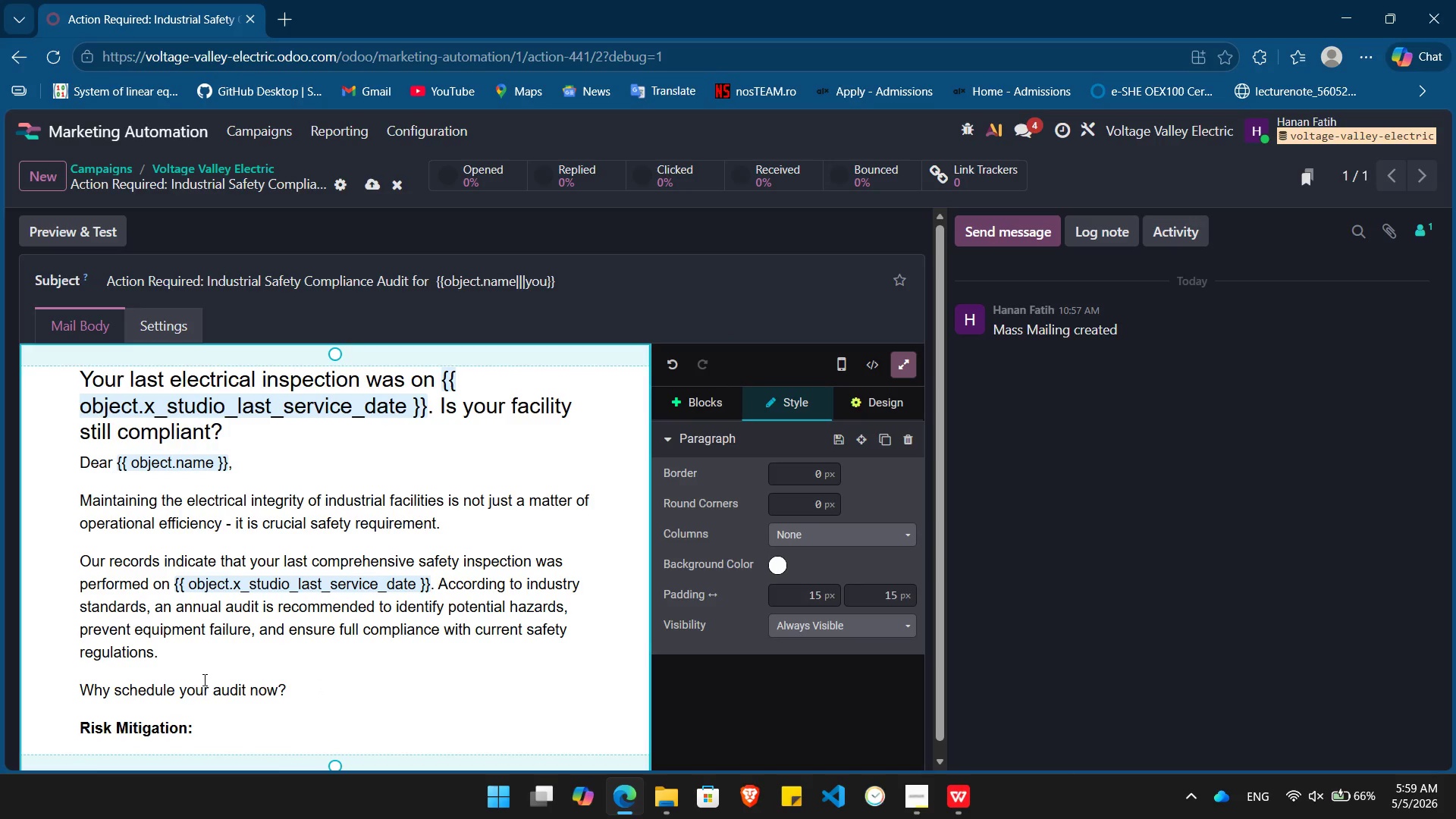 
left_click_drag(start_coordinate=[80, 683], to_coordinate=[295, 693])
 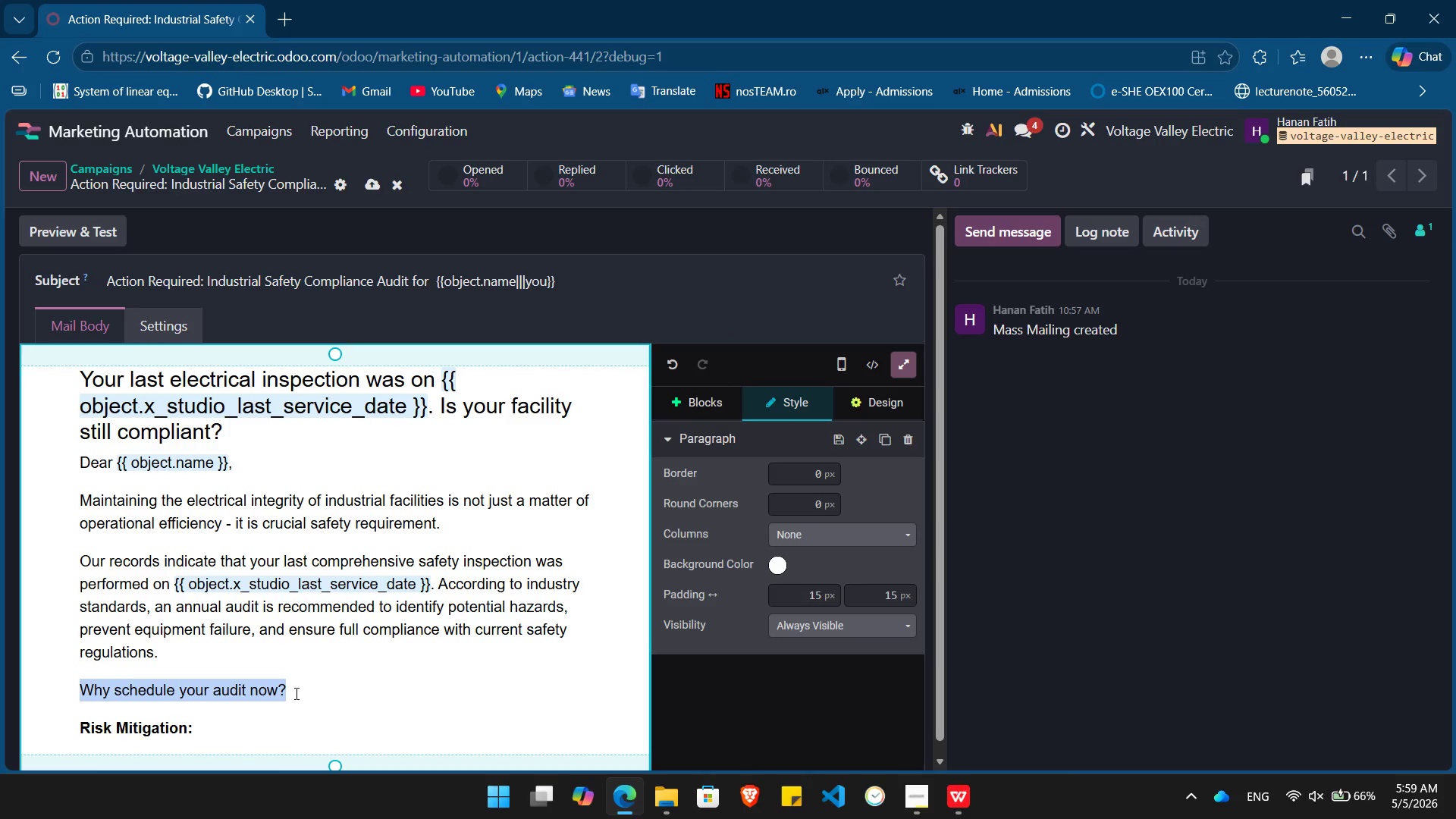 
key(ArrowLeft)
 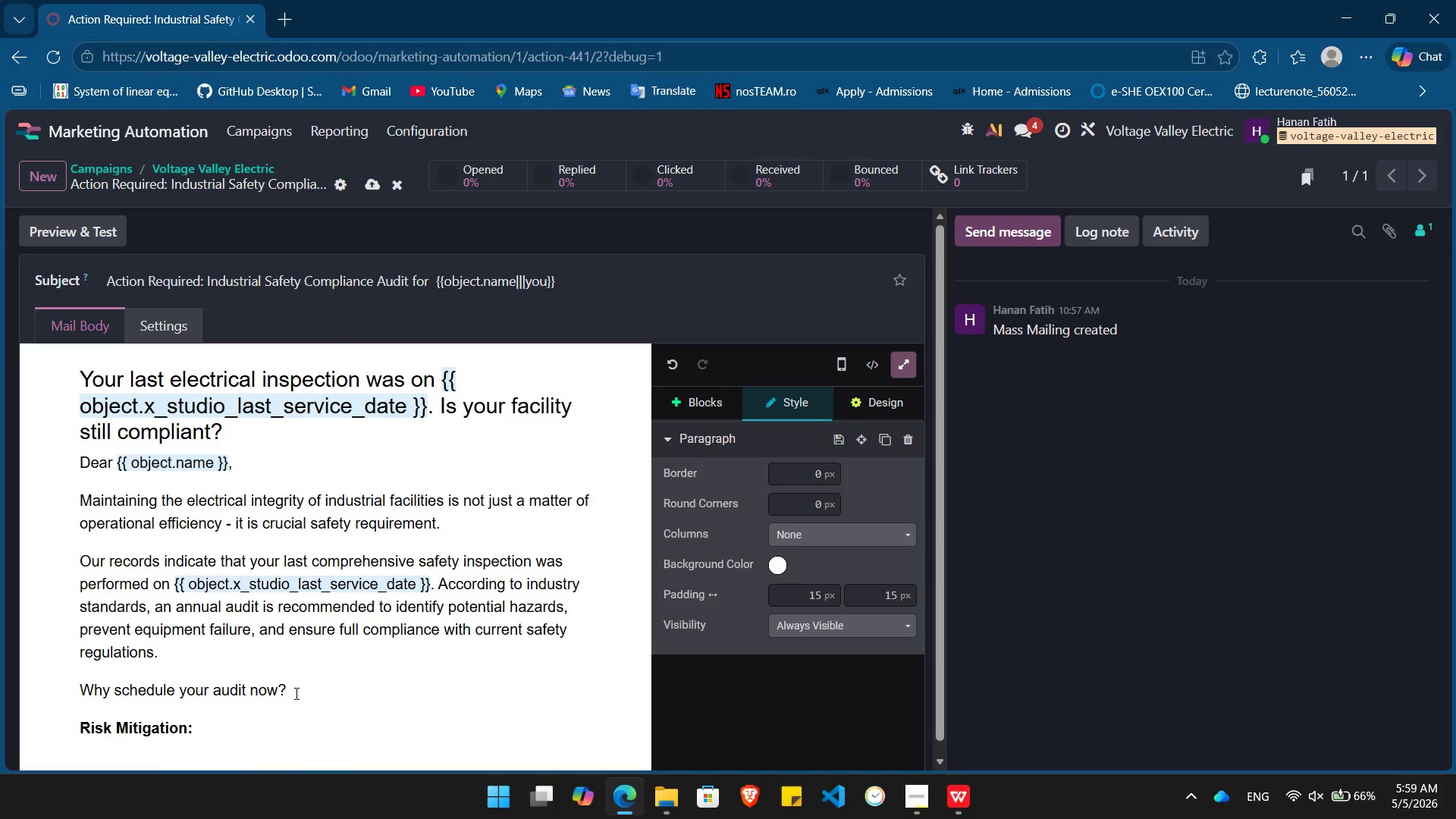 
type(##)
key(Backspace)
key(Backspace)
 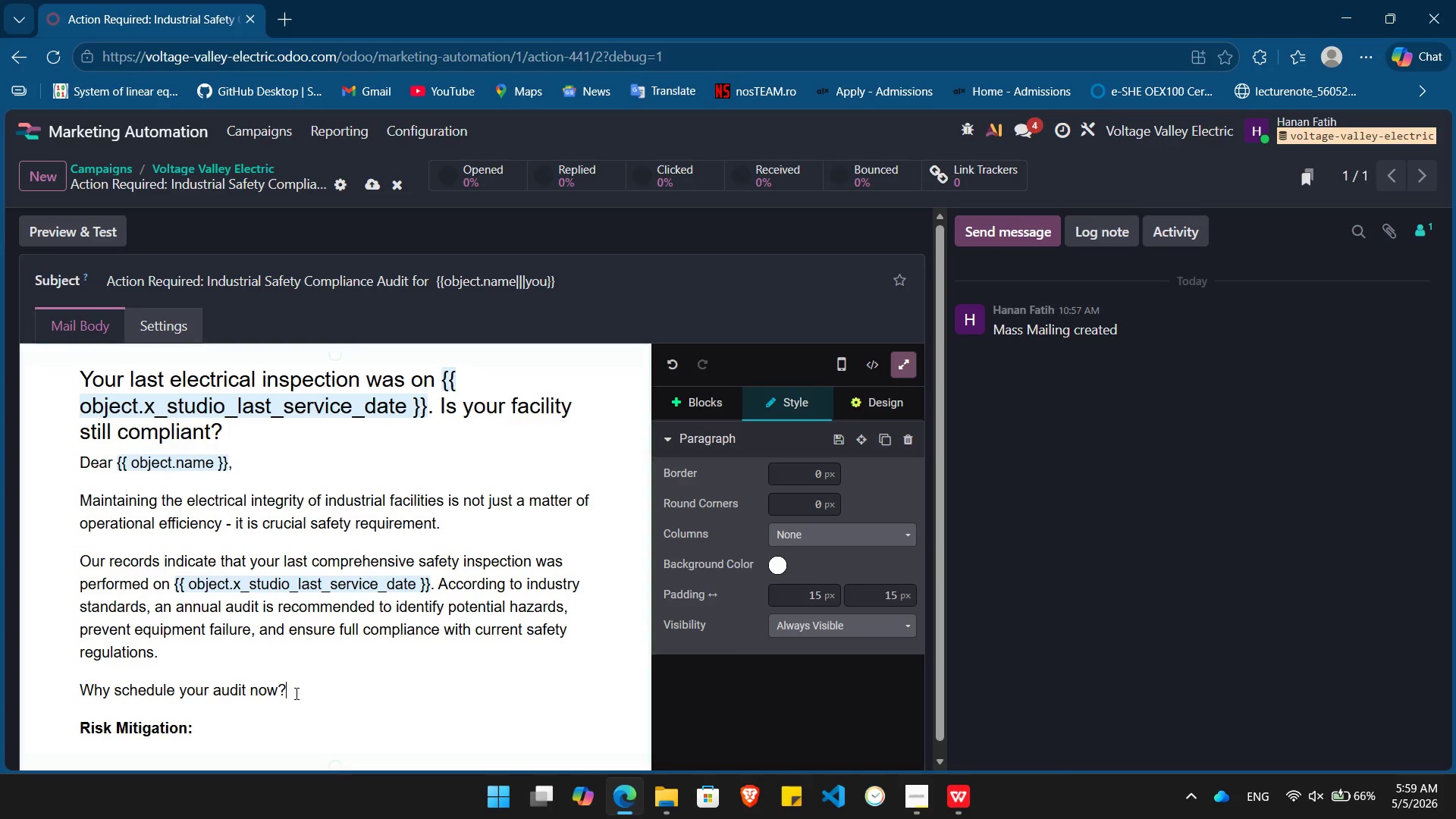 
double_click([295, 693])
 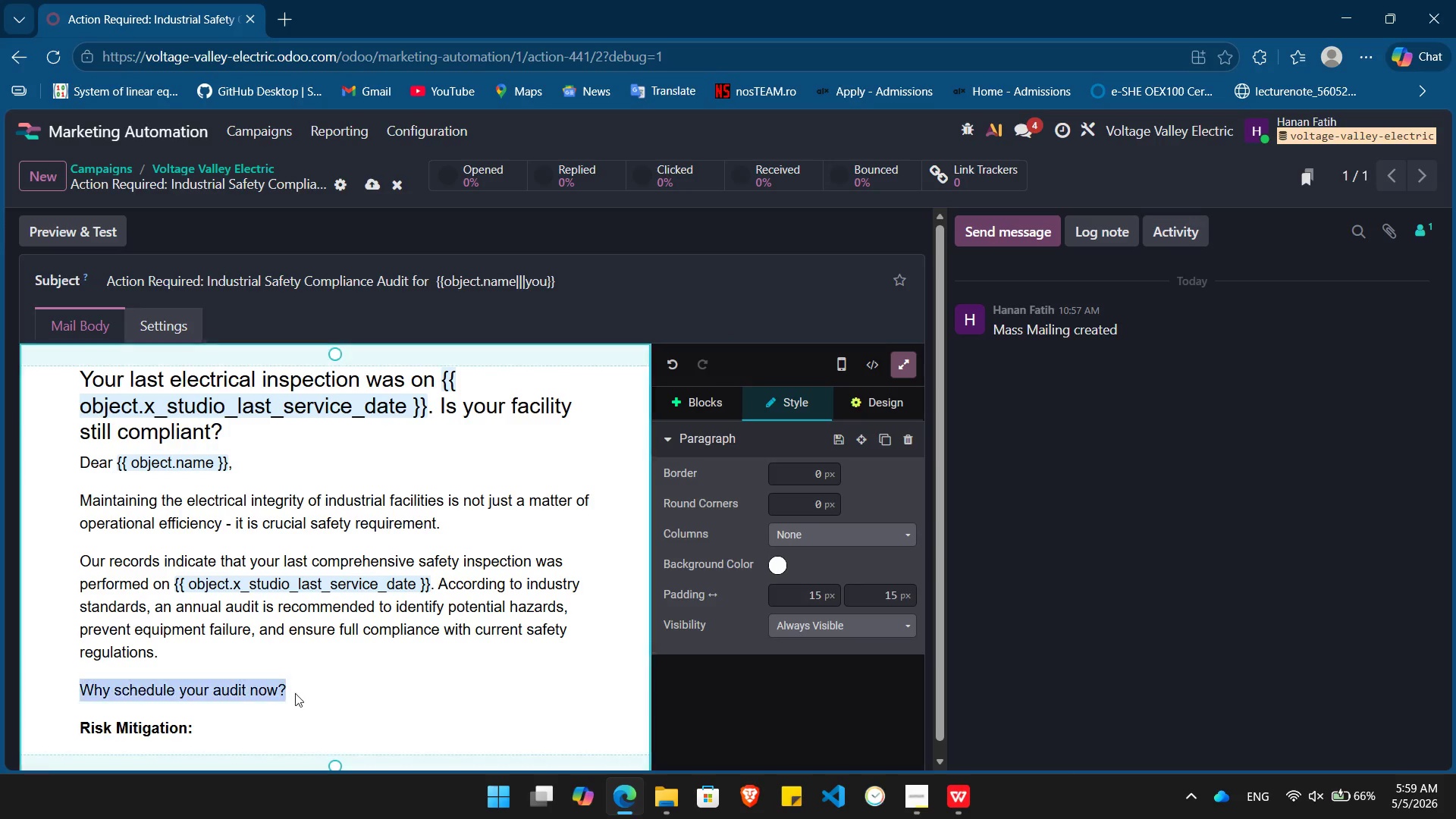 
triple_click([295, 693])
 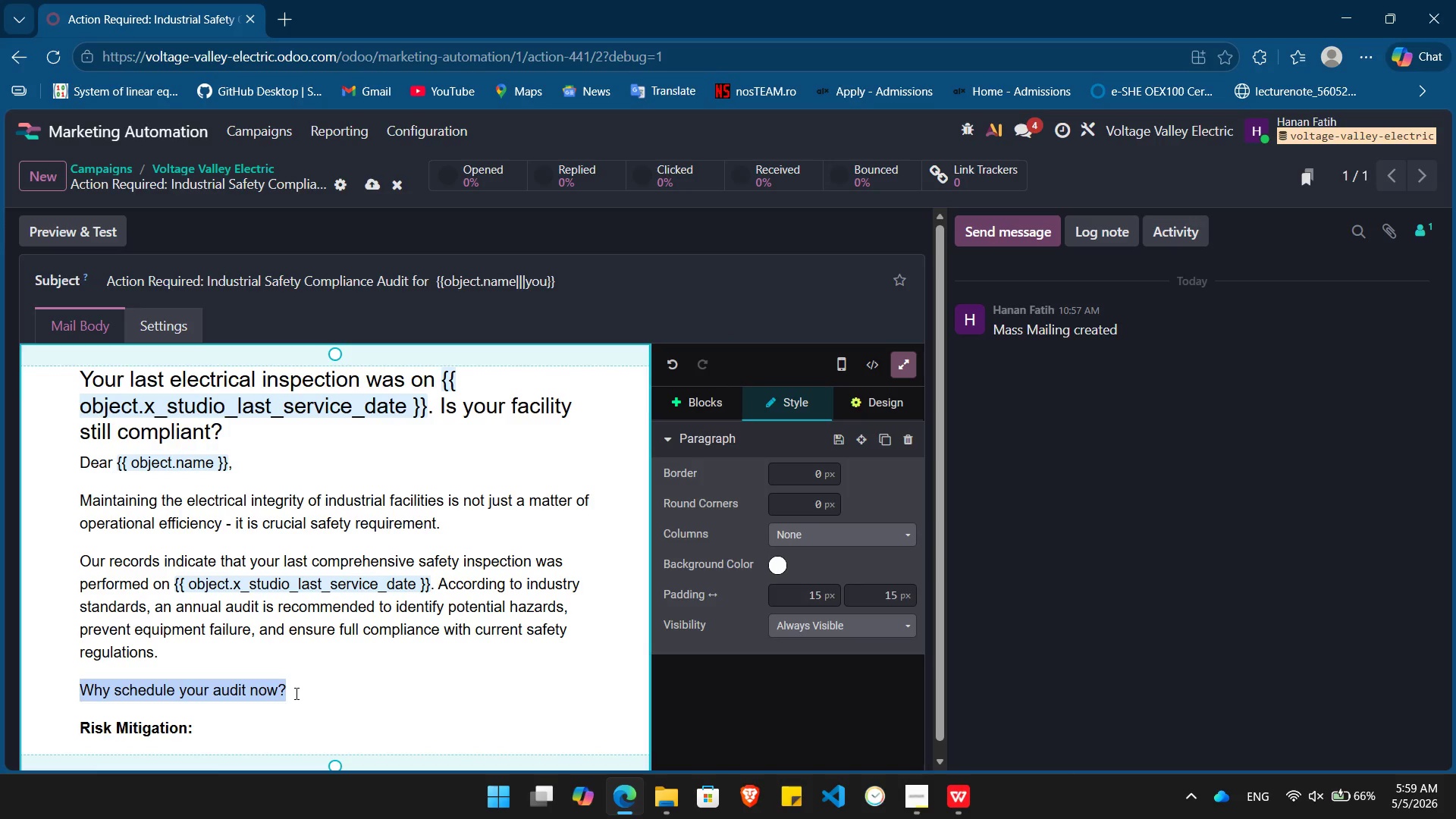 
triple_click([295, 693])
 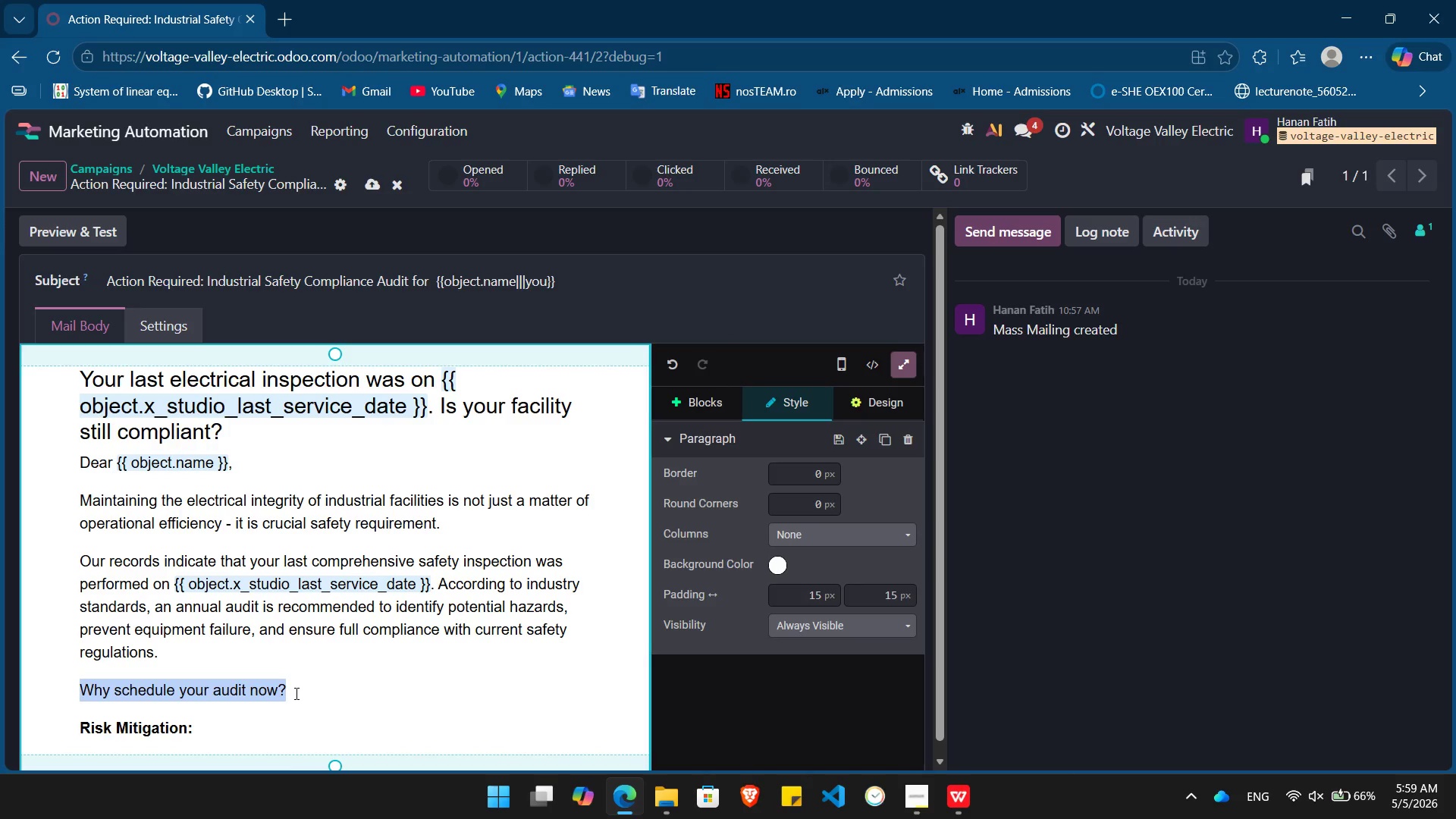 
type($$)
key(Backspace)
key(Backspace)
type(##)
key(Backspace)
key(Backspace)
 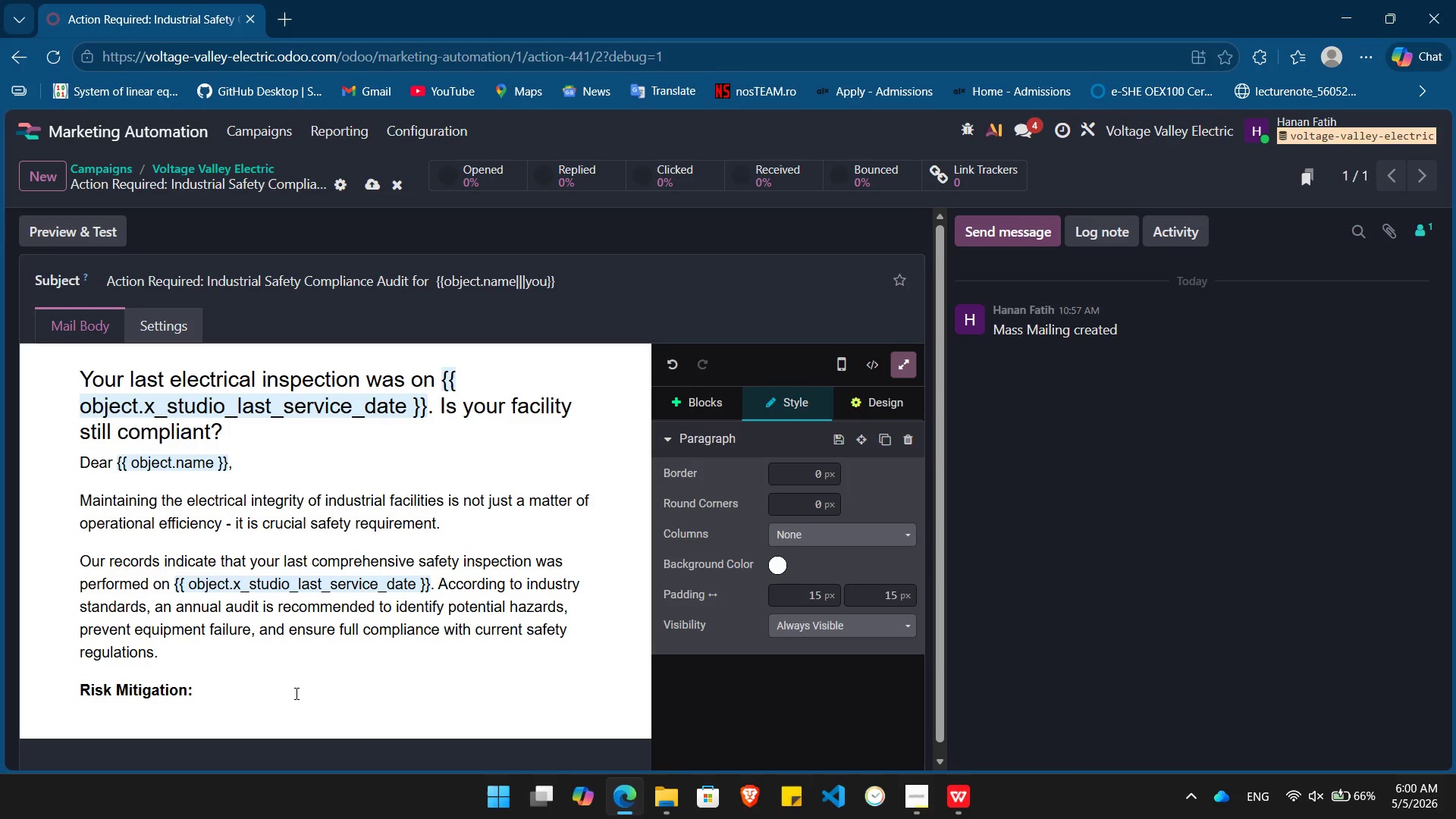 
key(Enter)
 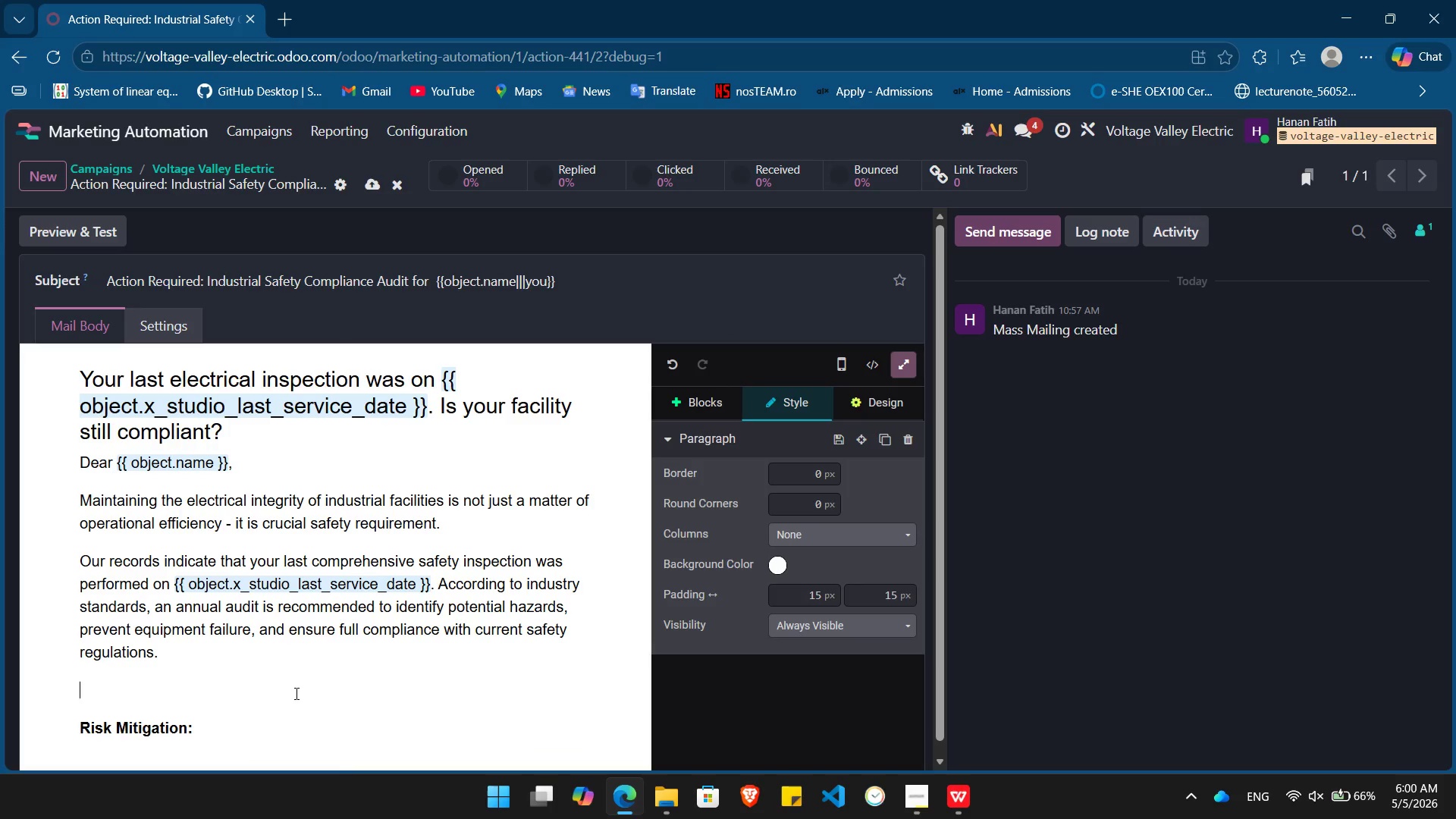 
key(ArrowUp)
 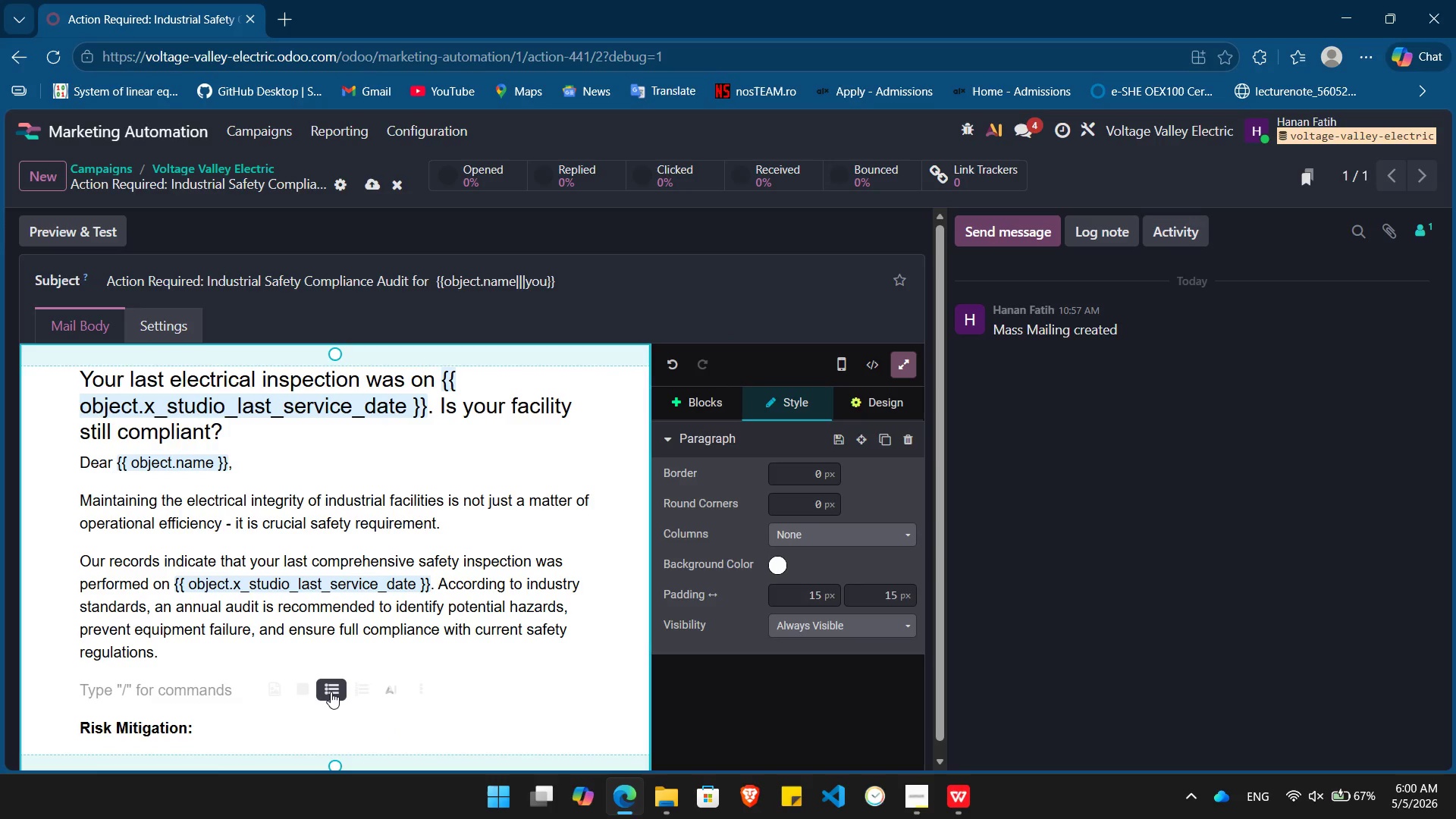 
wait(6.39)
 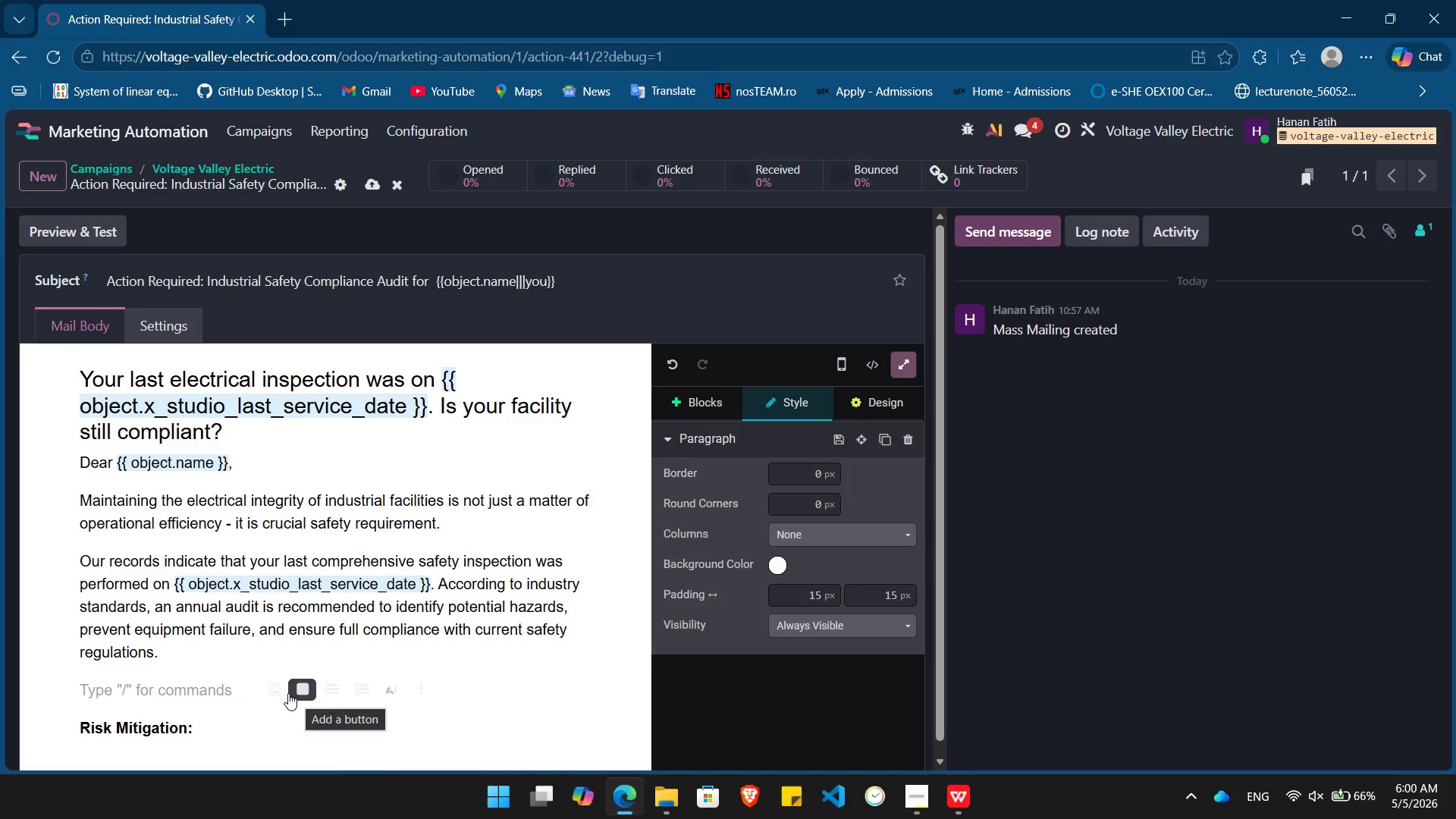 
left_click([414, 694])
 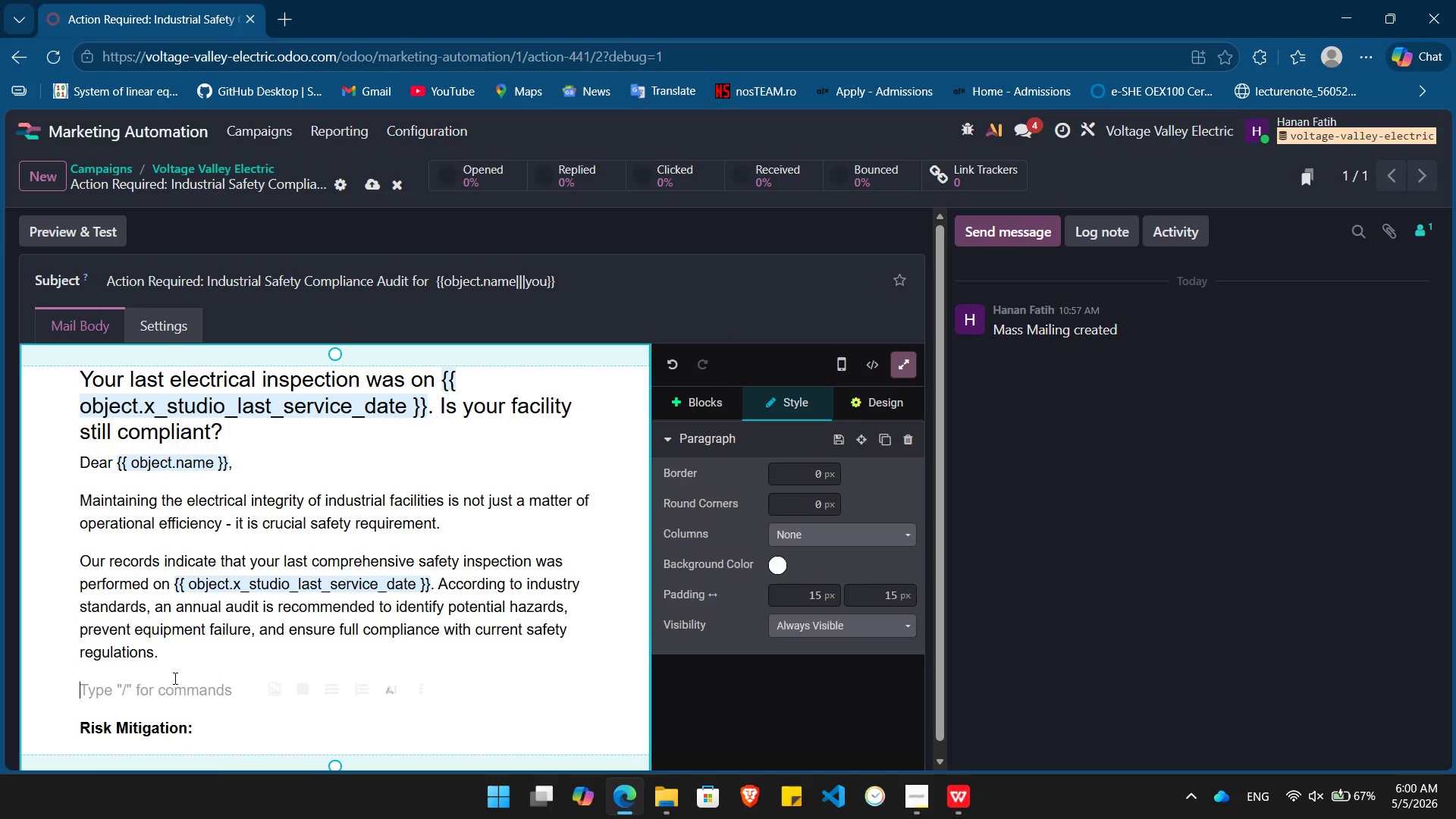 
key(Slash)
 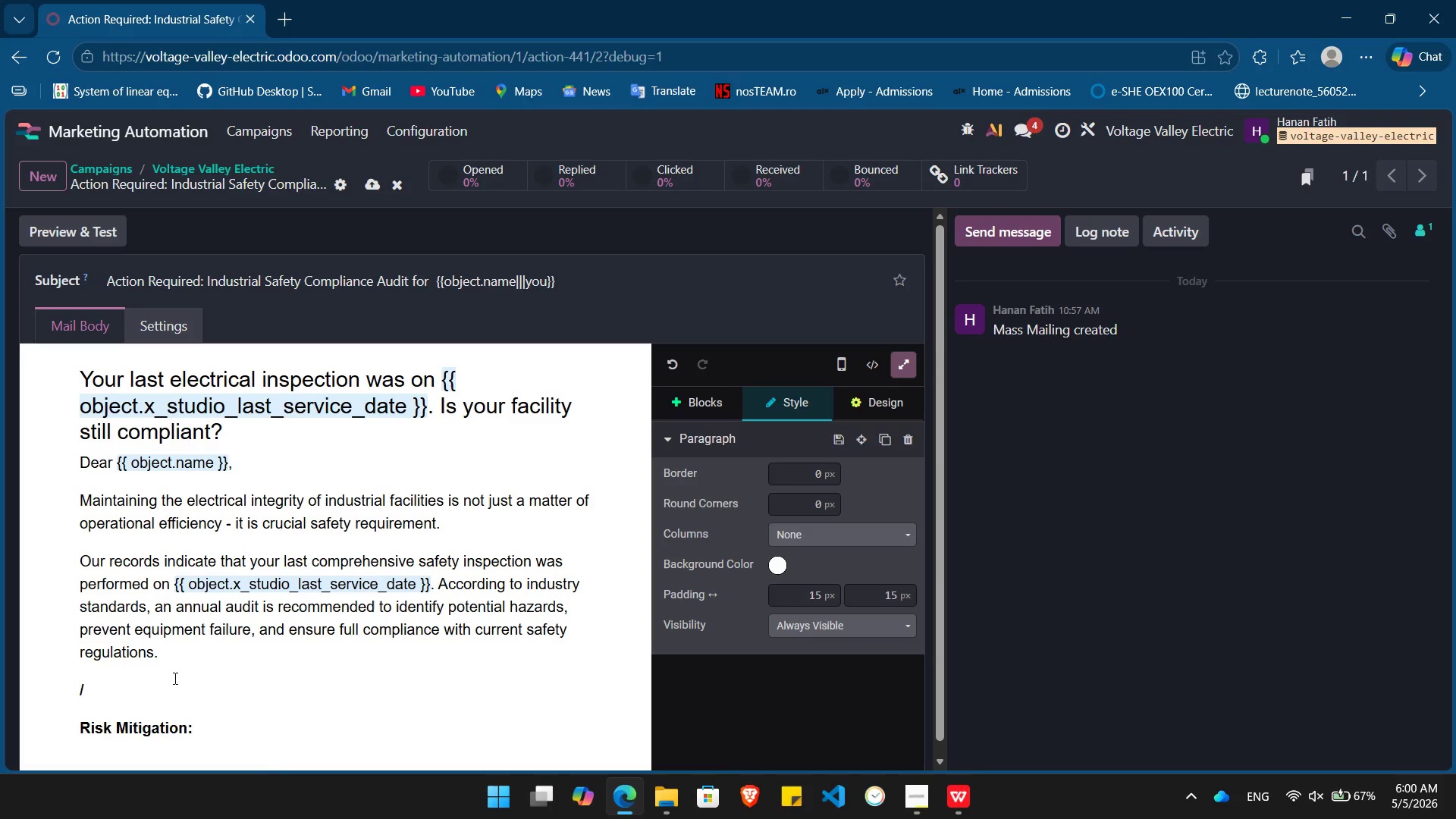 
key(Backspace)
 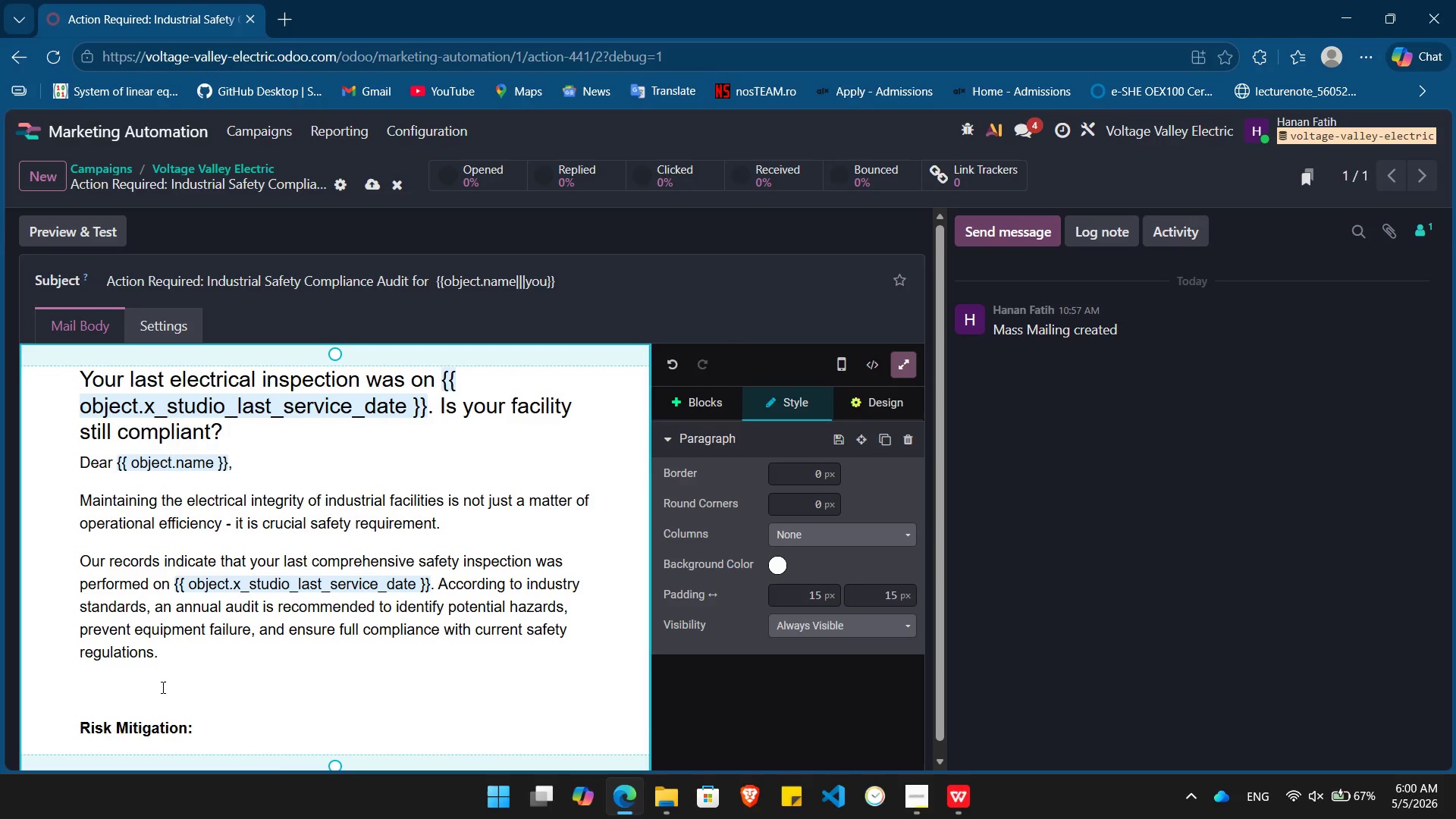 
double_click([162, 687])
 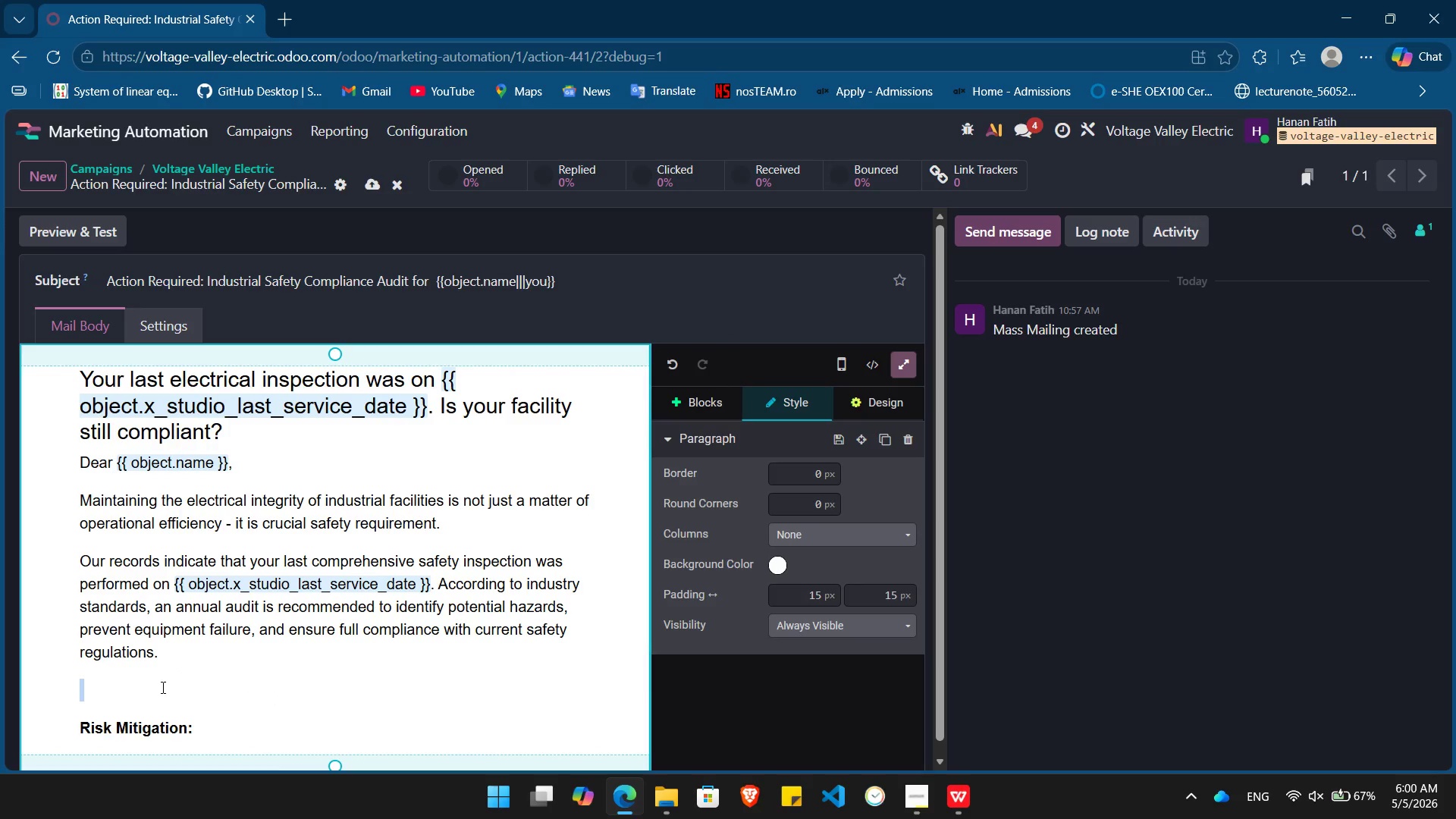 
left_click([162, 687])
 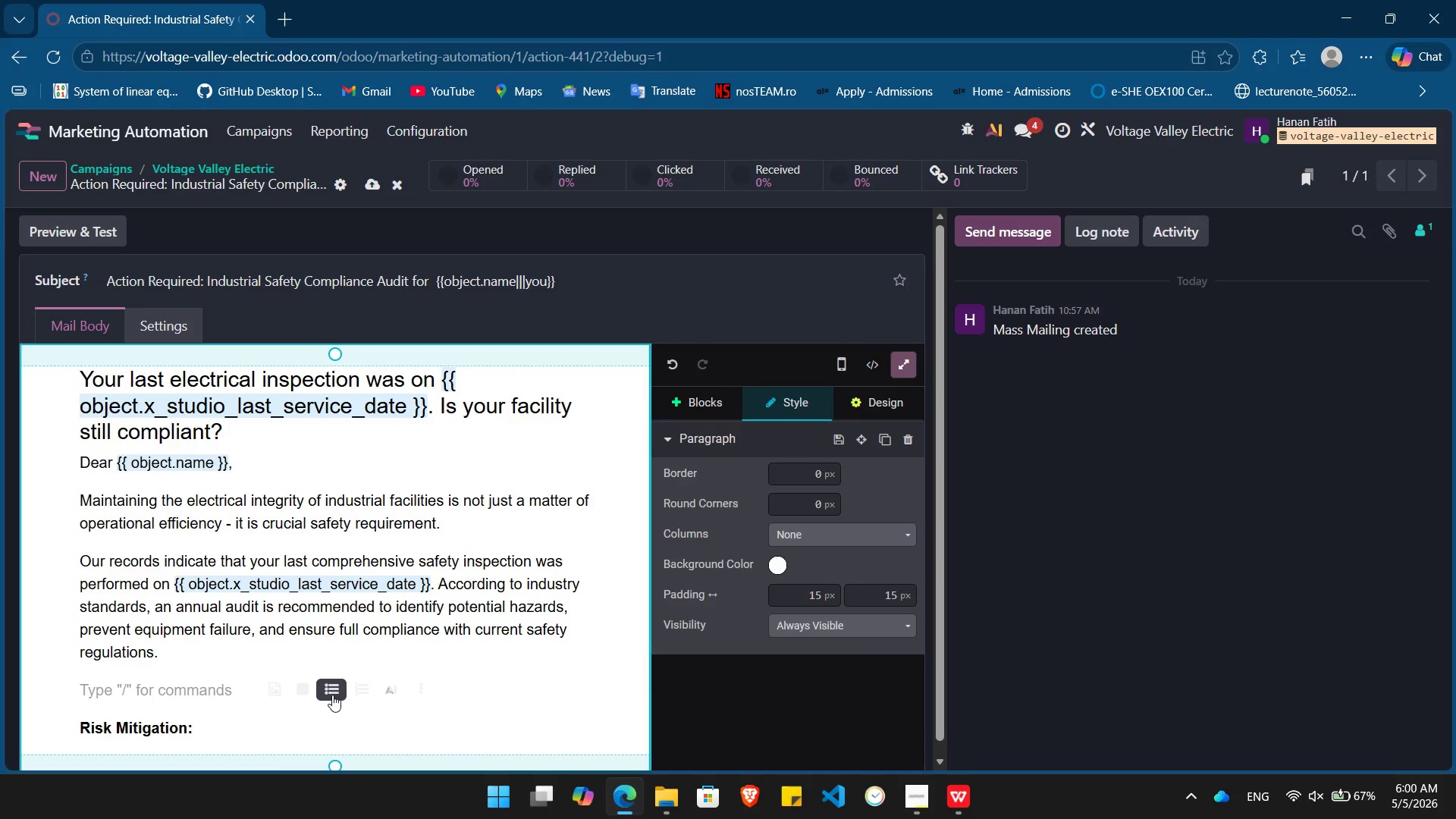 
wait(5.5)
 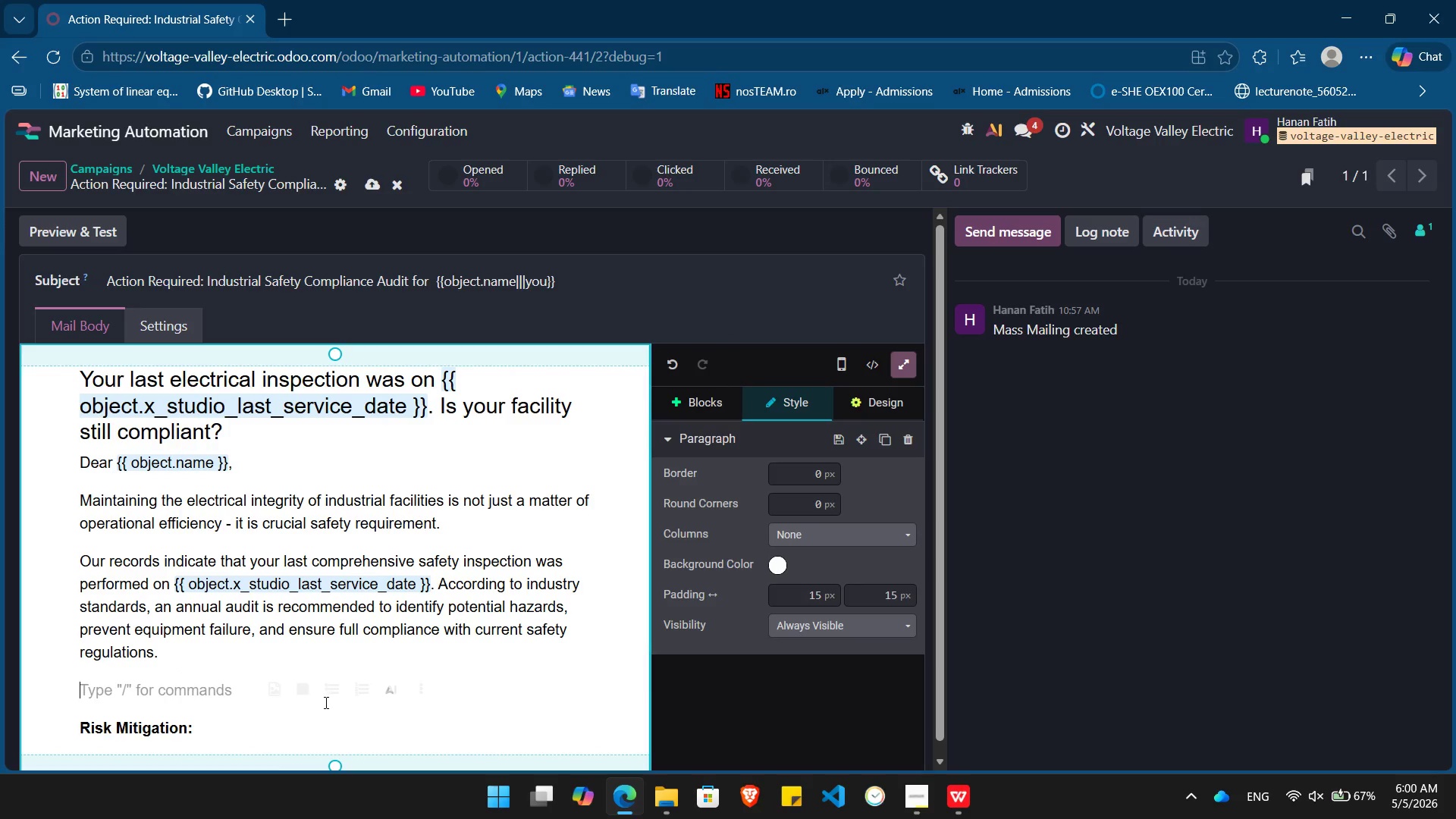 
left_click([334, 695])
 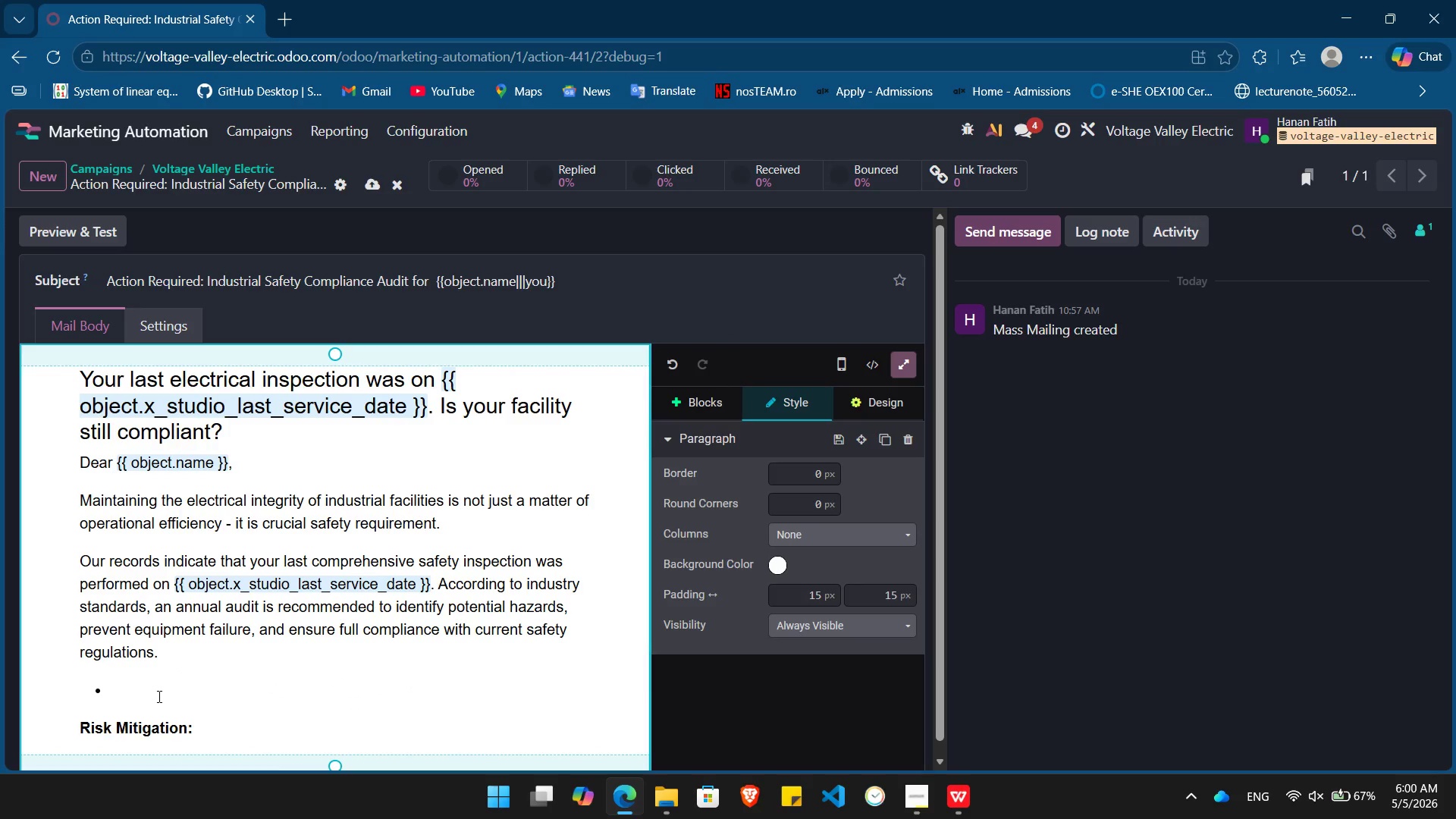 
type(Risk Mitigation:)
 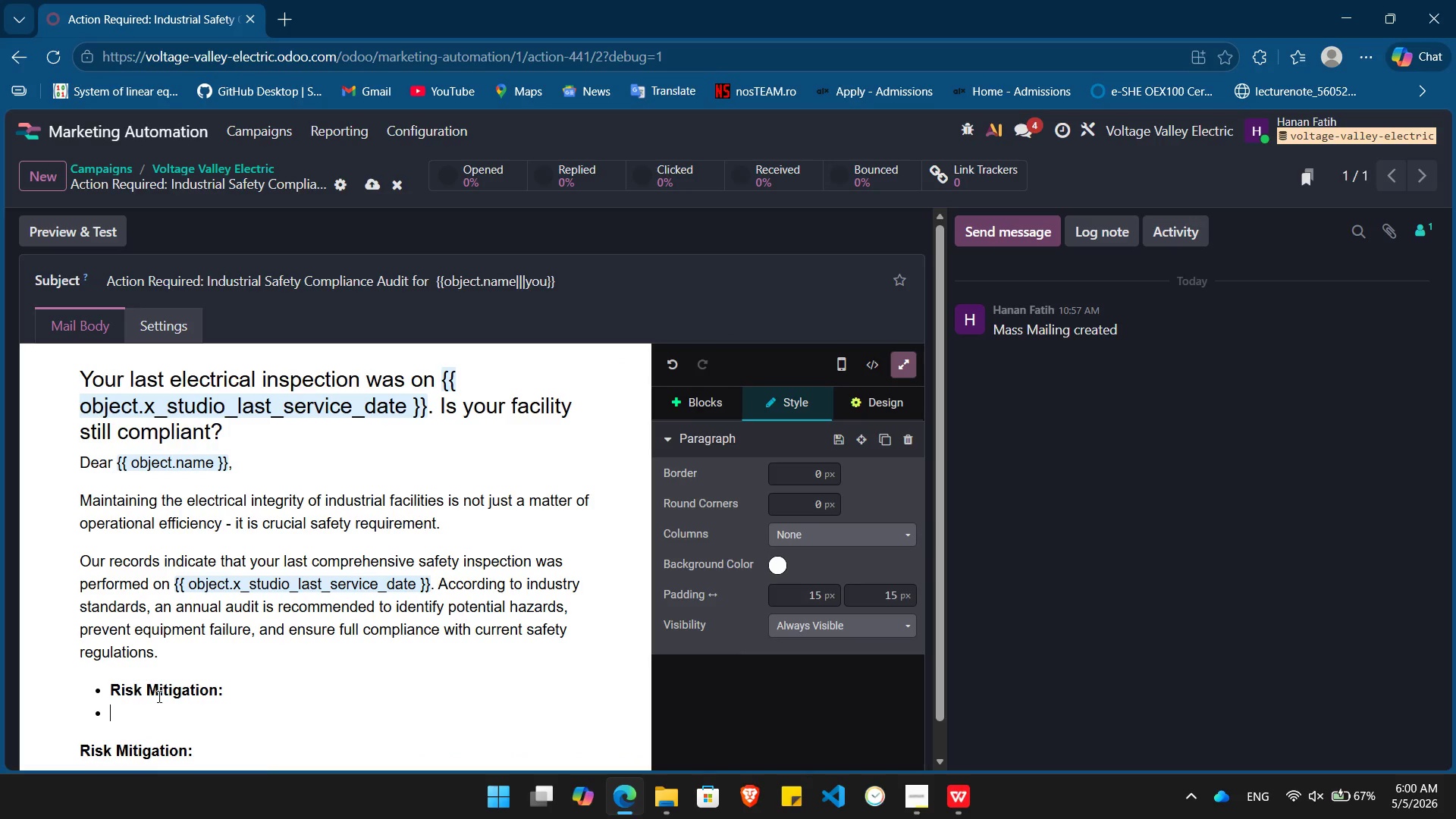 
 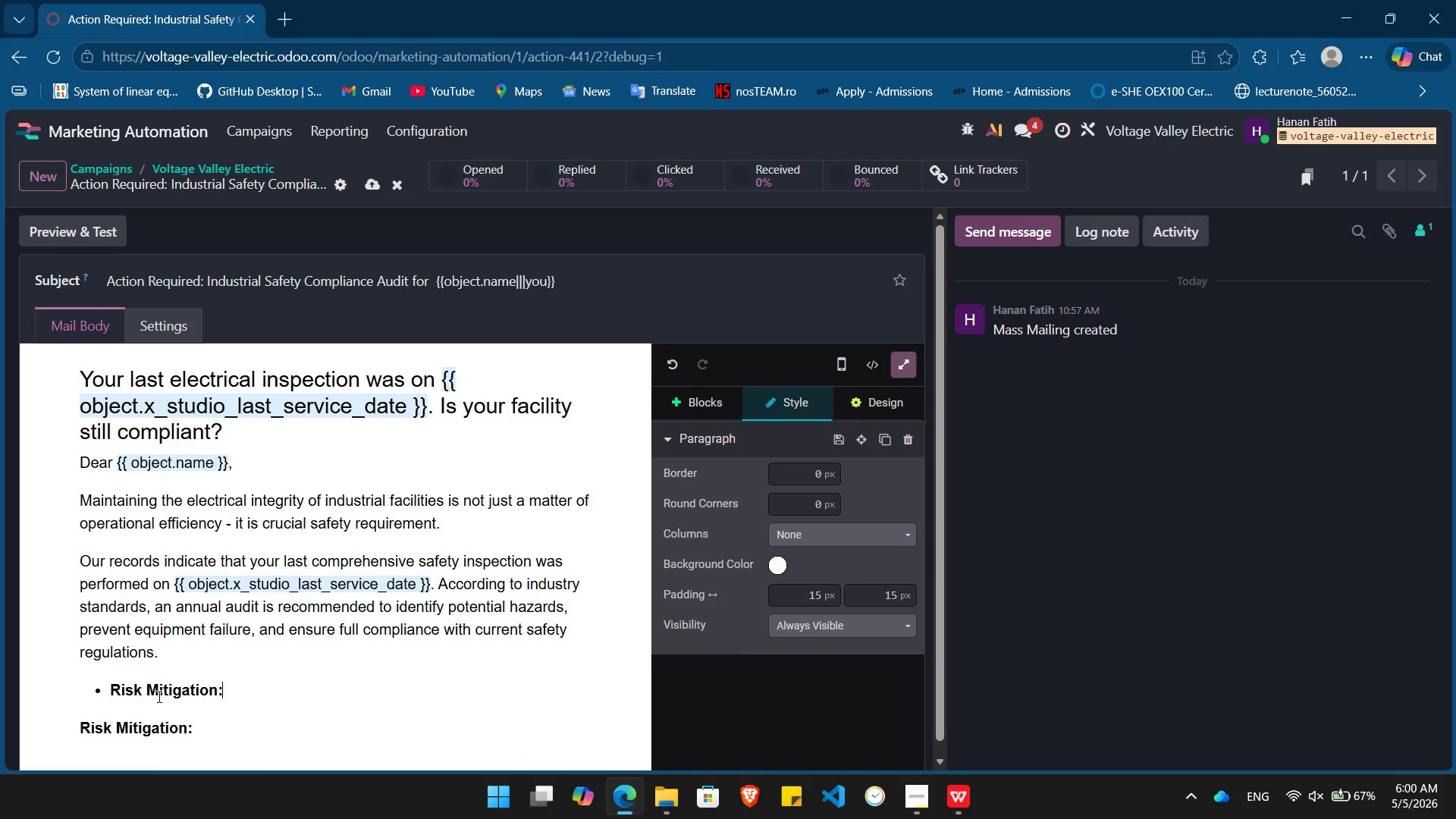 
key(Enter)
 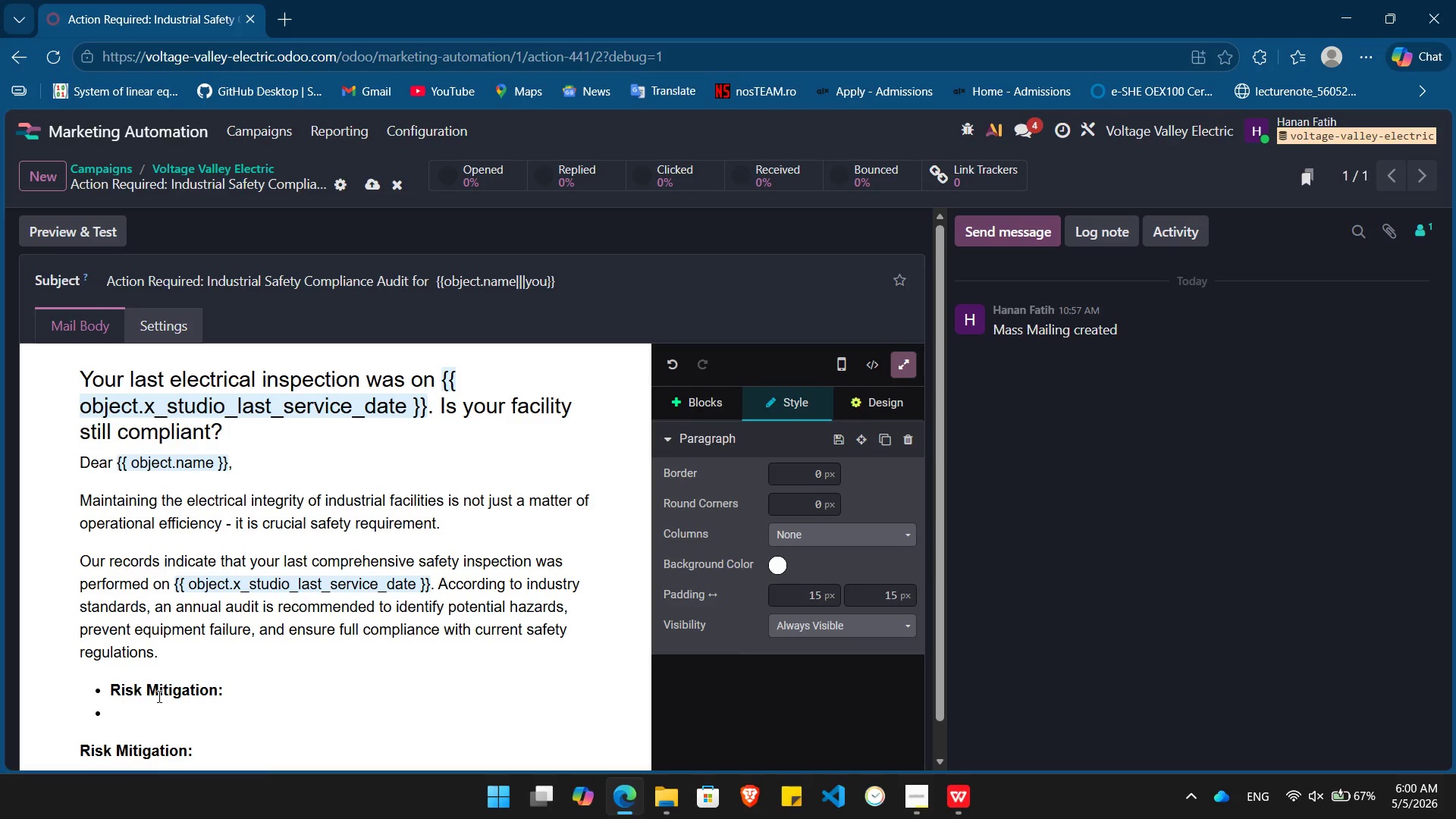 
type(Compliance:)
 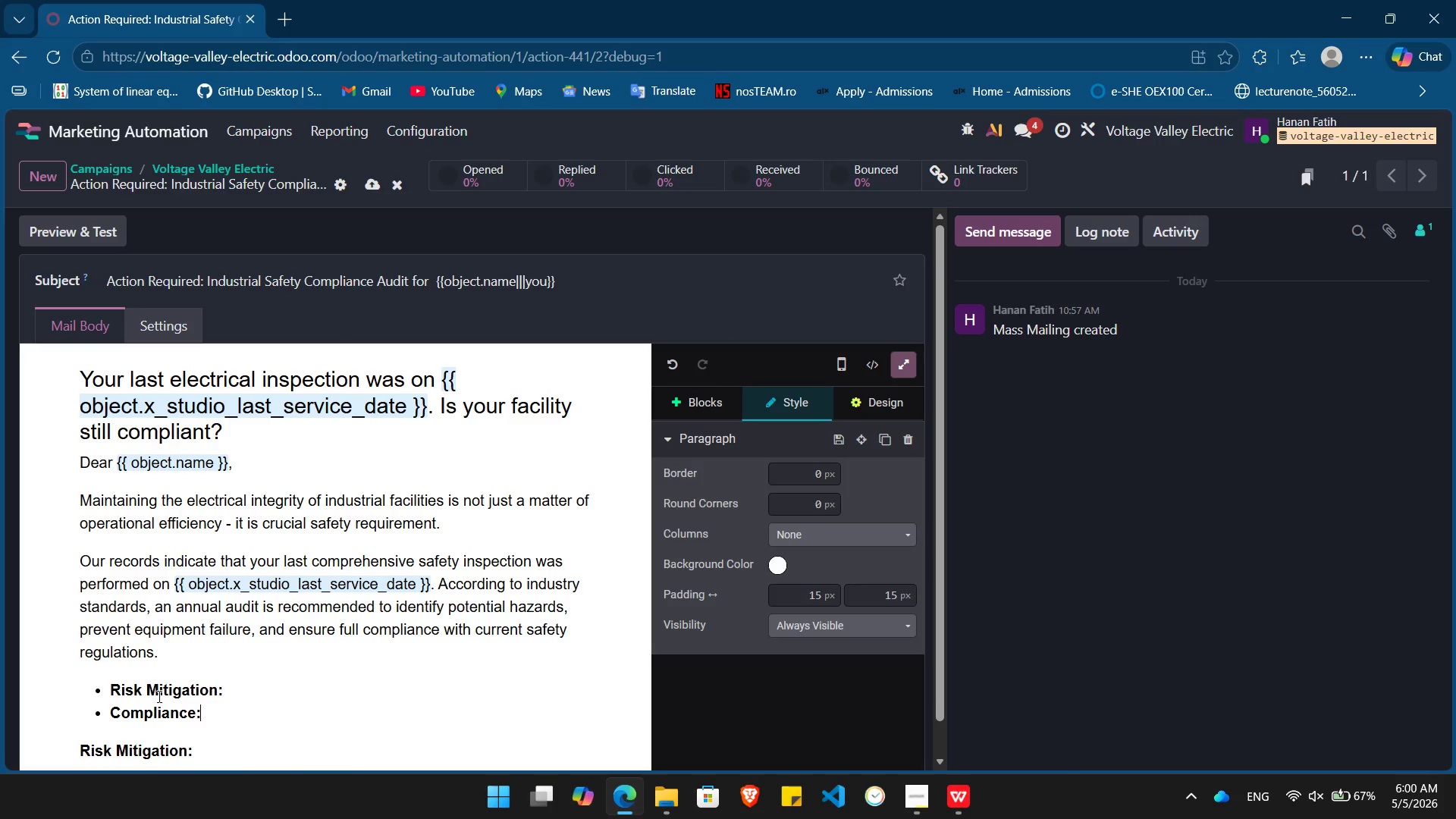 
 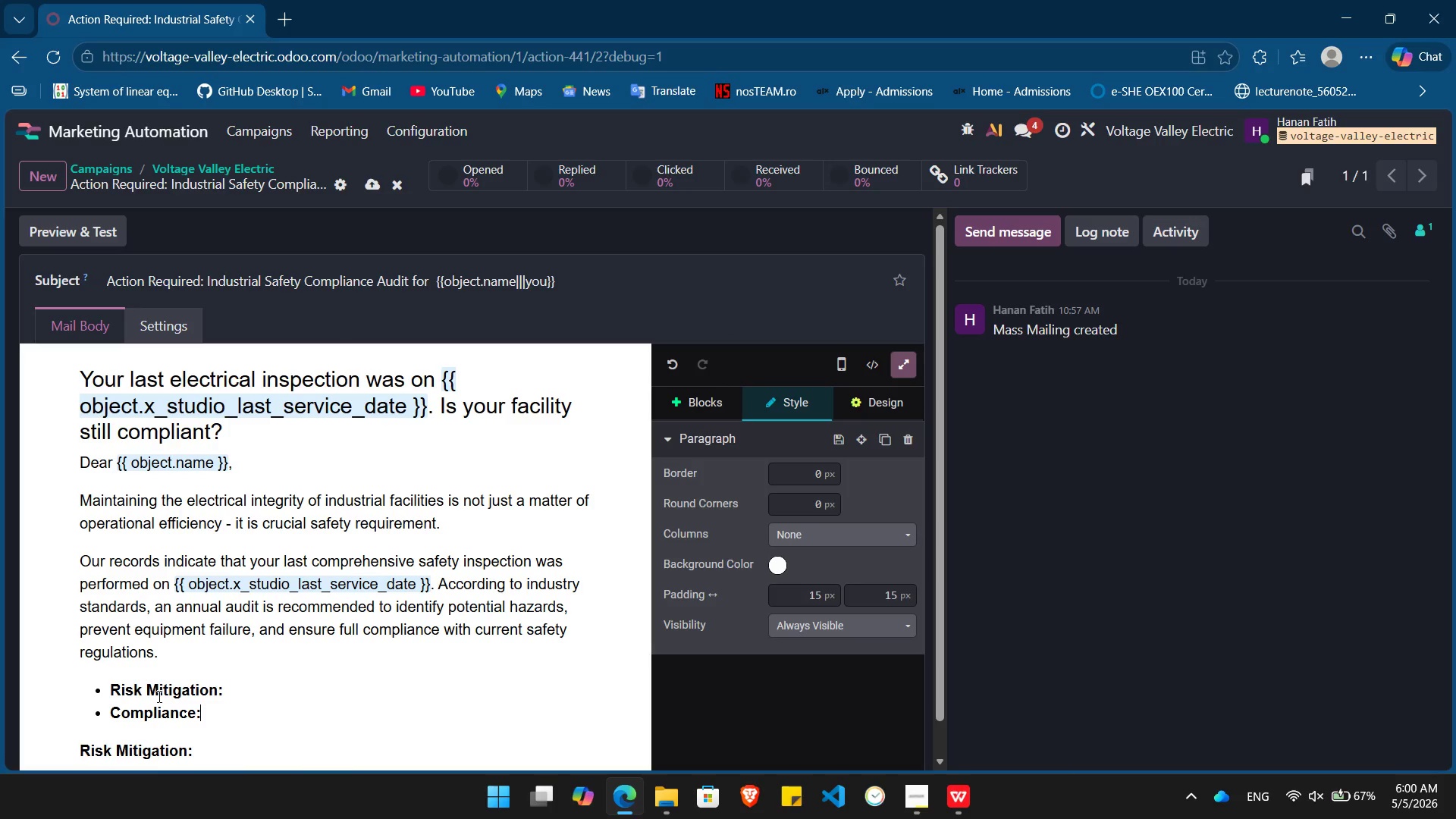 
key(Enter)
 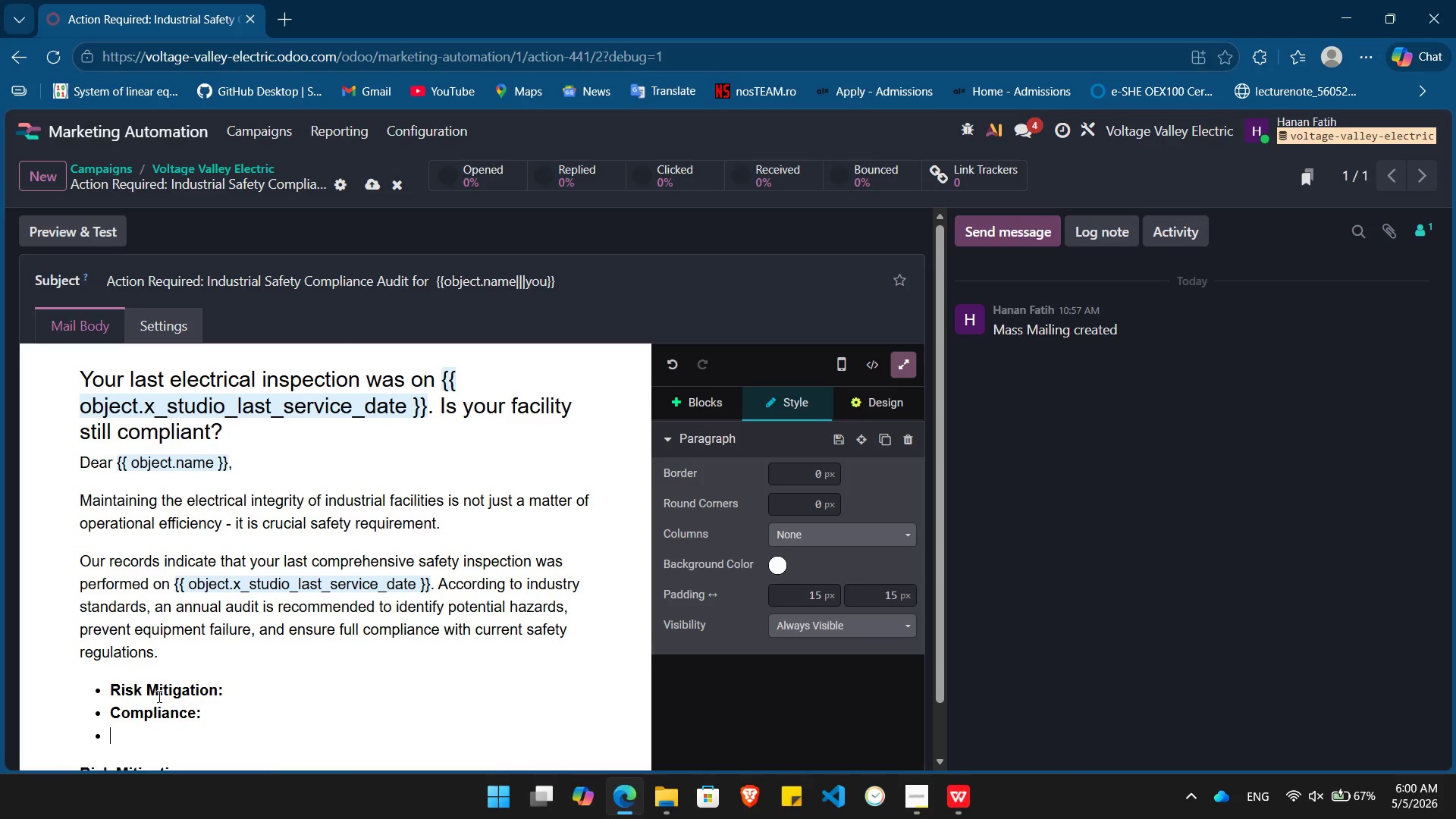 
type(Insure)
key(Backspace)
type(ance Peace of Mind:)
 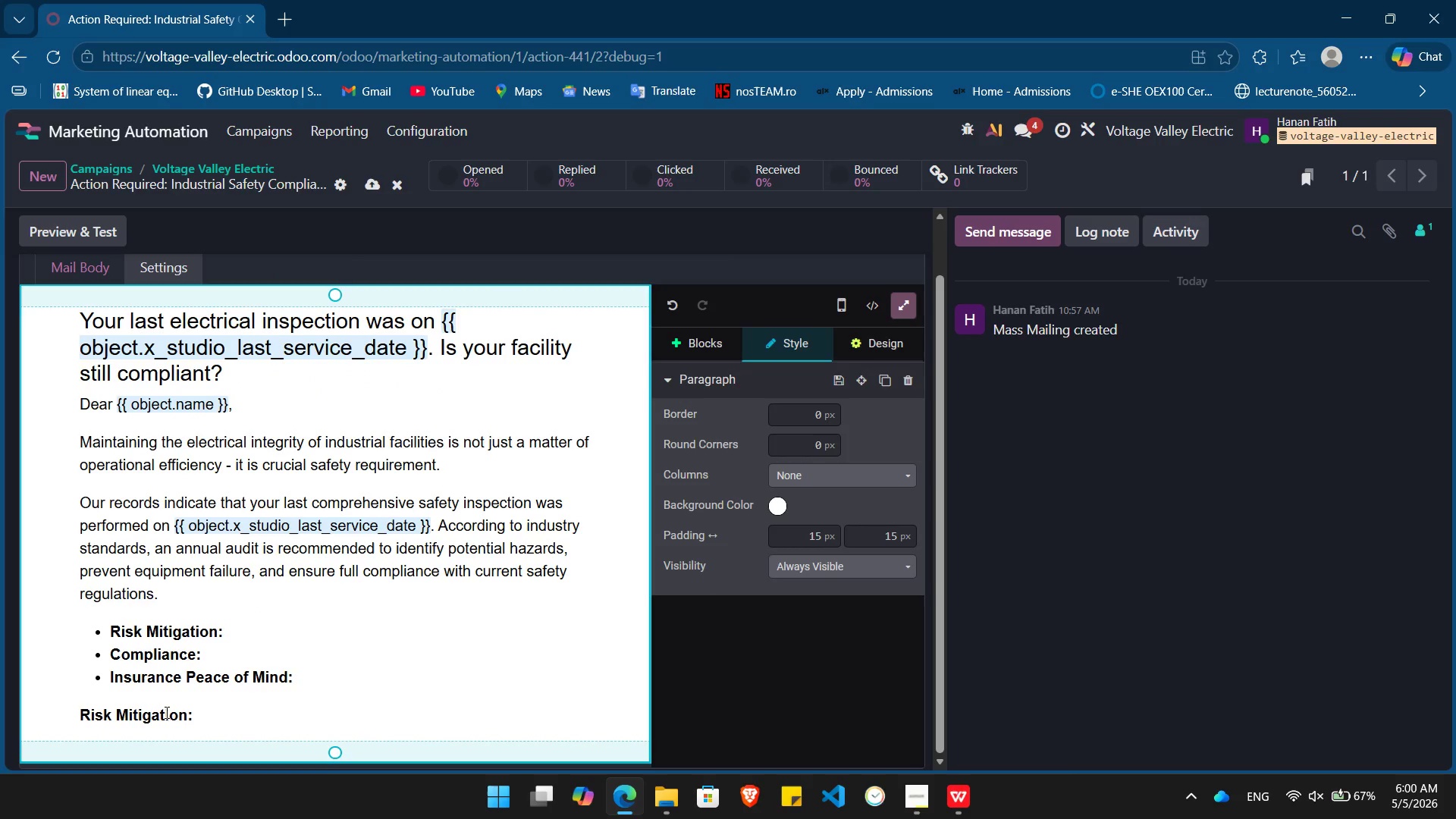 
double_click([165, 712])
 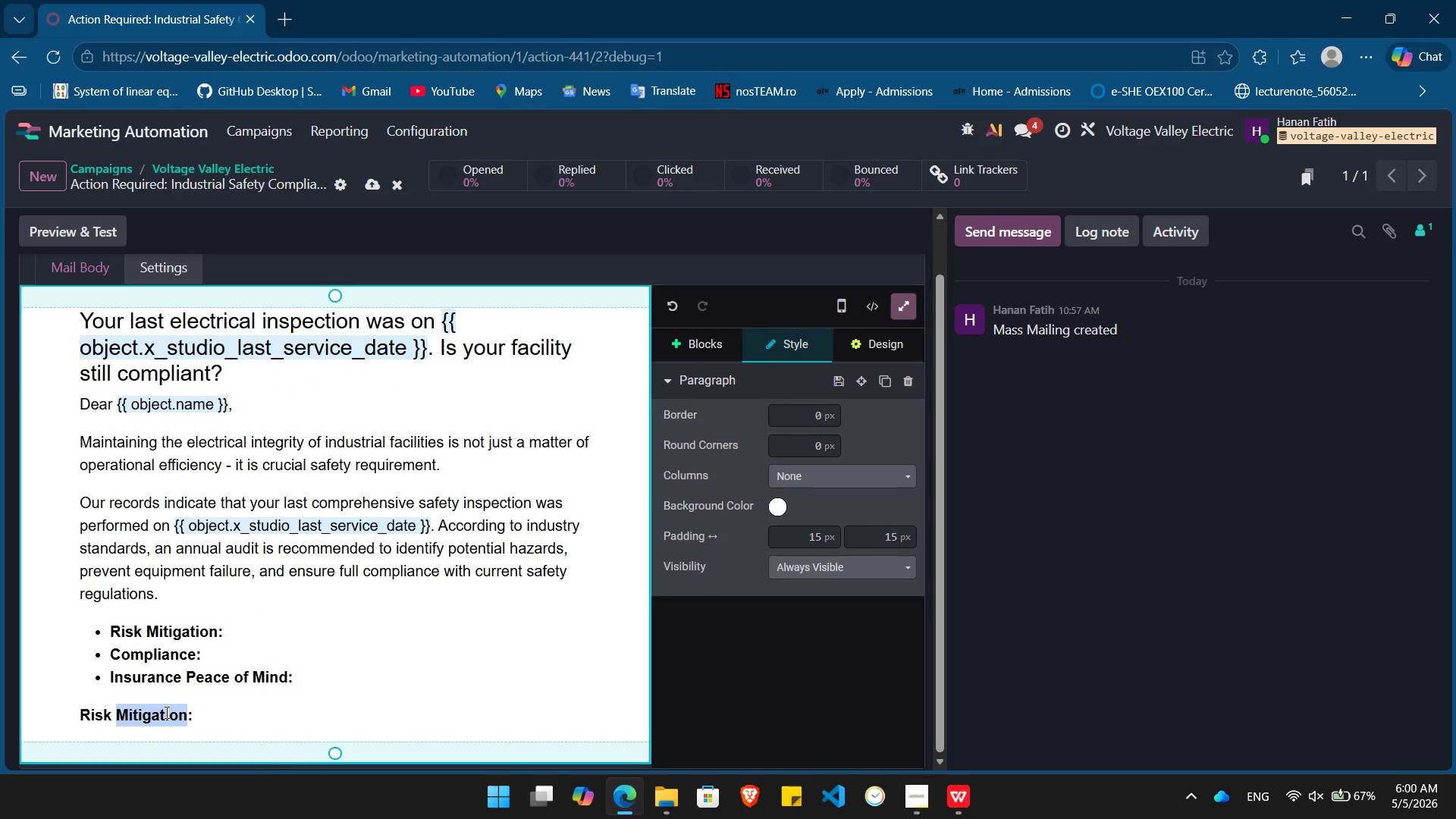 
triple_click([165, 712])
 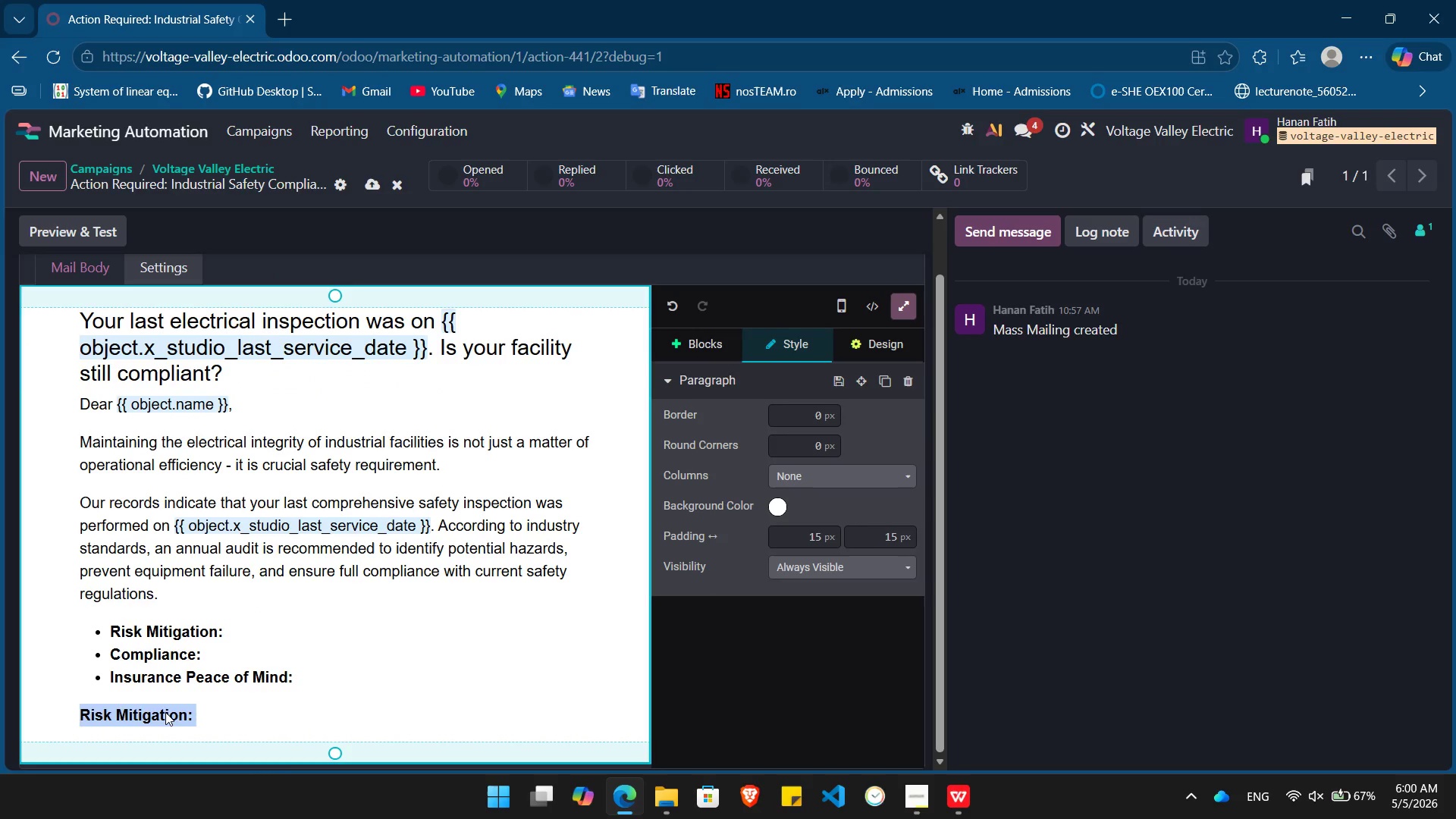 
triple_click([165, 712])
 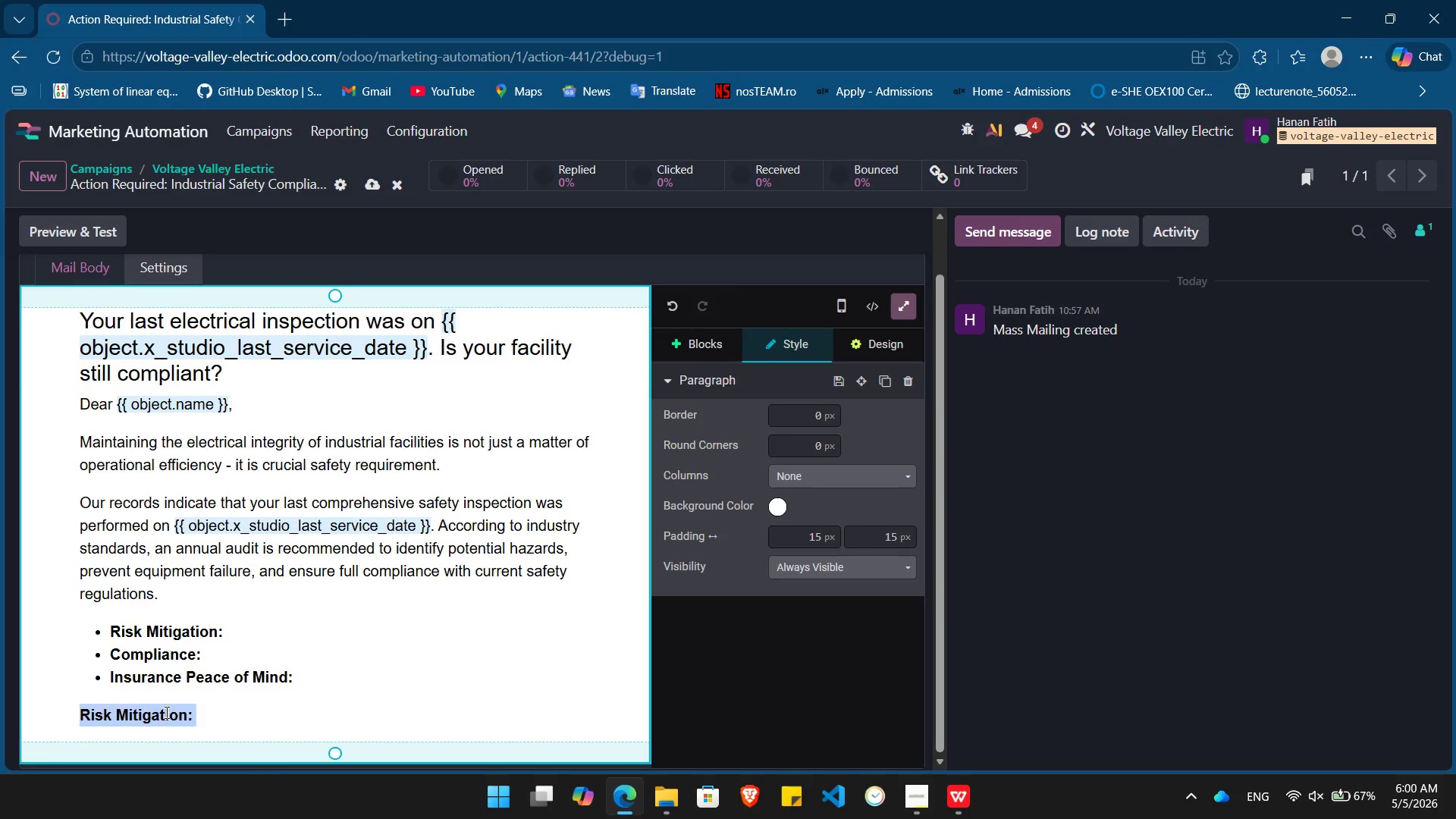 
key(Backspace)
 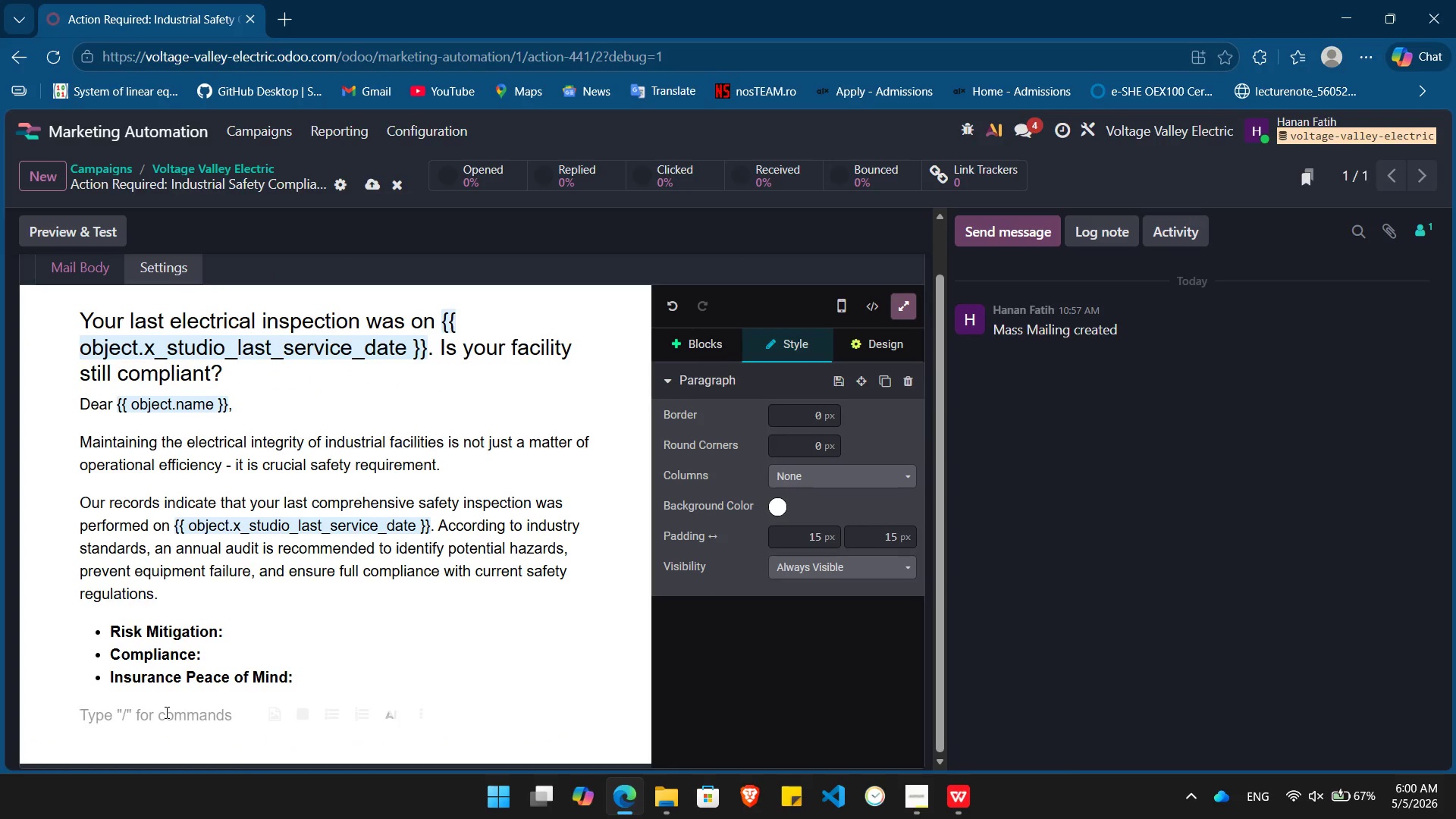 
key(Backspace)
 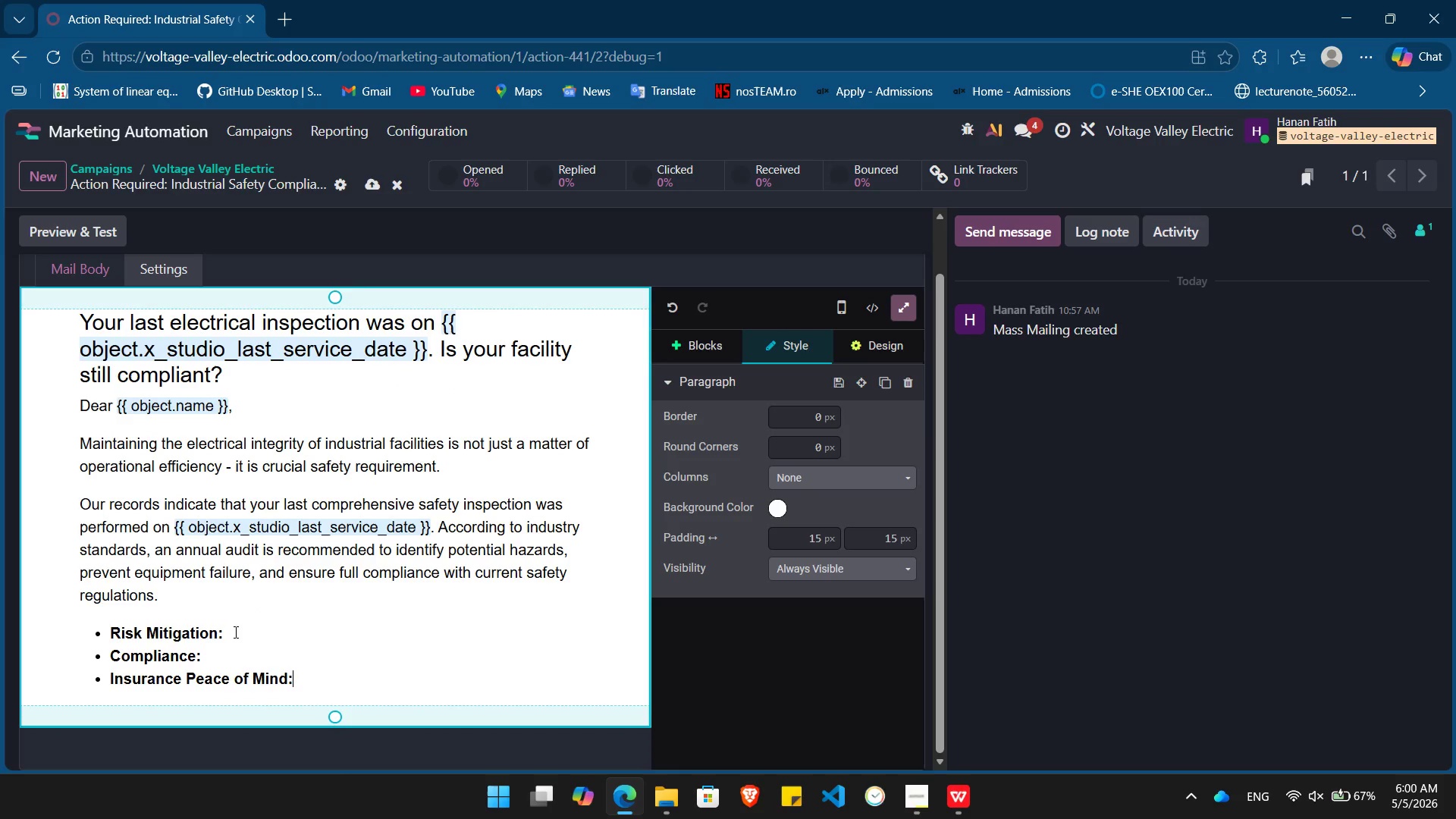 
left_click([240, 630])
 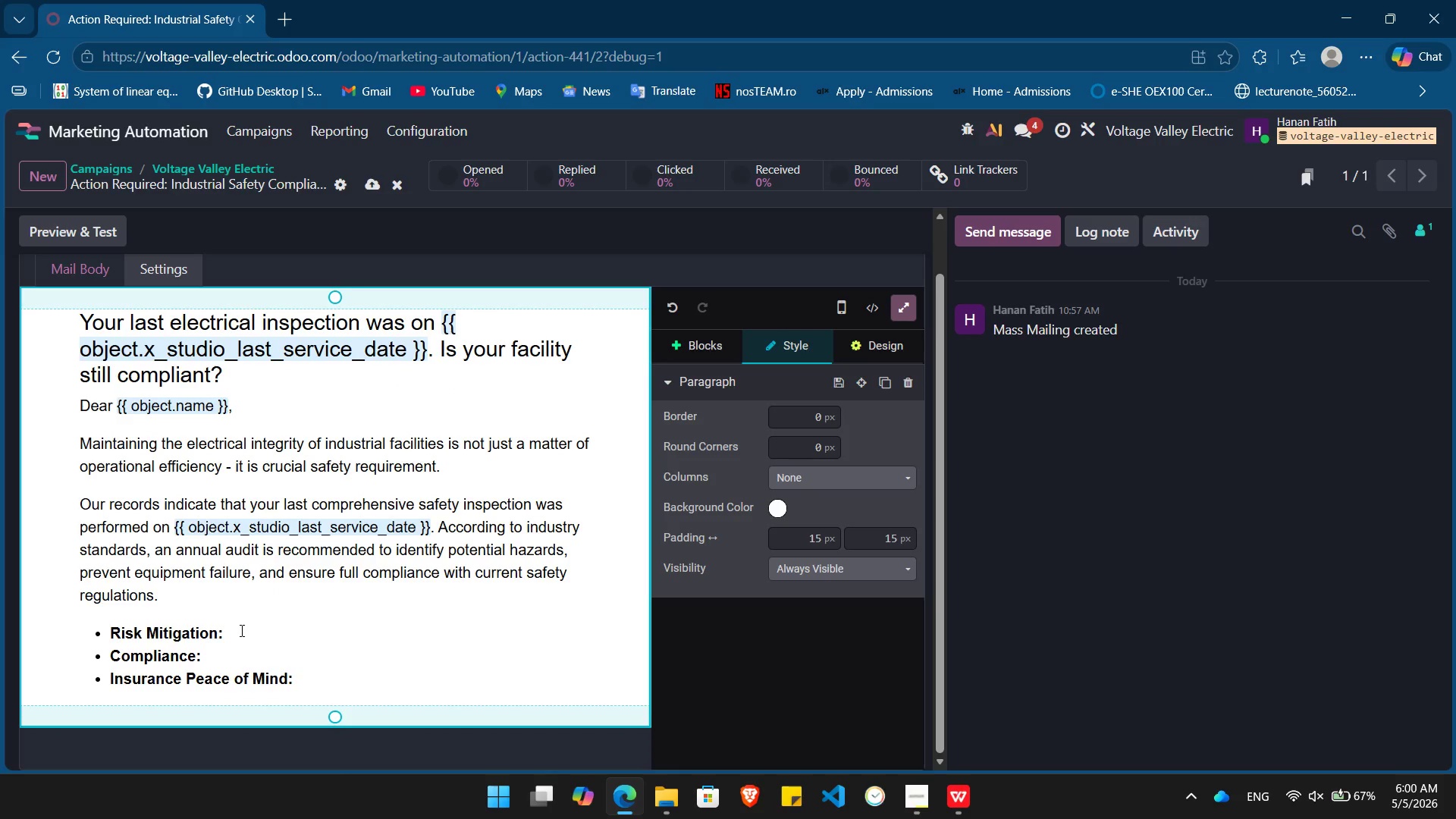 
key(Space)
 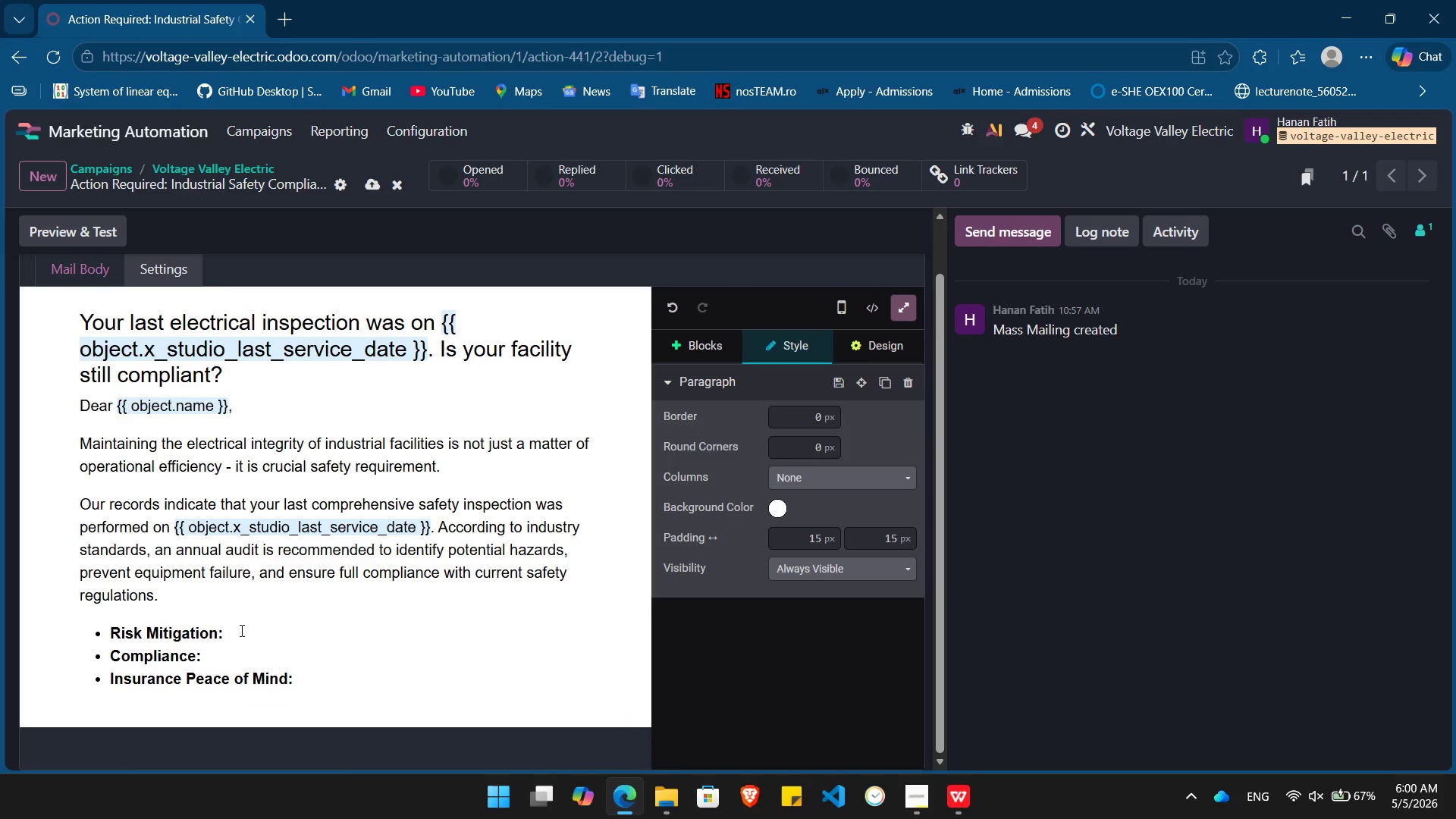 
key(Control+B)
 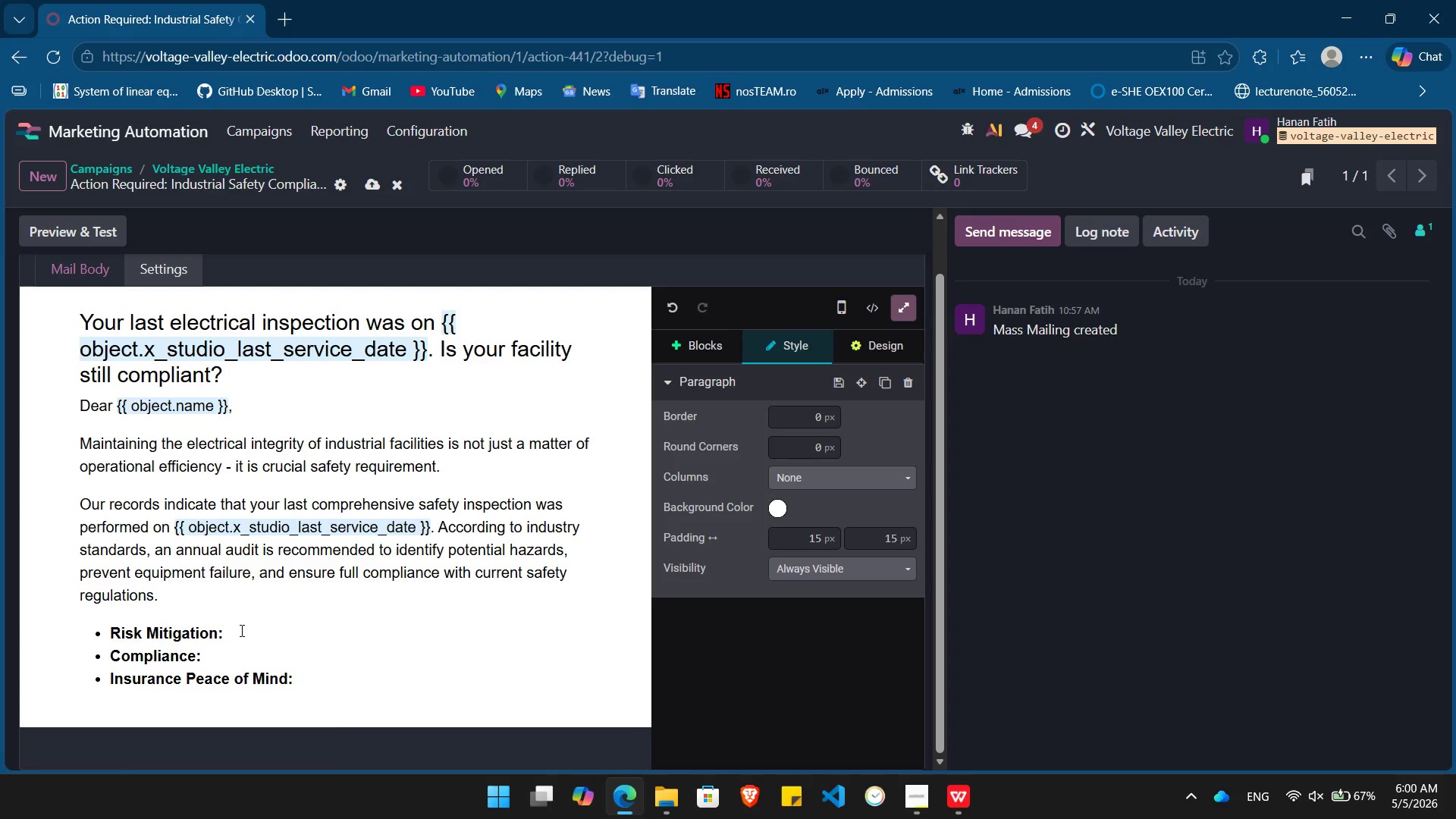 
type(Identify "invisible" wear and tear before it leads to costly downtime.)
 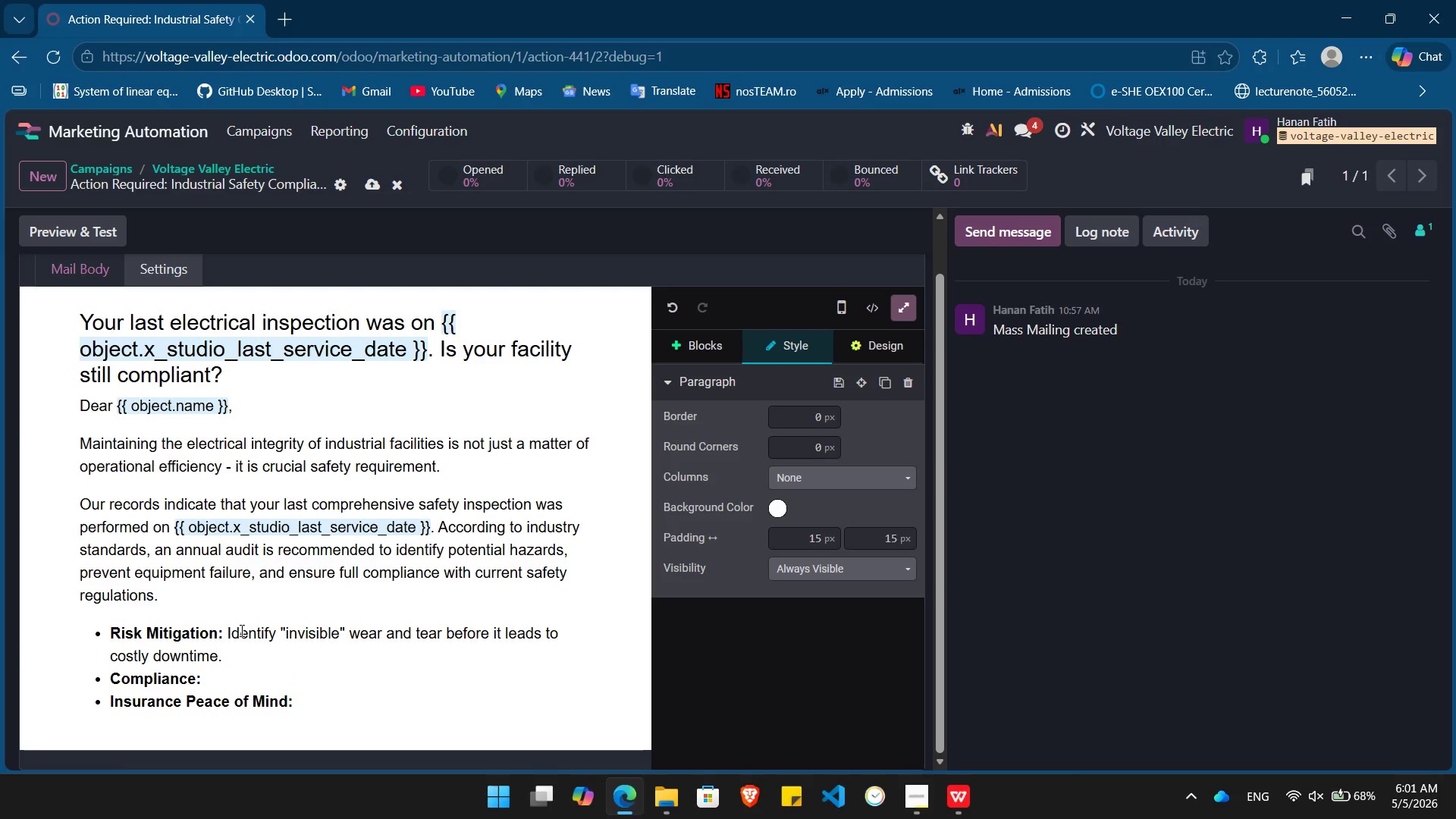 
key(ArrowDown)
 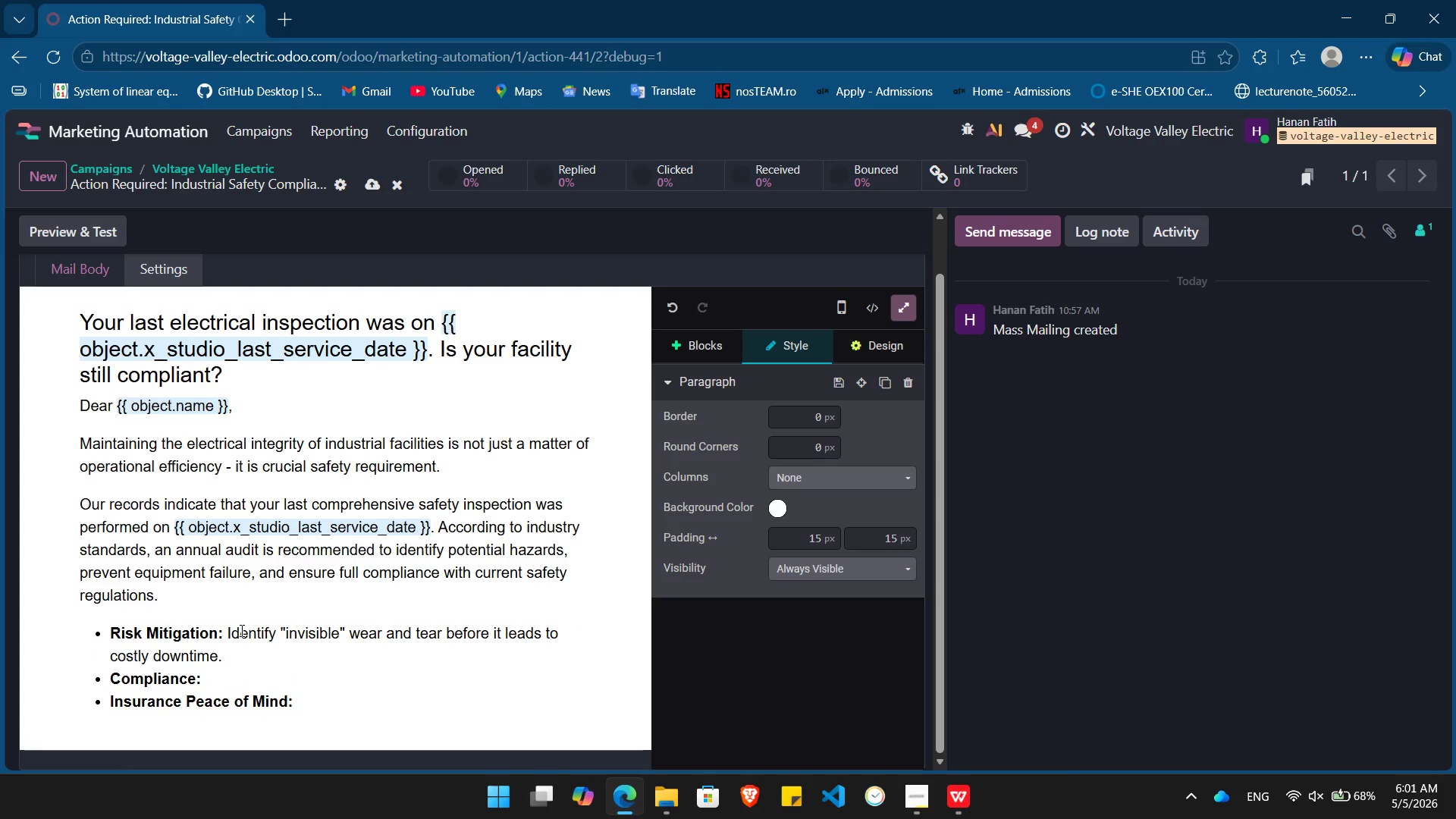 
key(Space)
 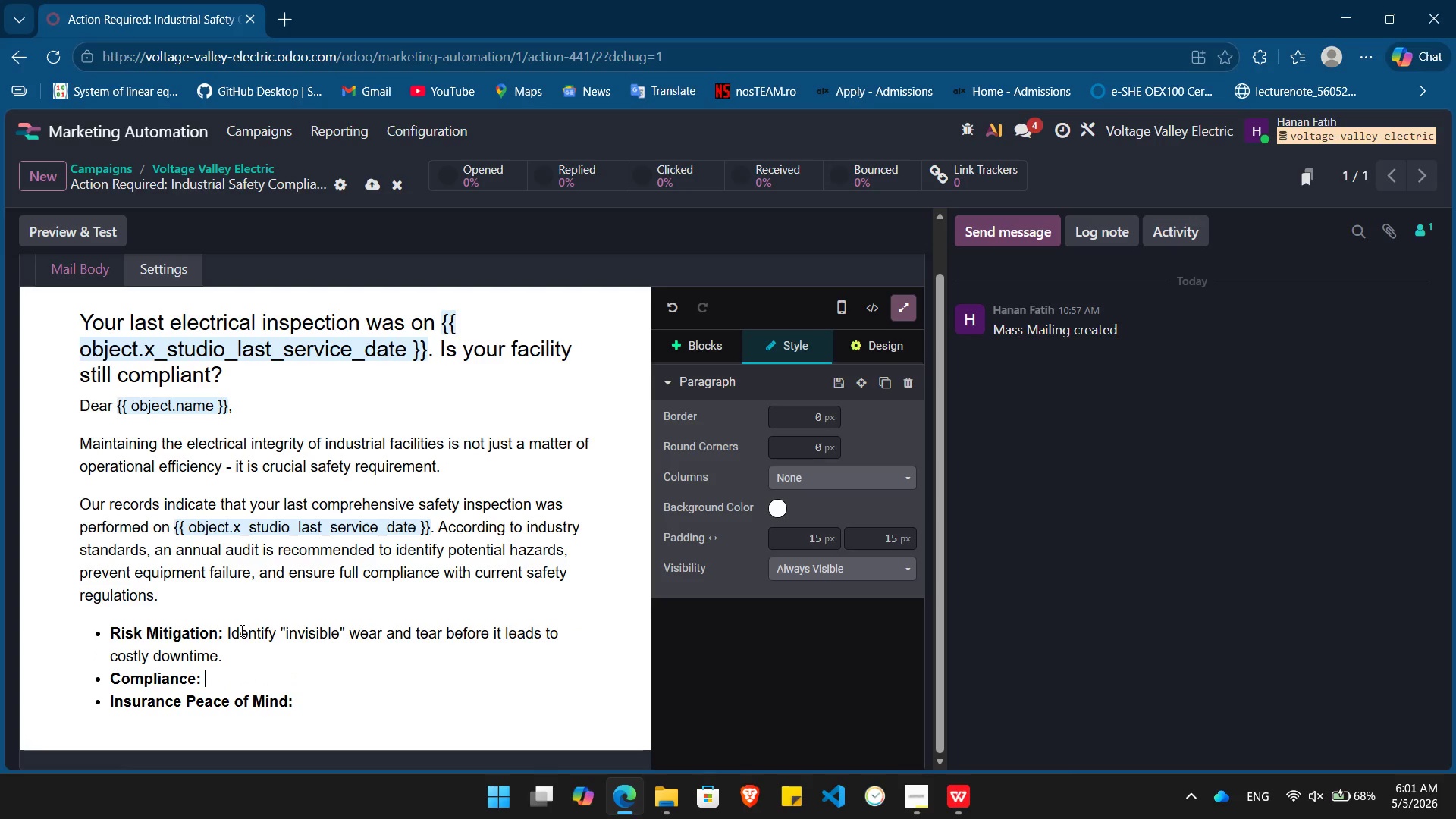 
key(Control+ControlLeft)
 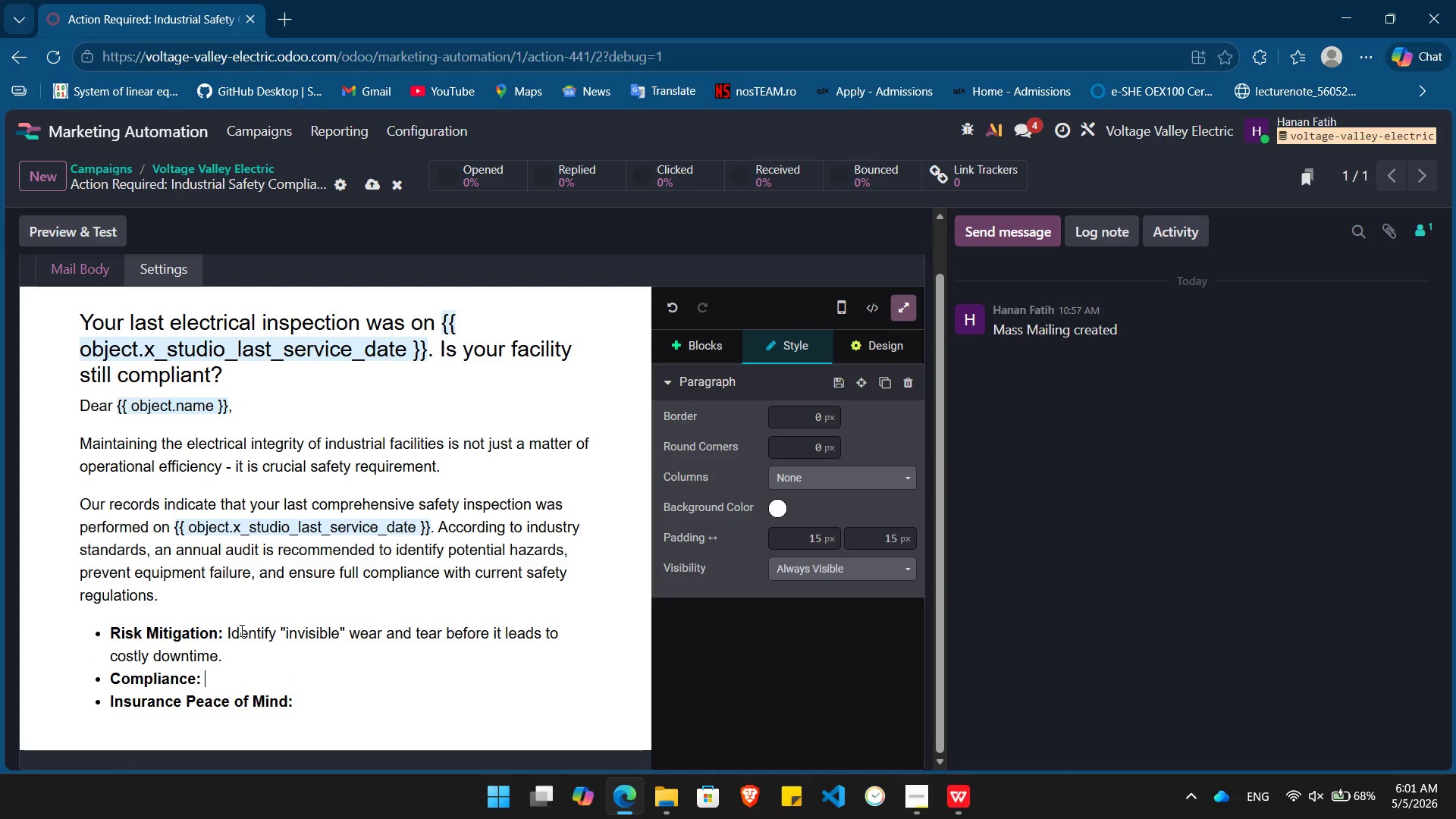 
key(Control+B)
 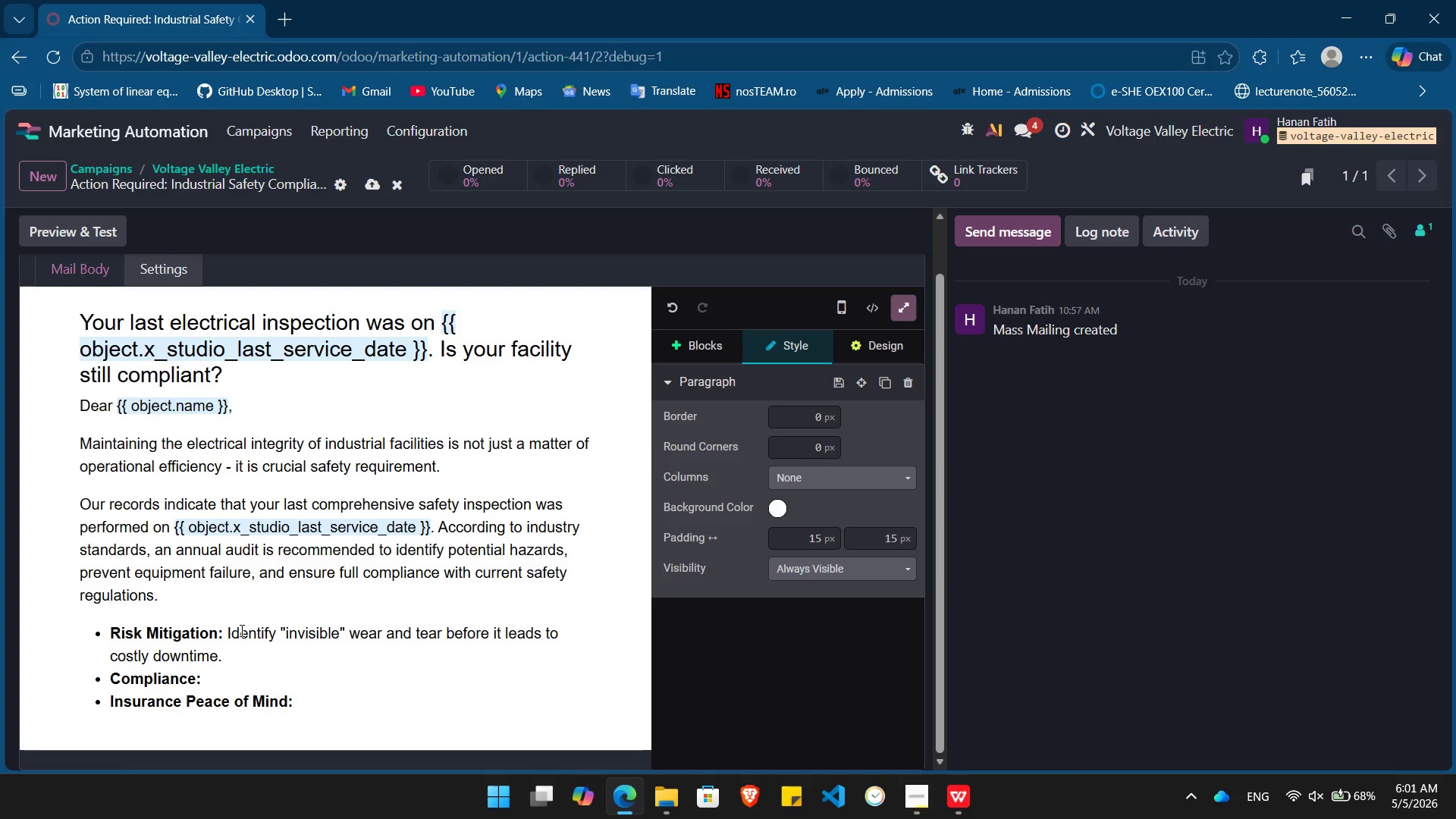 
type(Ensure your facility meets upaes)
key(Backspace)
type(d inu)
key(Backspace)
type(dustrial safety codes.)
 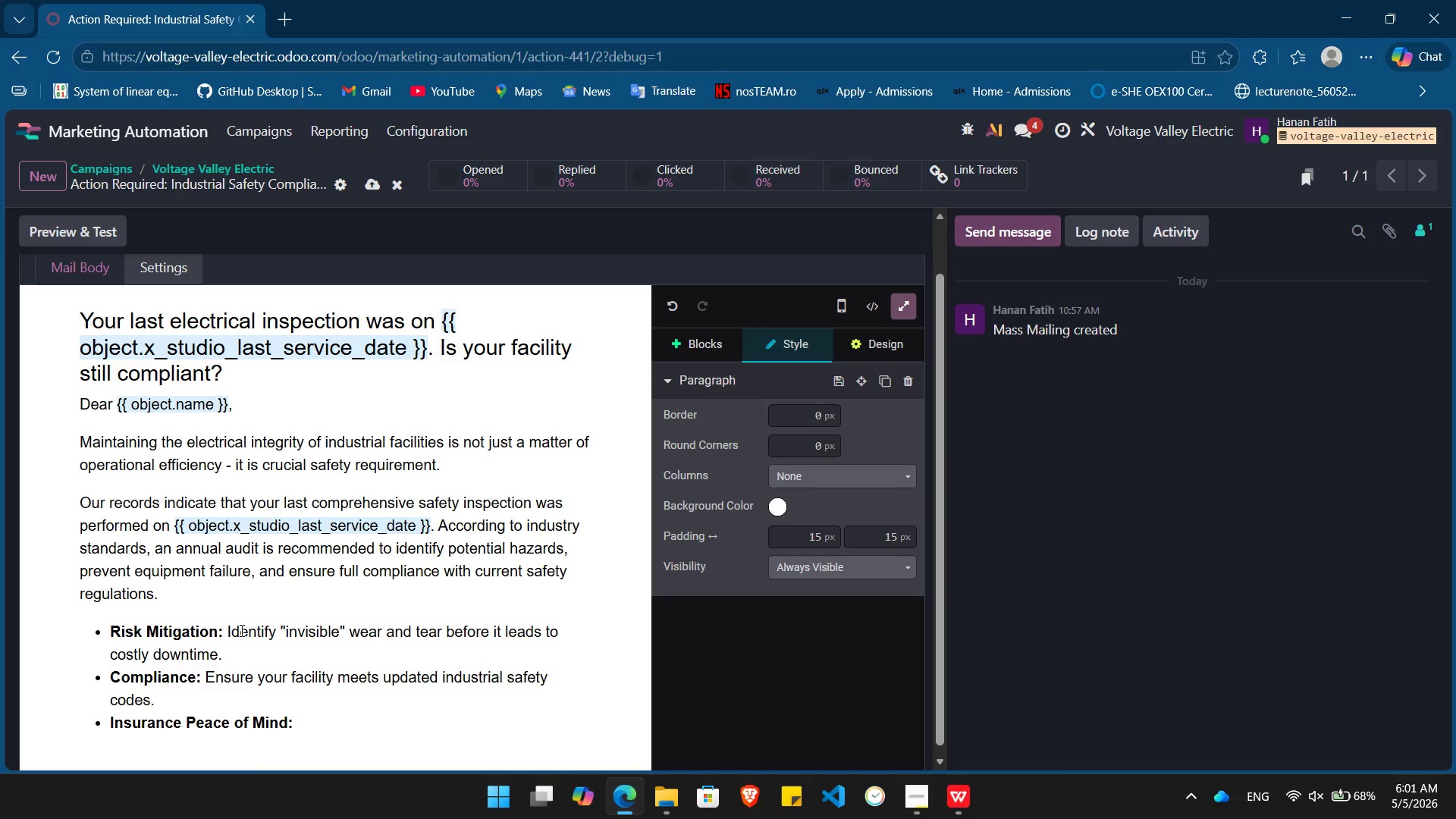 
key(ArrowLeft)
 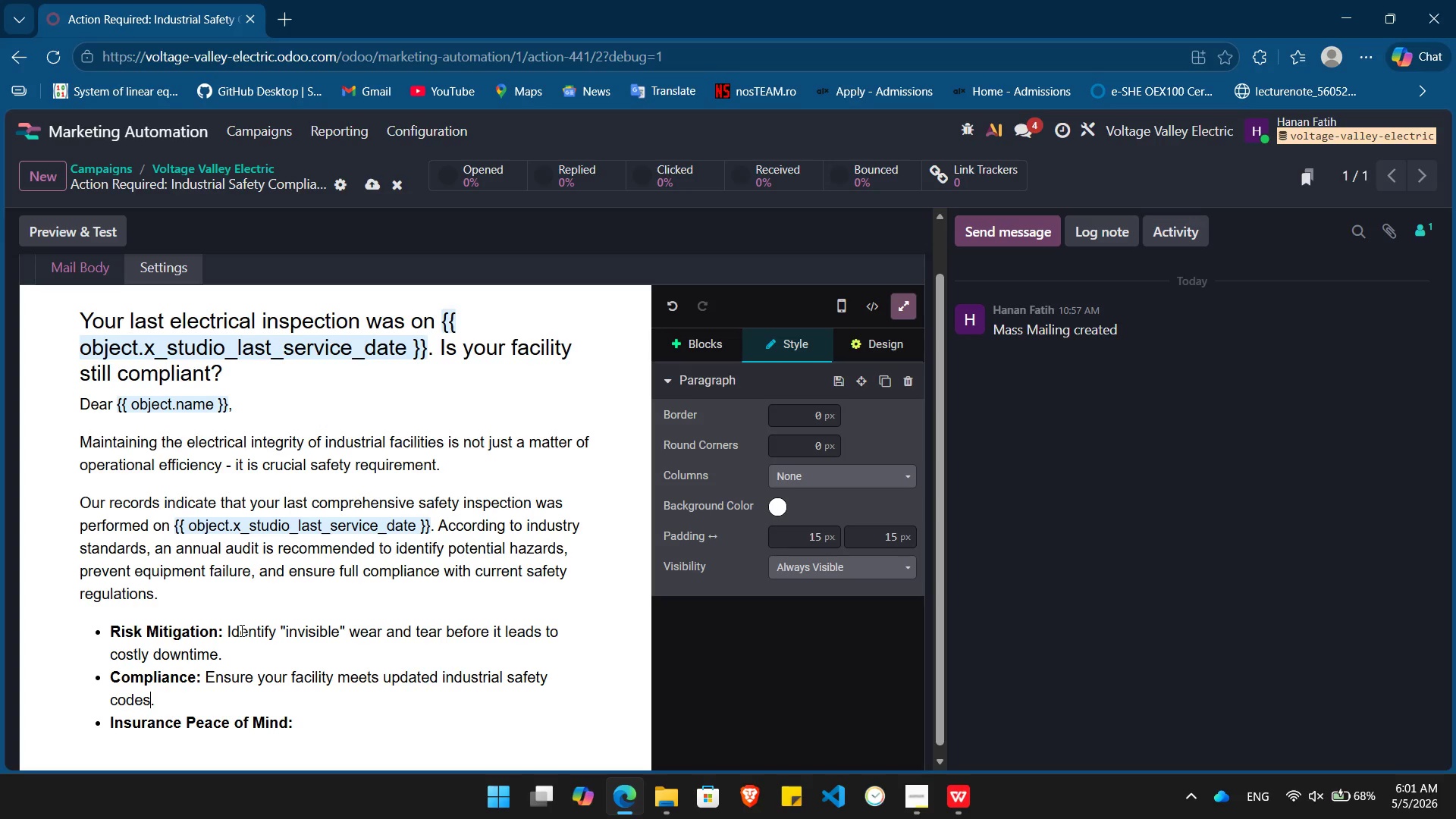 
key(ArrowDown)
 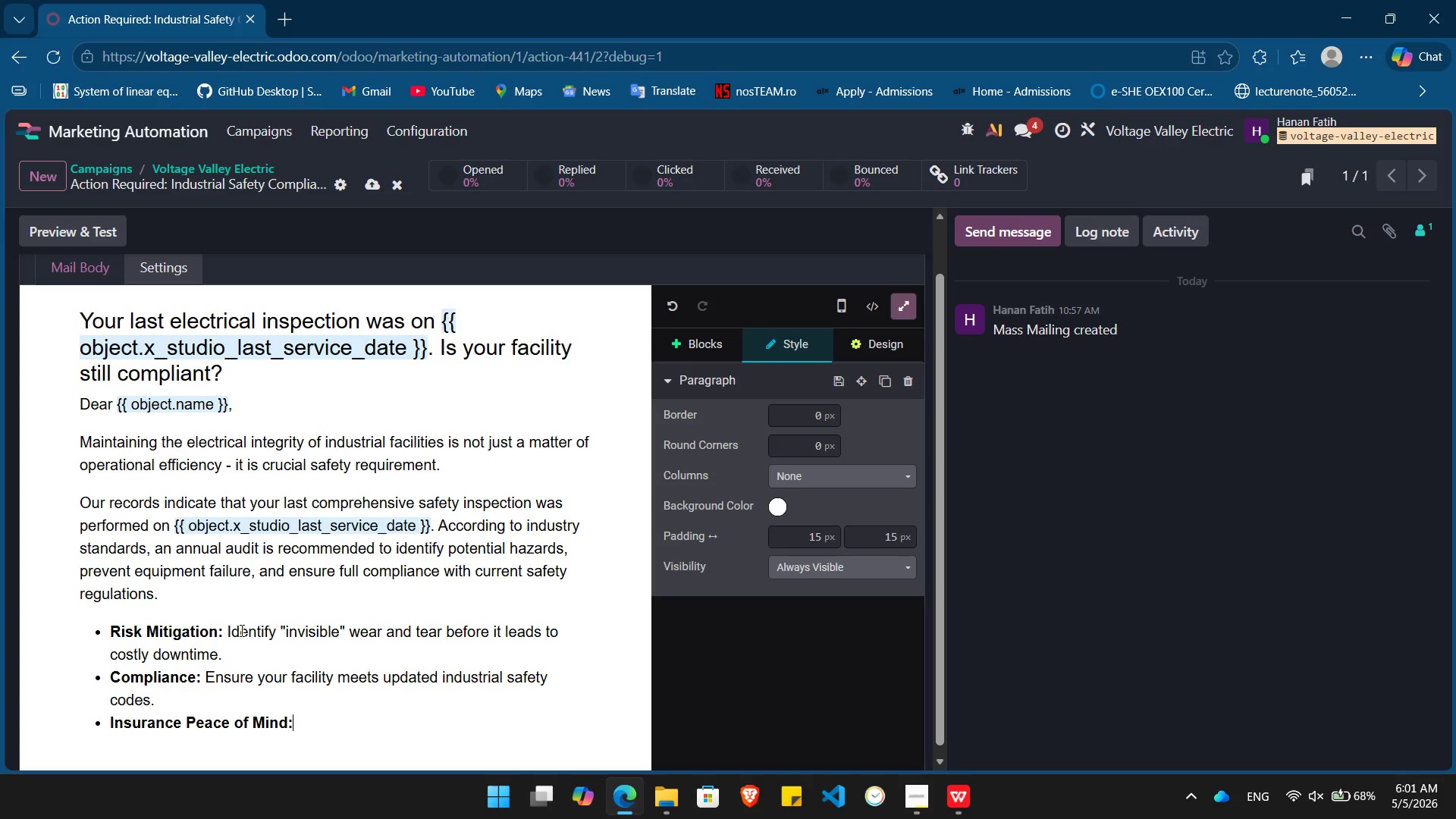 
key(End)
 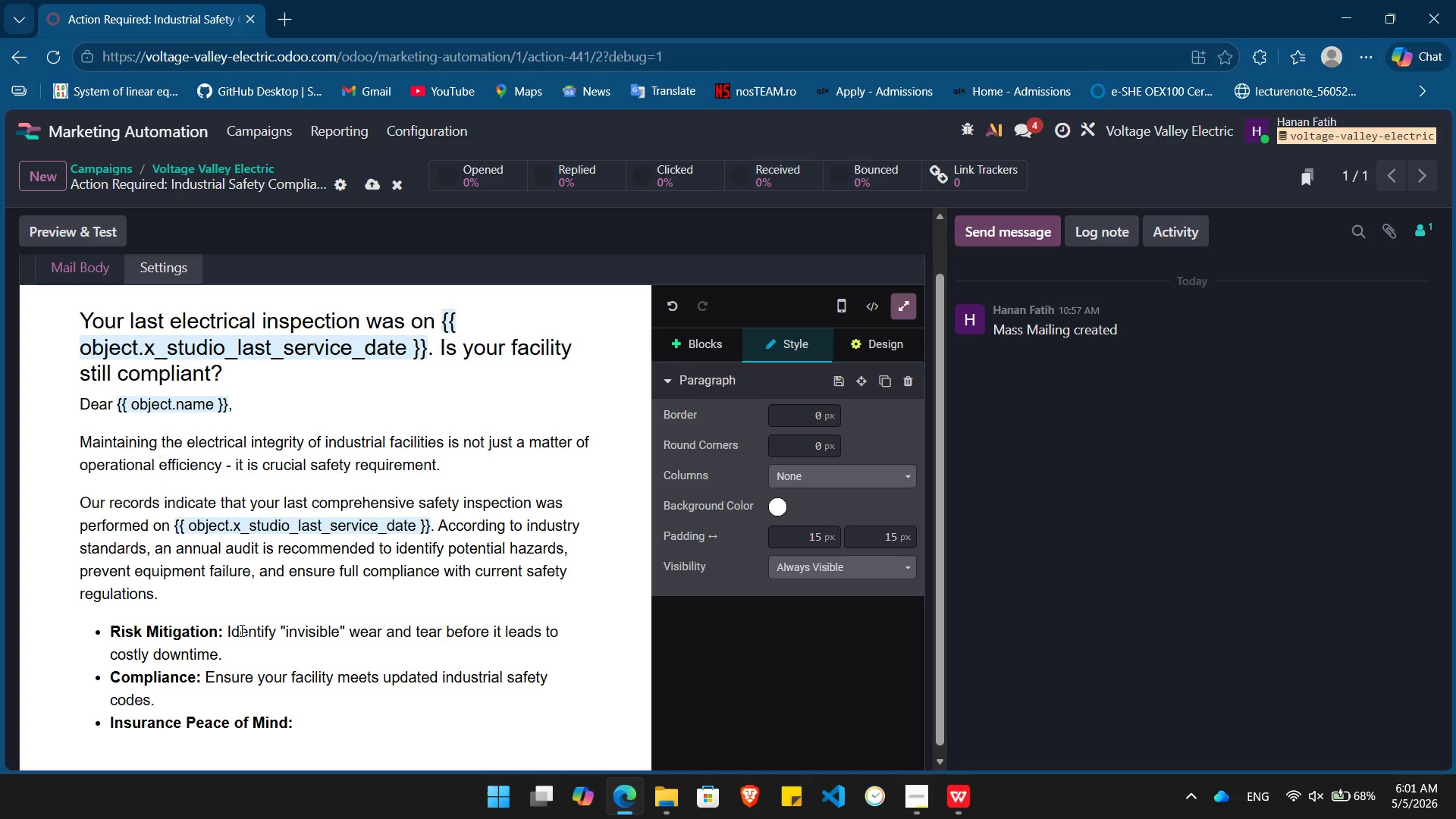 
key(Space)
 